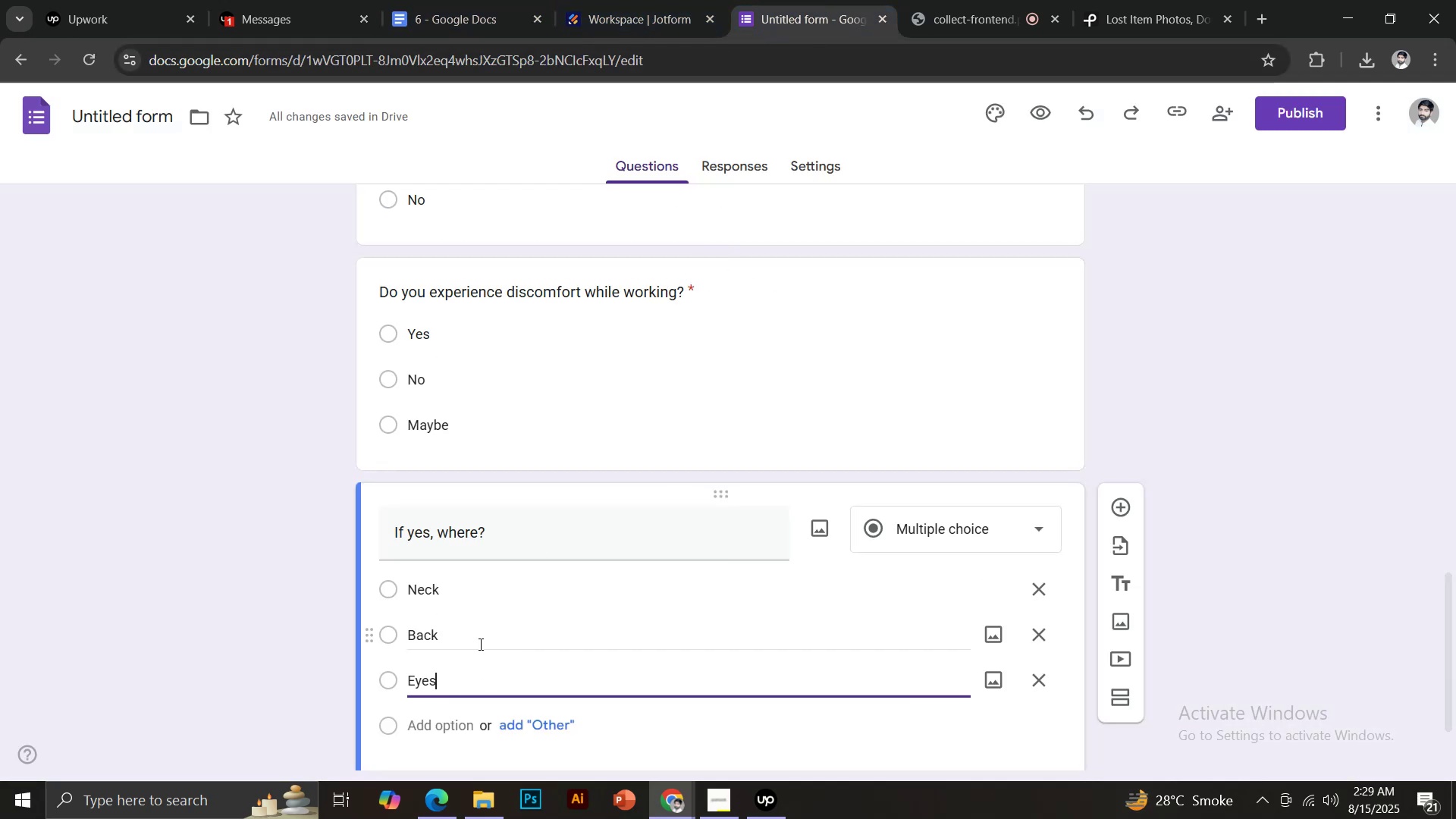 
type(Wrsts)
 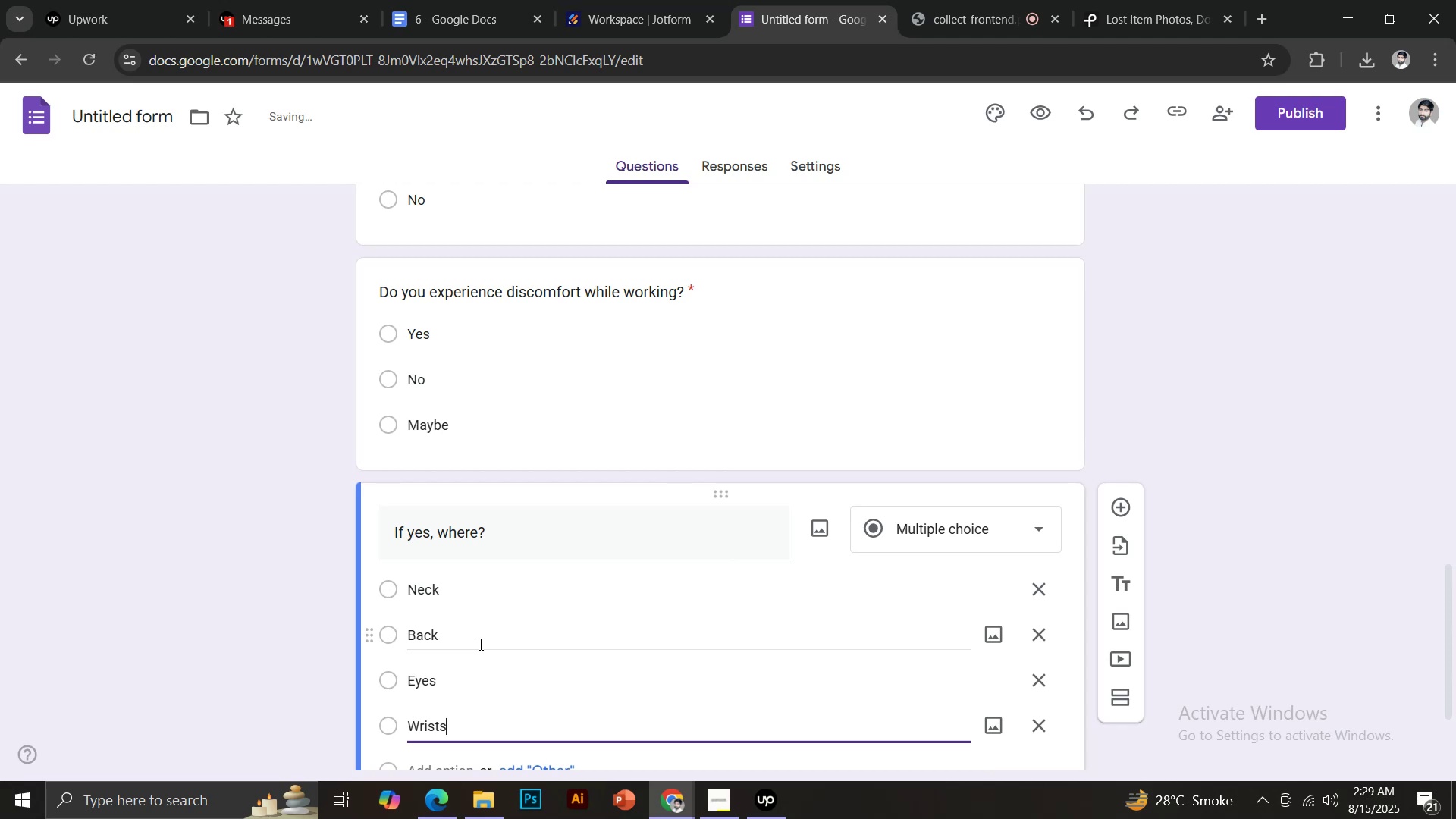 
scroll: coordinate [505, 603], scroll_direction: down, amount: 2.0
 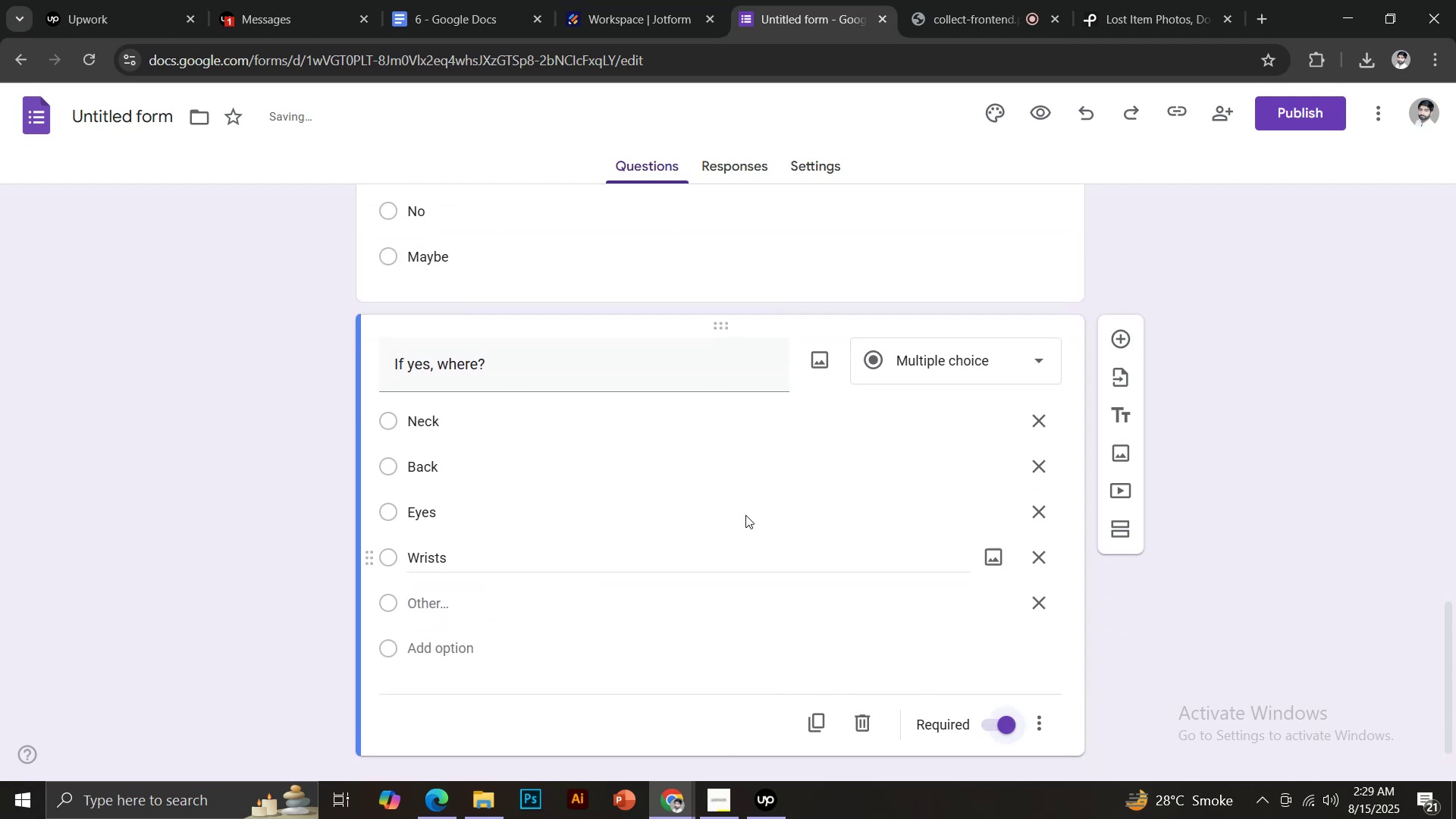 
left_click([1112, 339])
 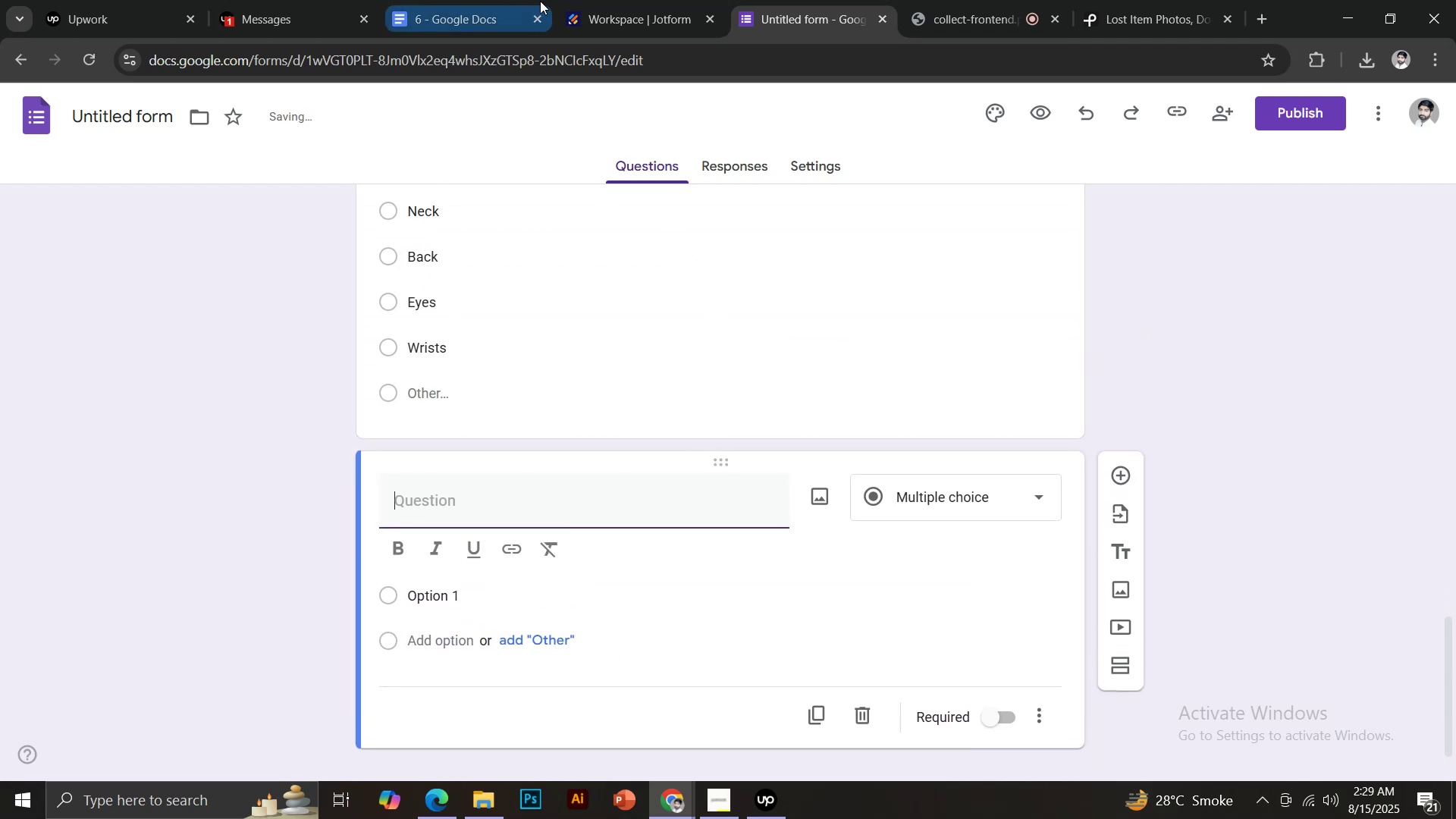 
left_click([512, 0])
 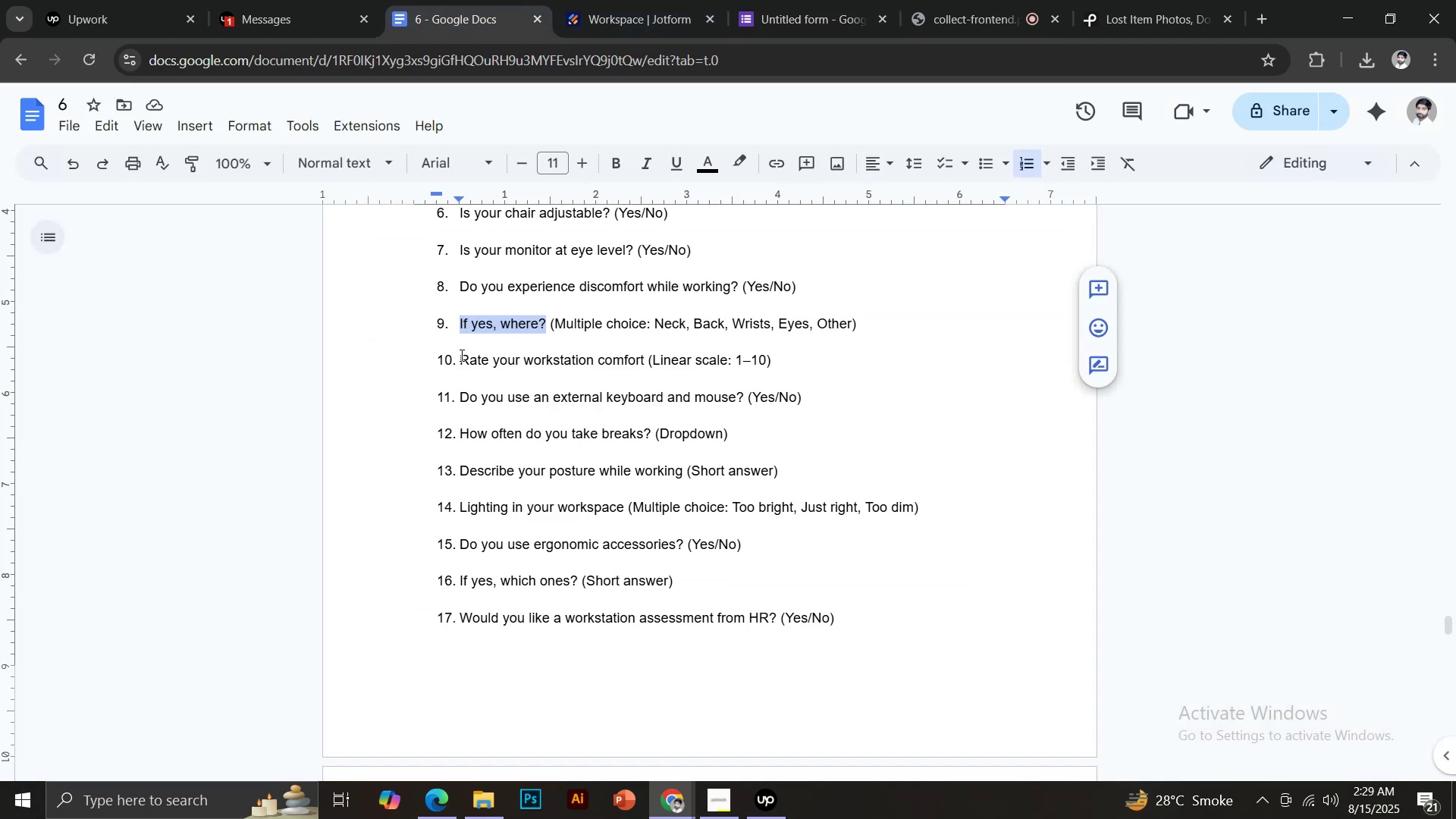 
left_click_drag(start_coordinate=[460, 354], to_coordinate=[643, 357])
 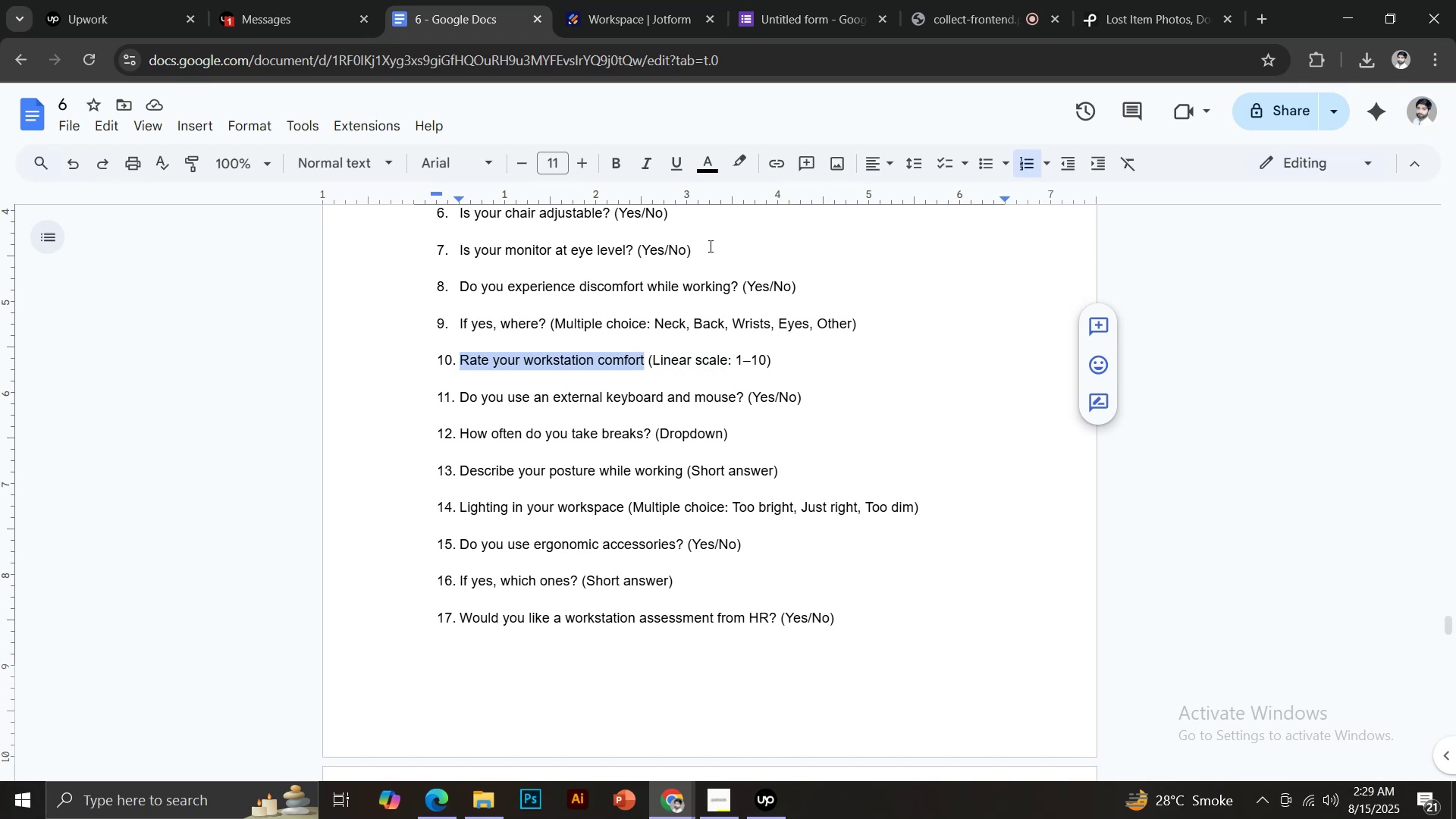 
key(Control+C)
 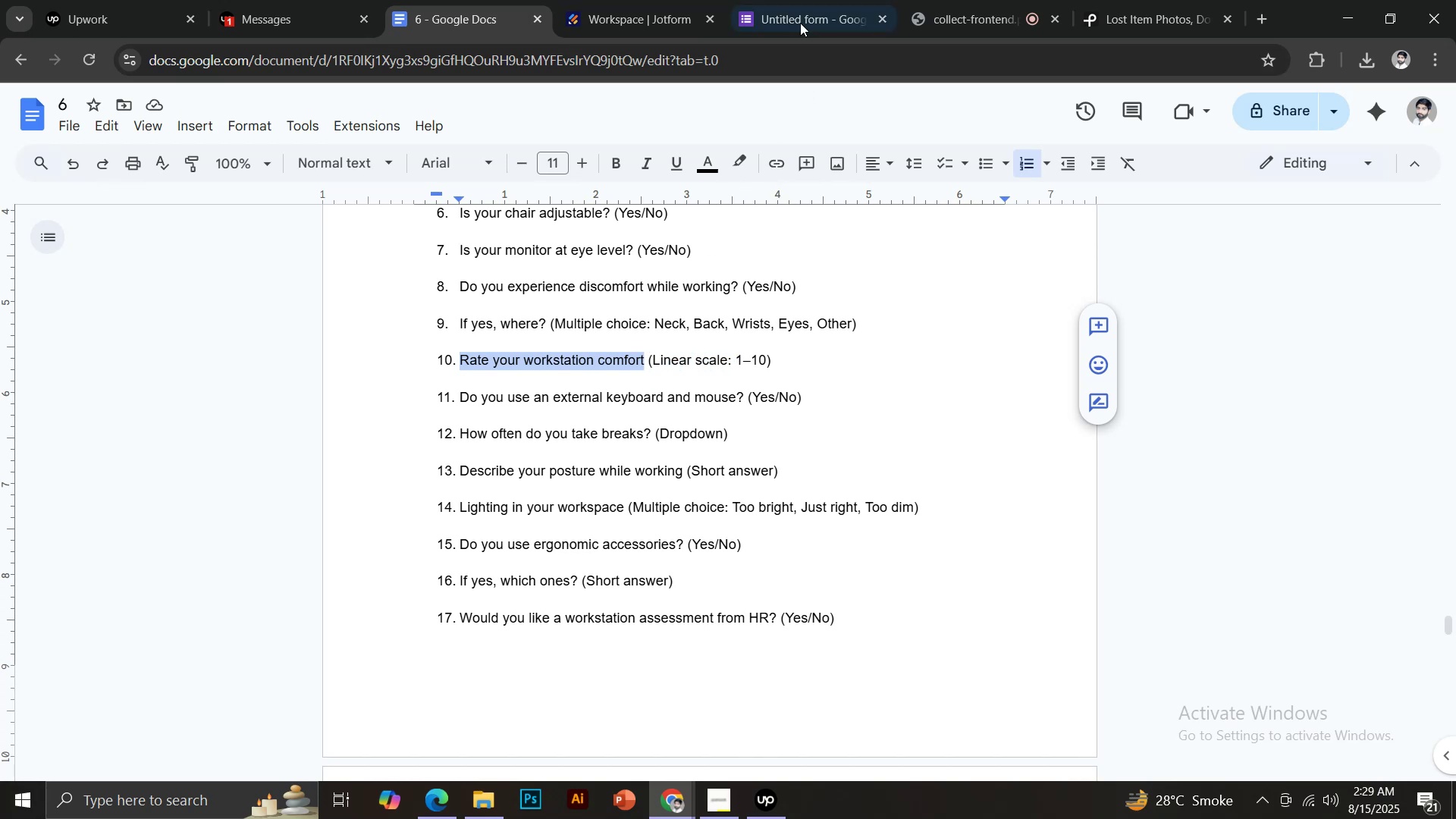 
left_click([789, 8])
 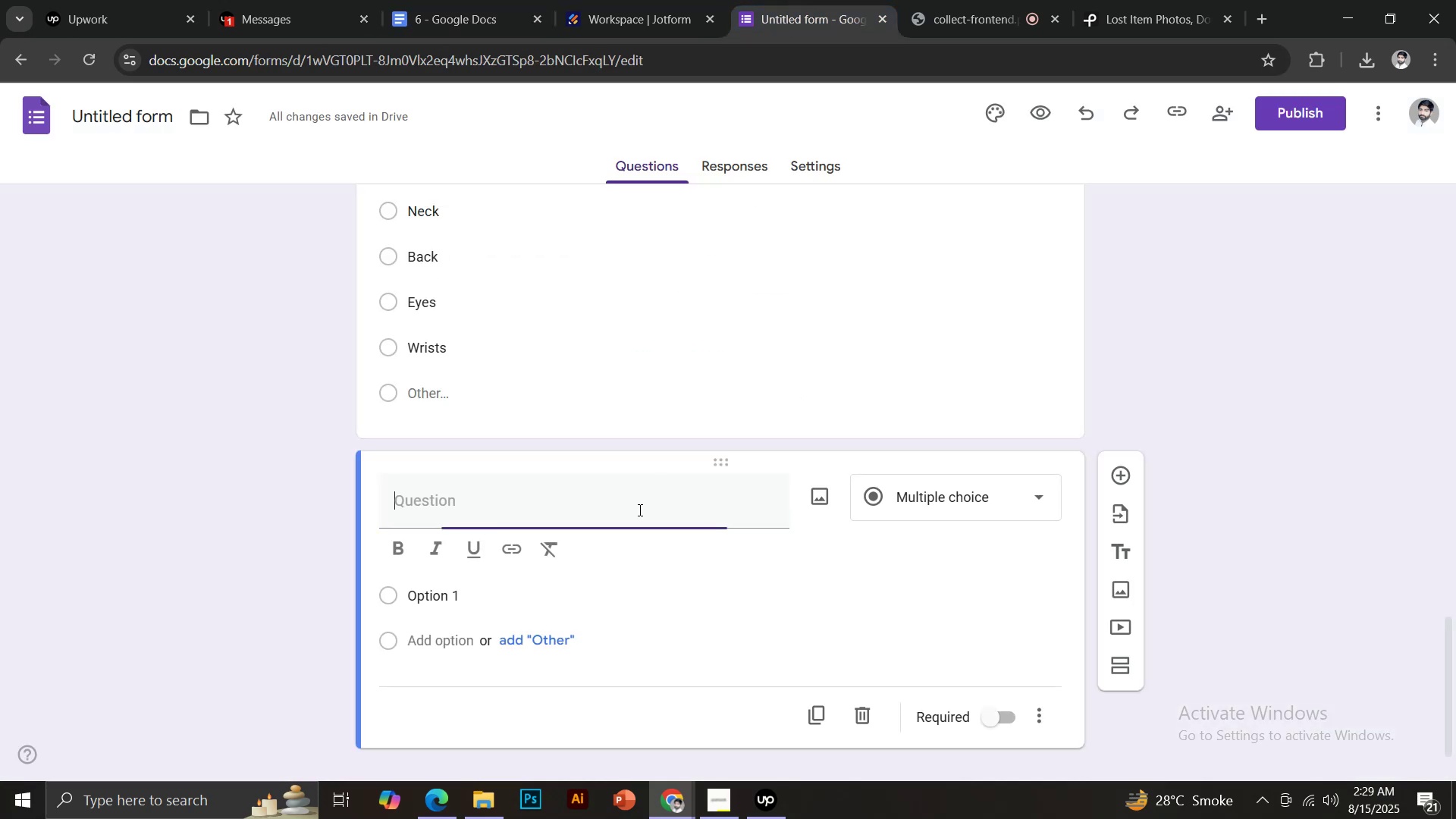 
key(Control+V)
 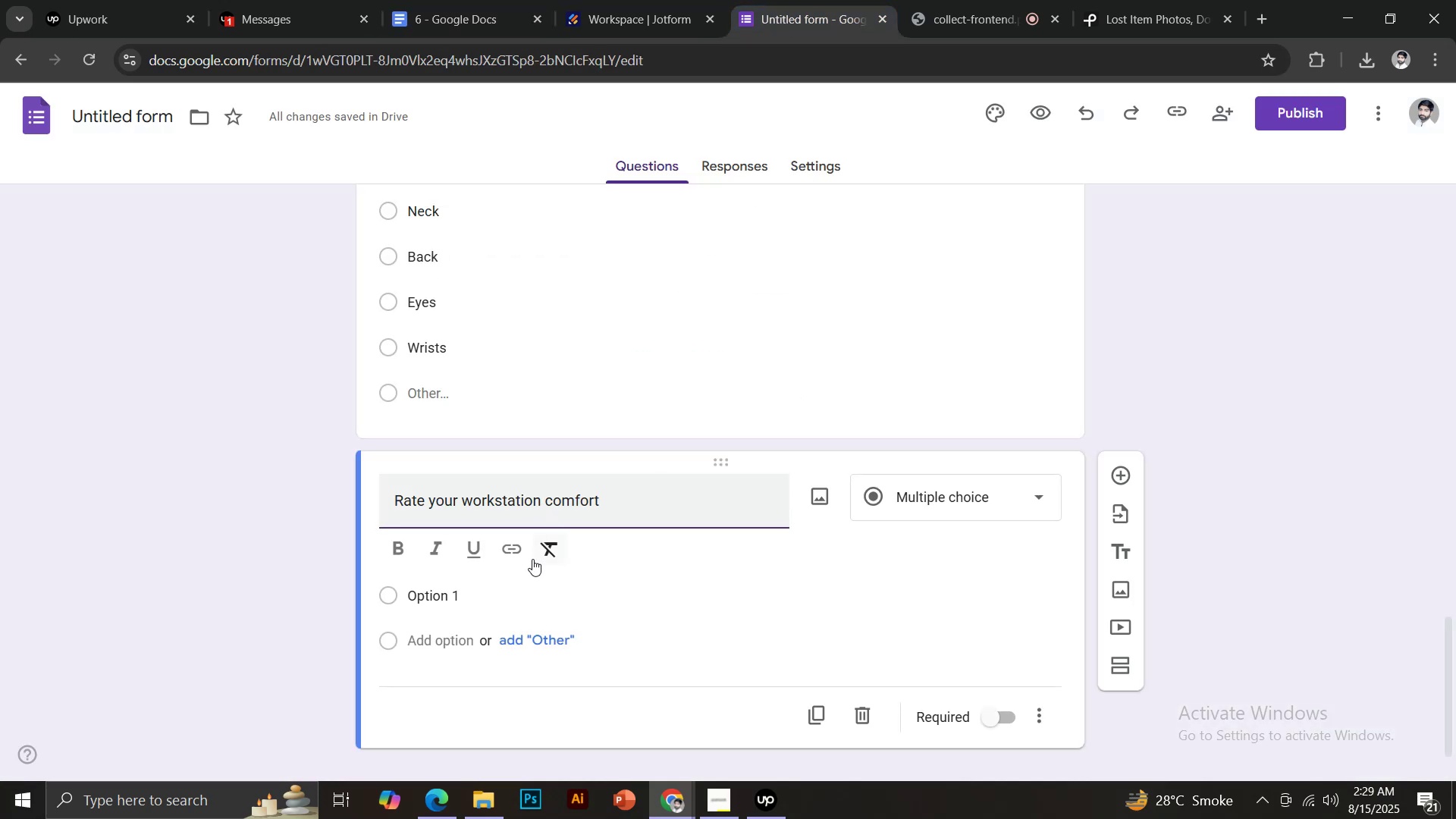 
scroll: coordinate [585, 554], scroll_direction: down, amount: 2.0
 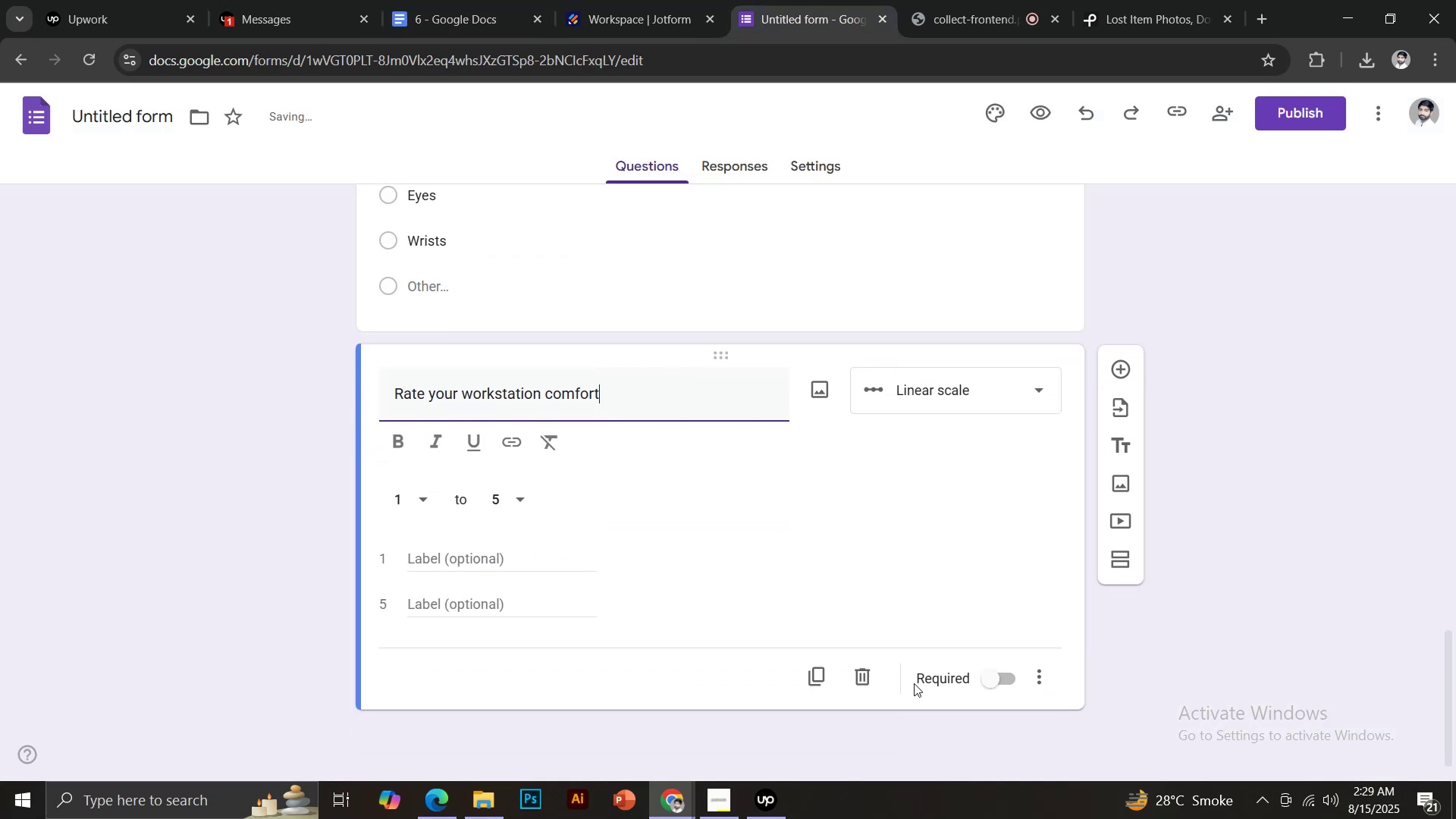 
left_click([990, 688])
 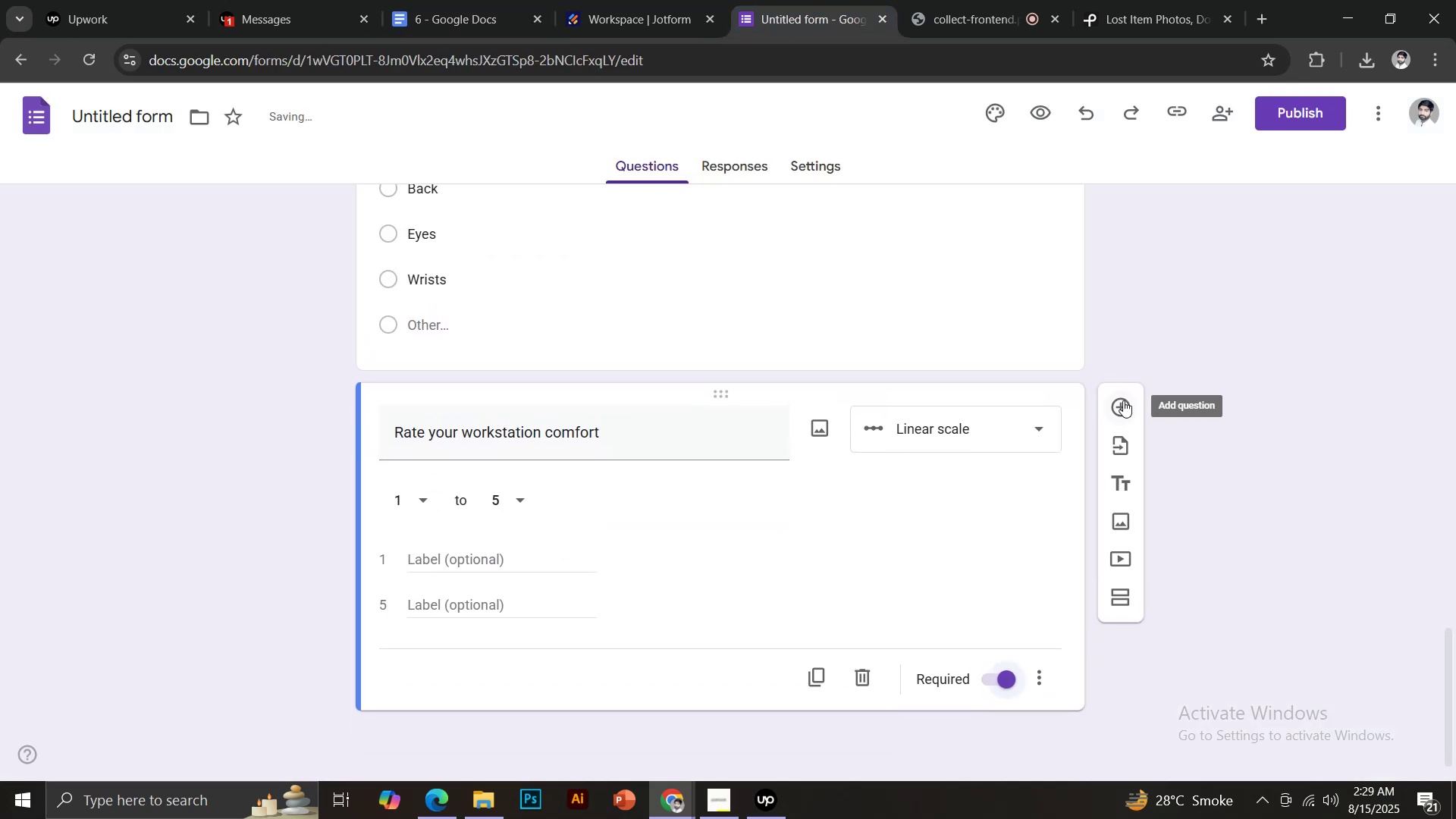 
left_click([1123, 400])
 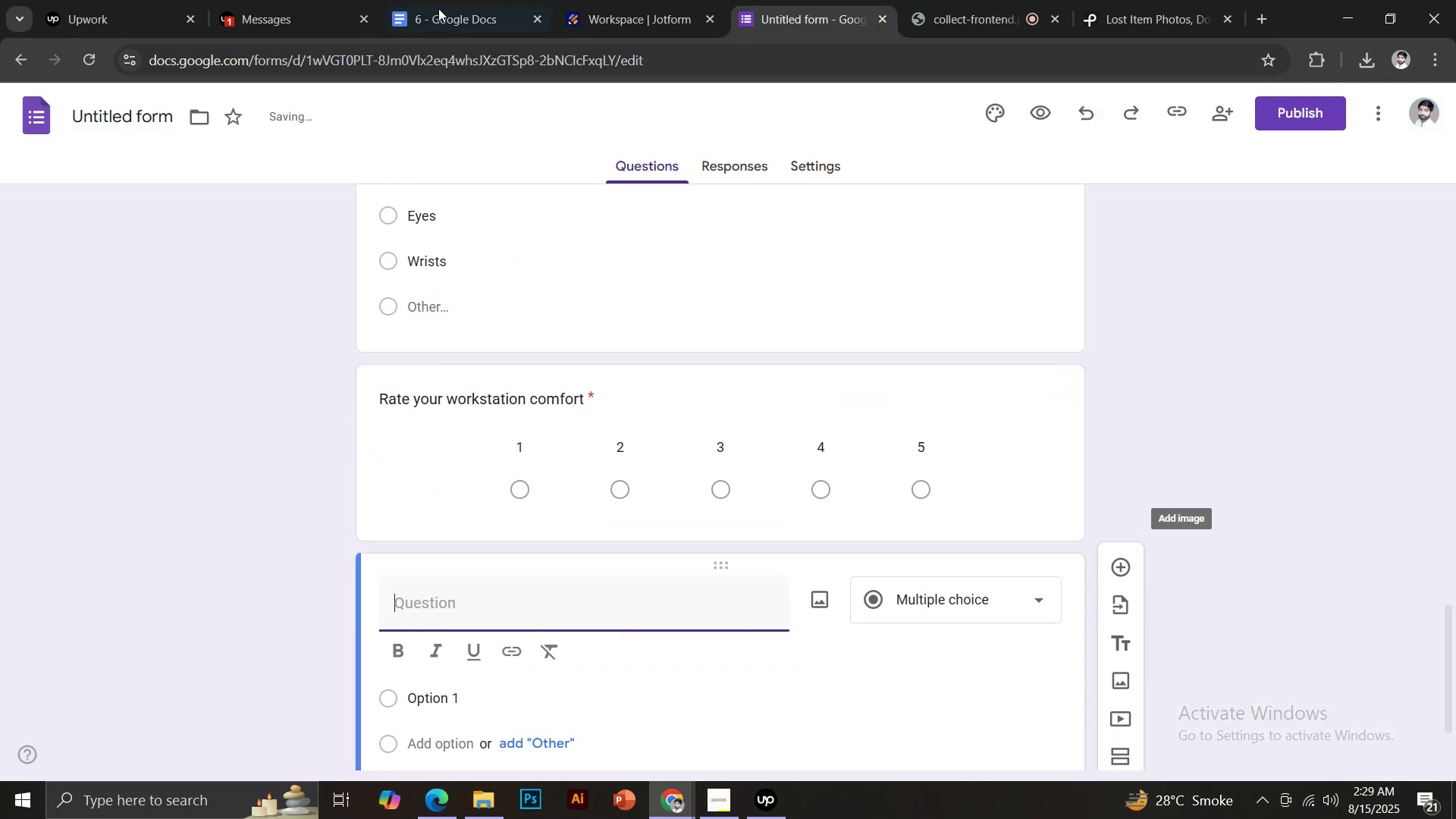 
left_click([447, 0])
 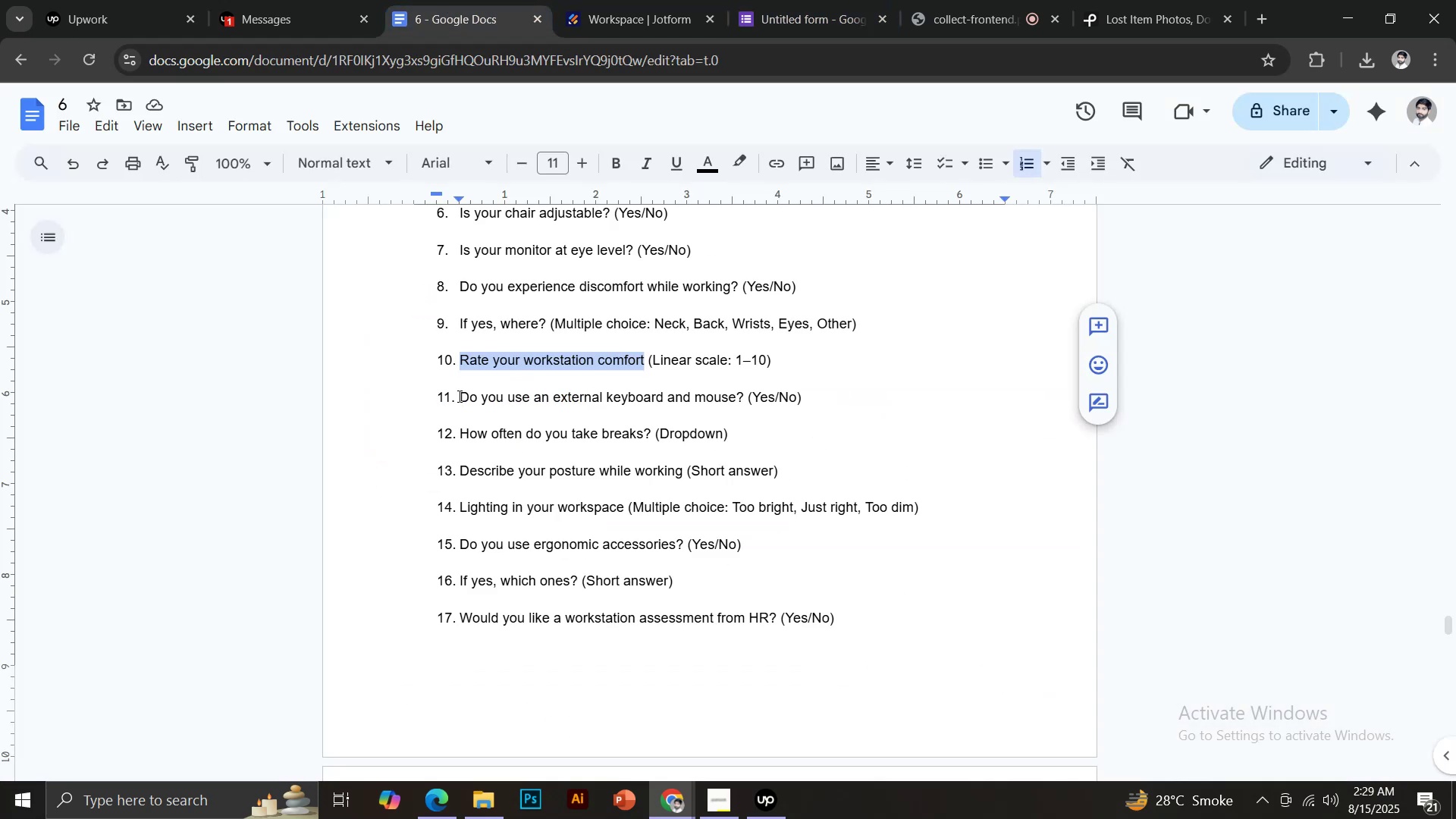 
left_click_drag(start_coordinate=[459, 396], to_coordinate=[742, 397])
 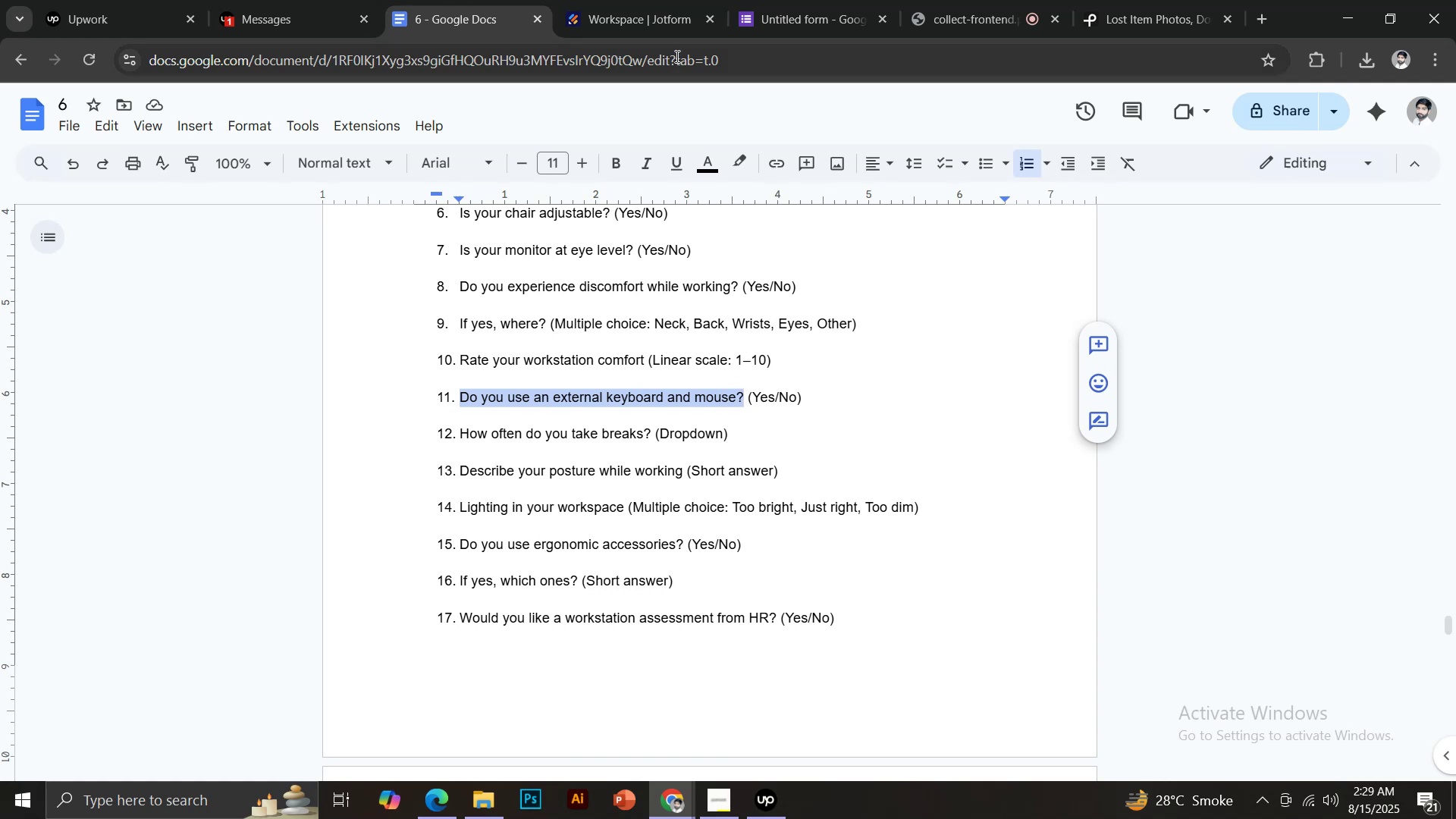 
key(Control+C)
 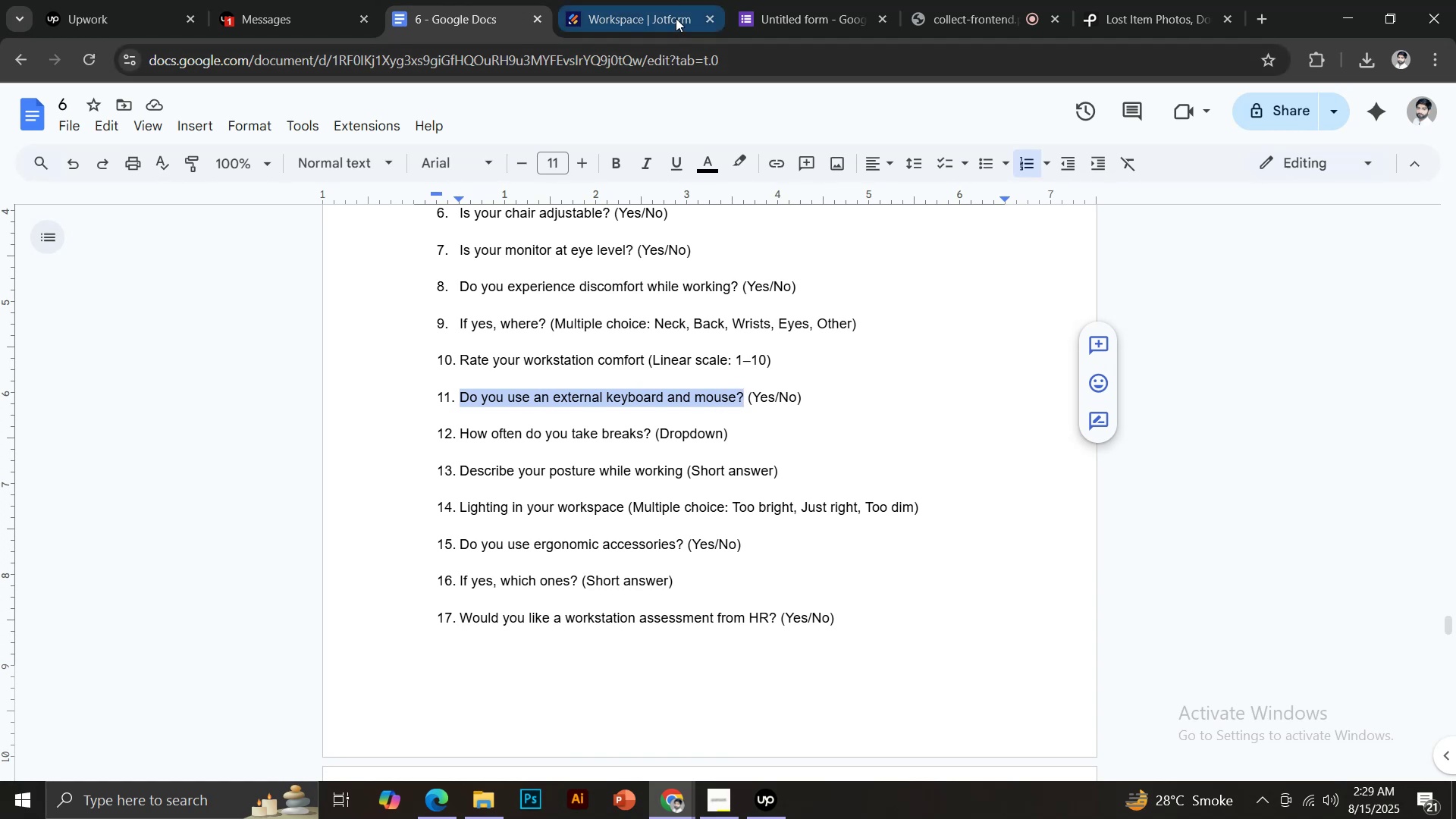 
left_click([783, 0])
 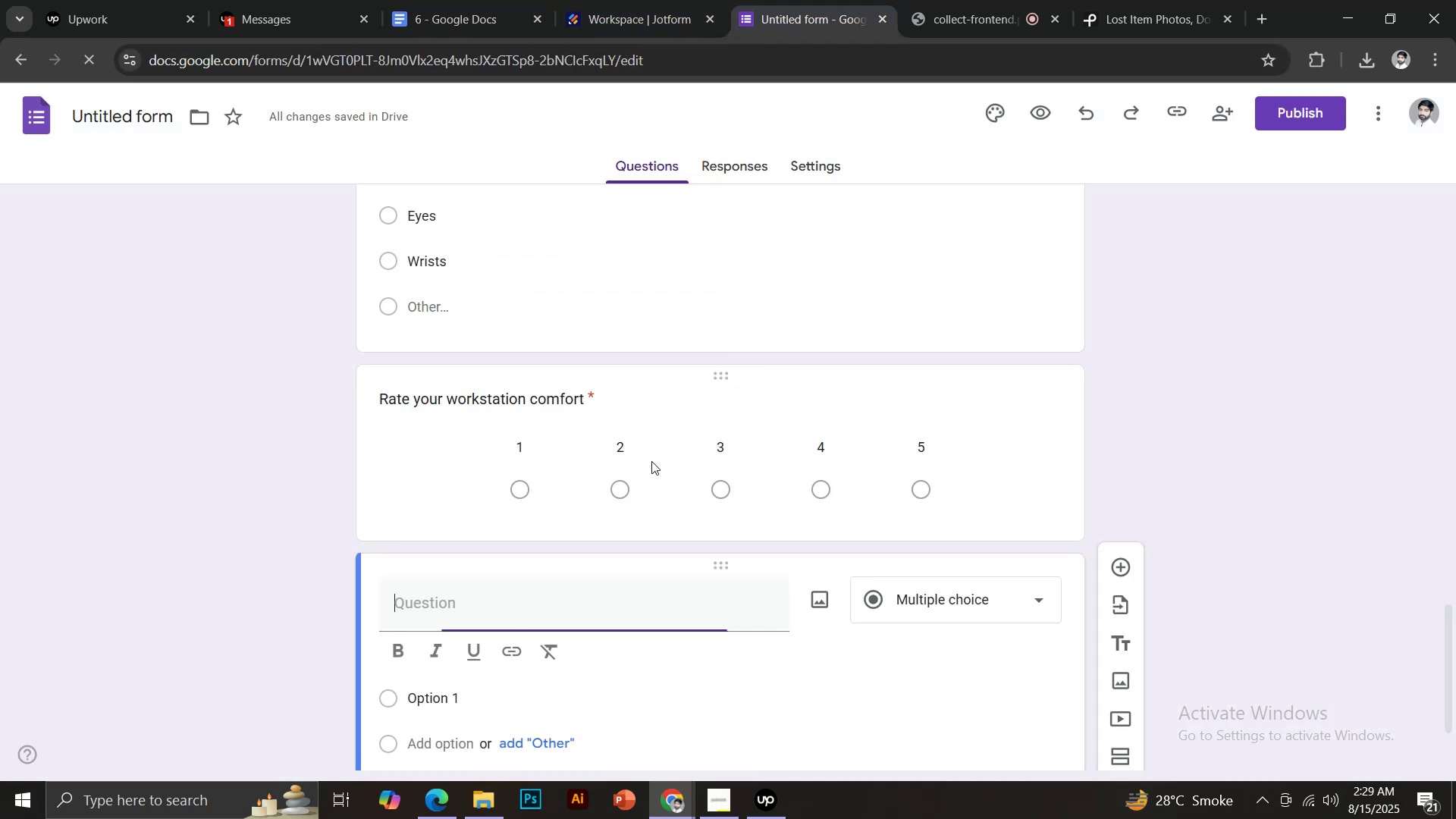 
key(Control+V)
 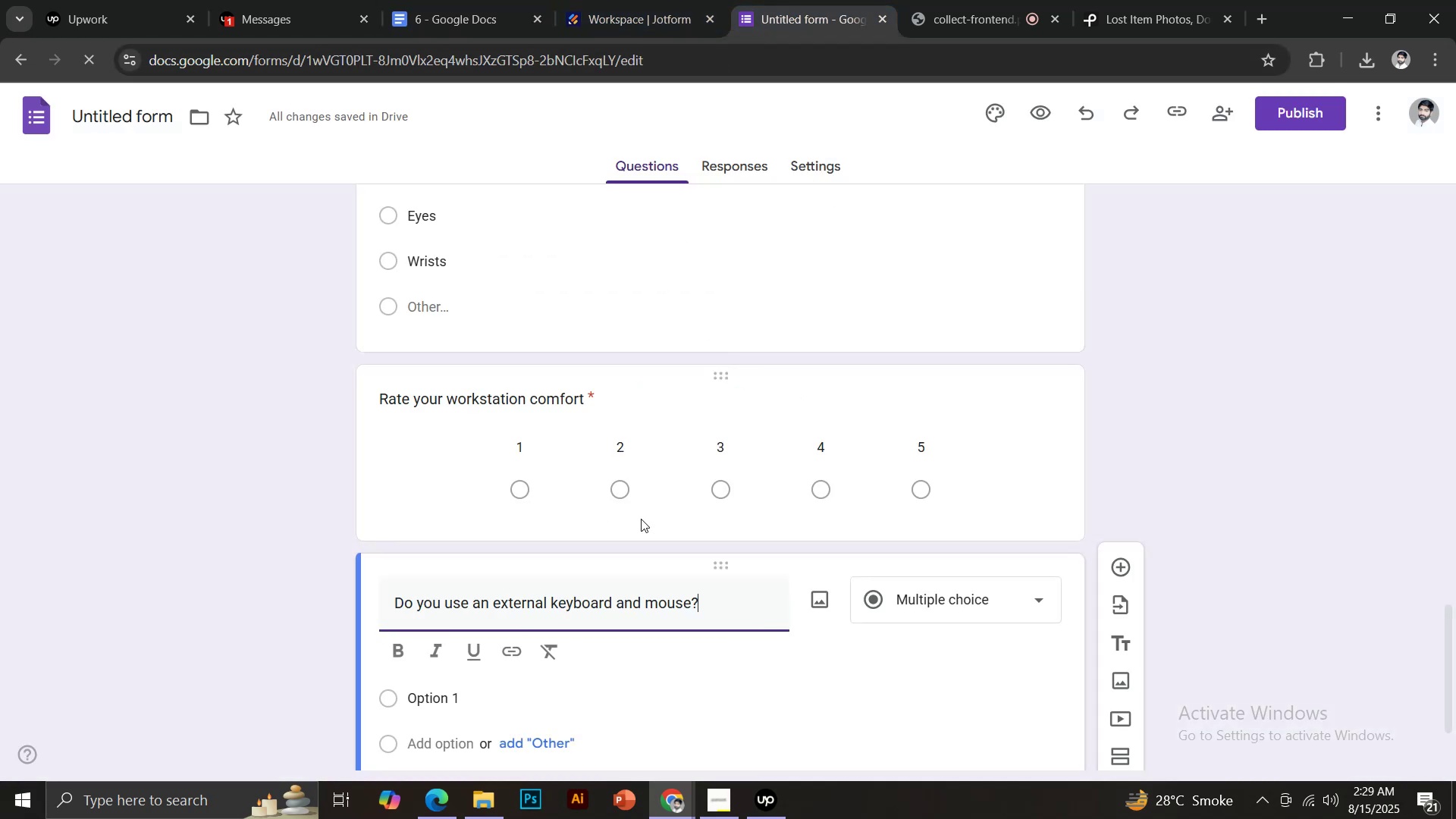 
scroll: coordinate [720, 532], scroll_direction: down, amount: 2.0
 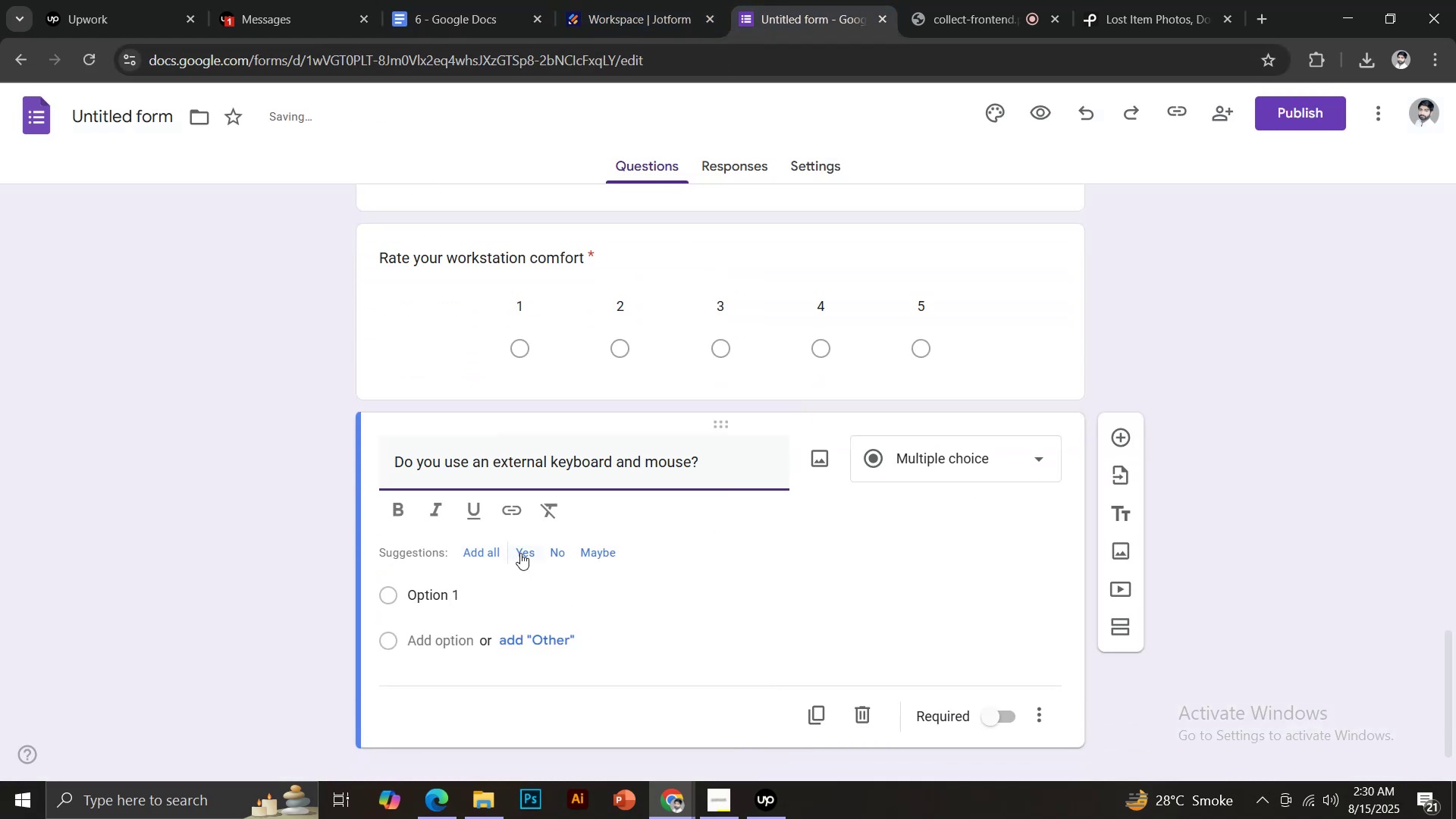 
left_click([521, 553])
 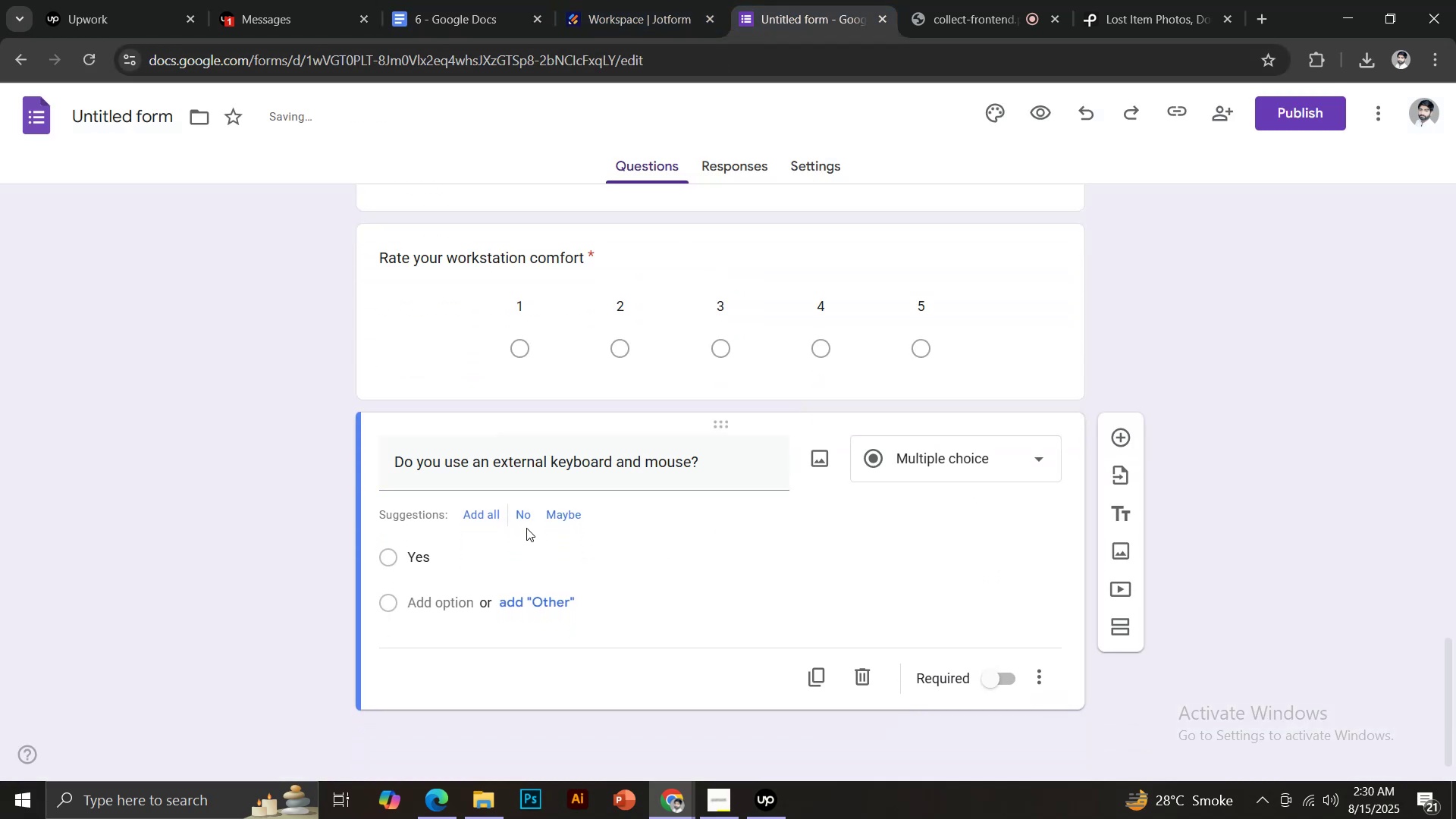 
left_click([525, 516])
 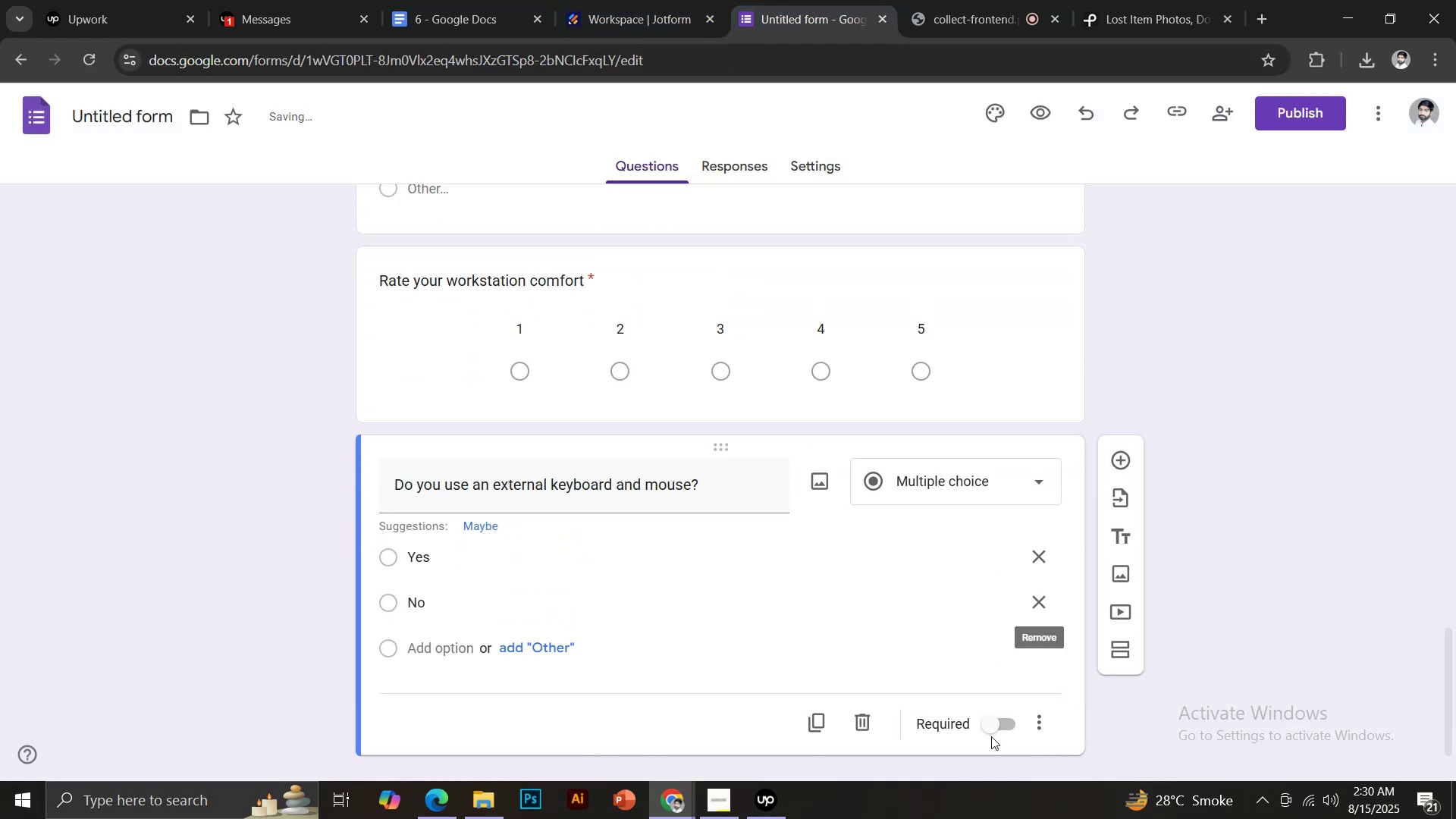 
left_click([990, 726])
 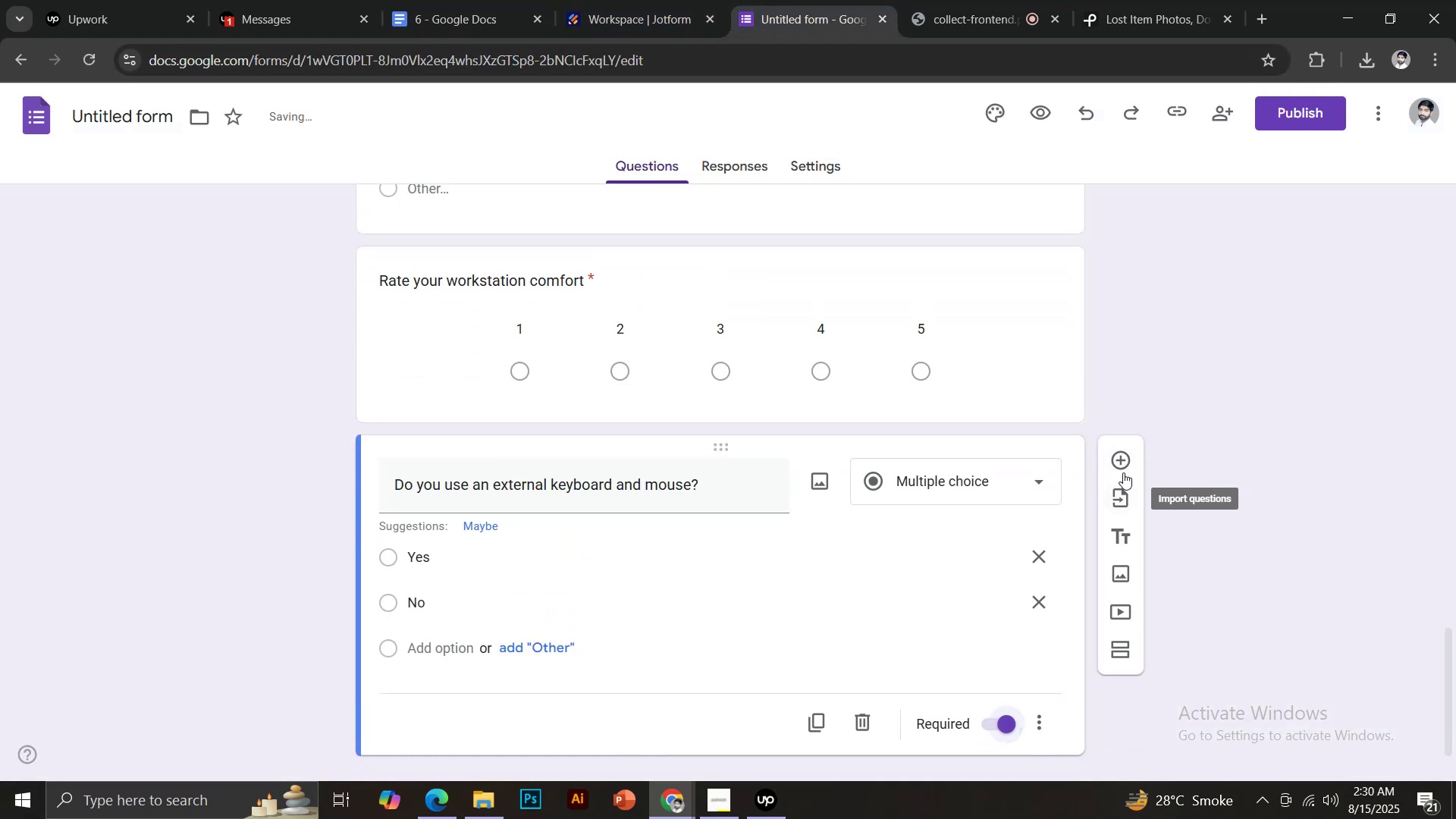 
left_click([1121, 464])
 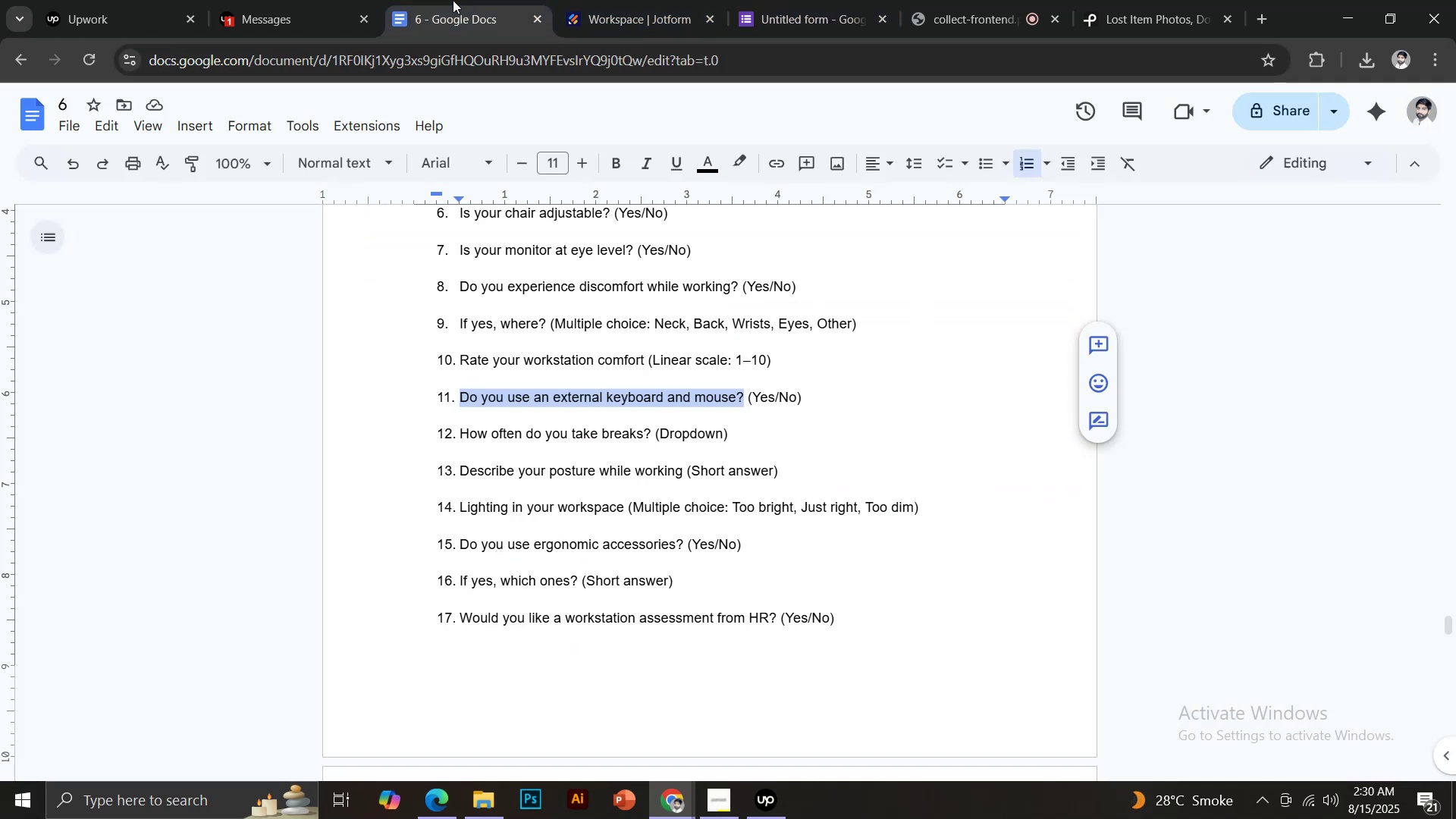 
scroll: coordinate [563, 403], scroll_direction: down, amount: 2.0
 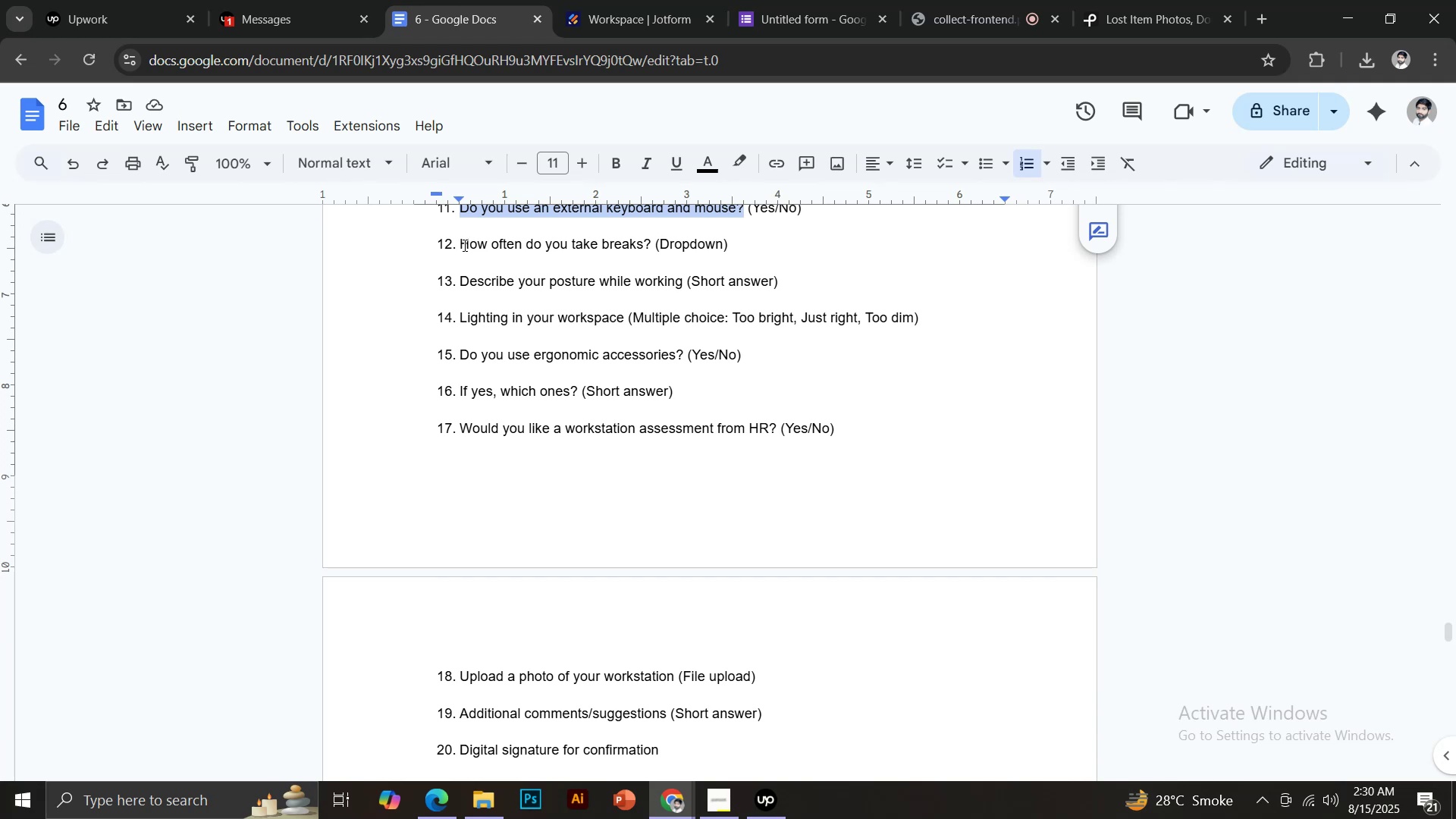 
left_click_drag(start_coordinate=[461, 243], to_coordinate=[654, 238])
 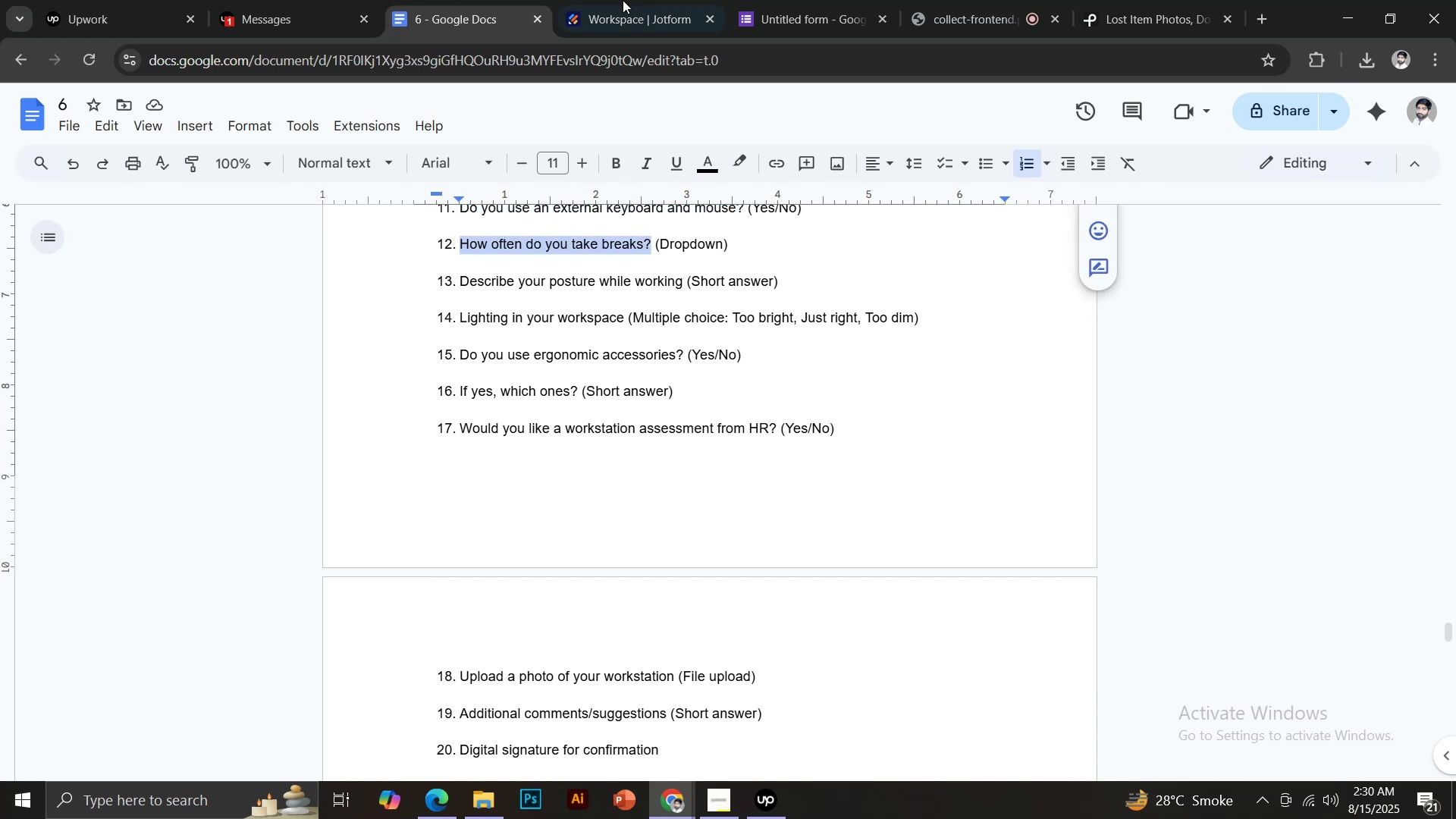 
key(Control+C)
 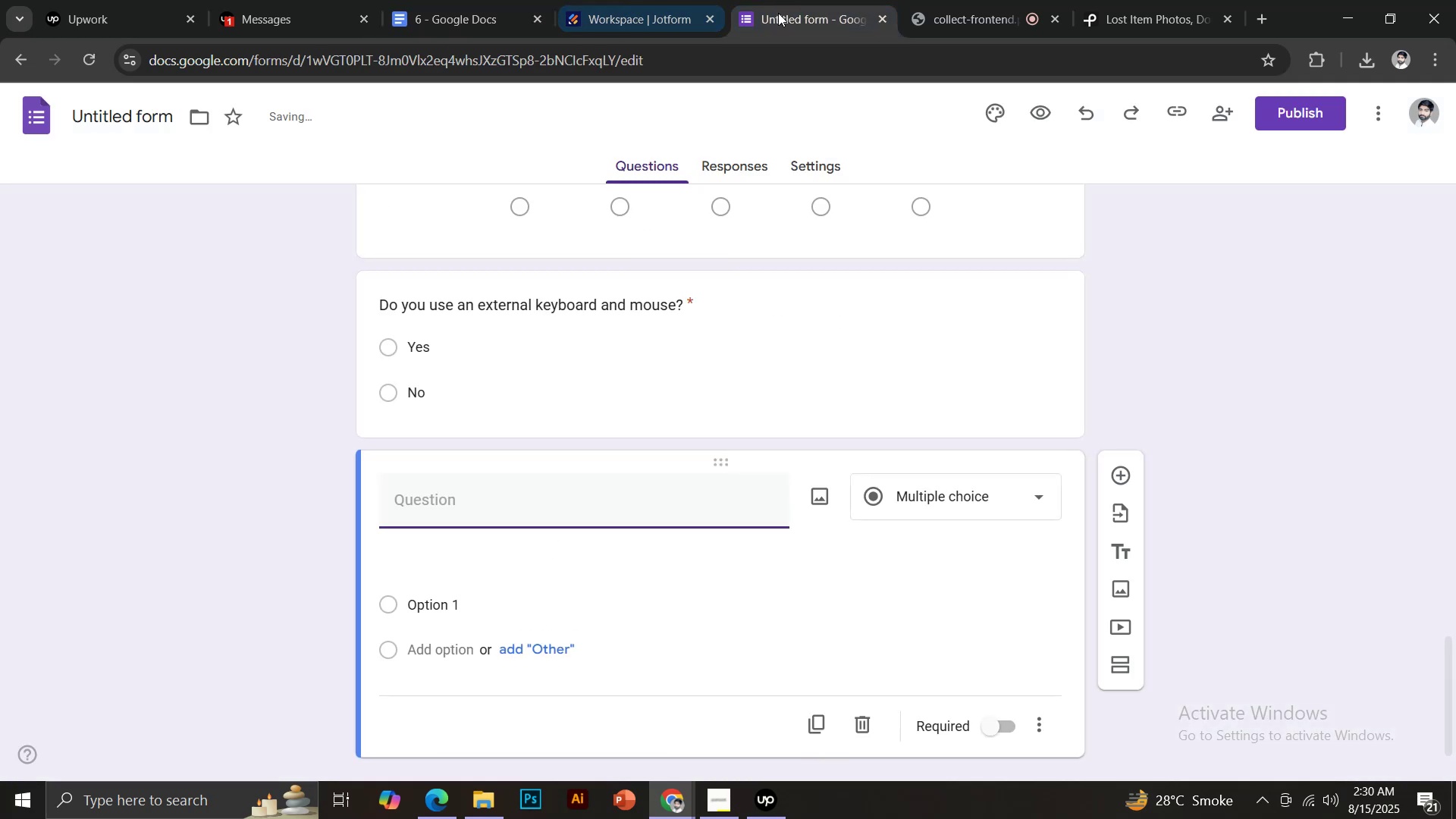 
key(Control+V)
 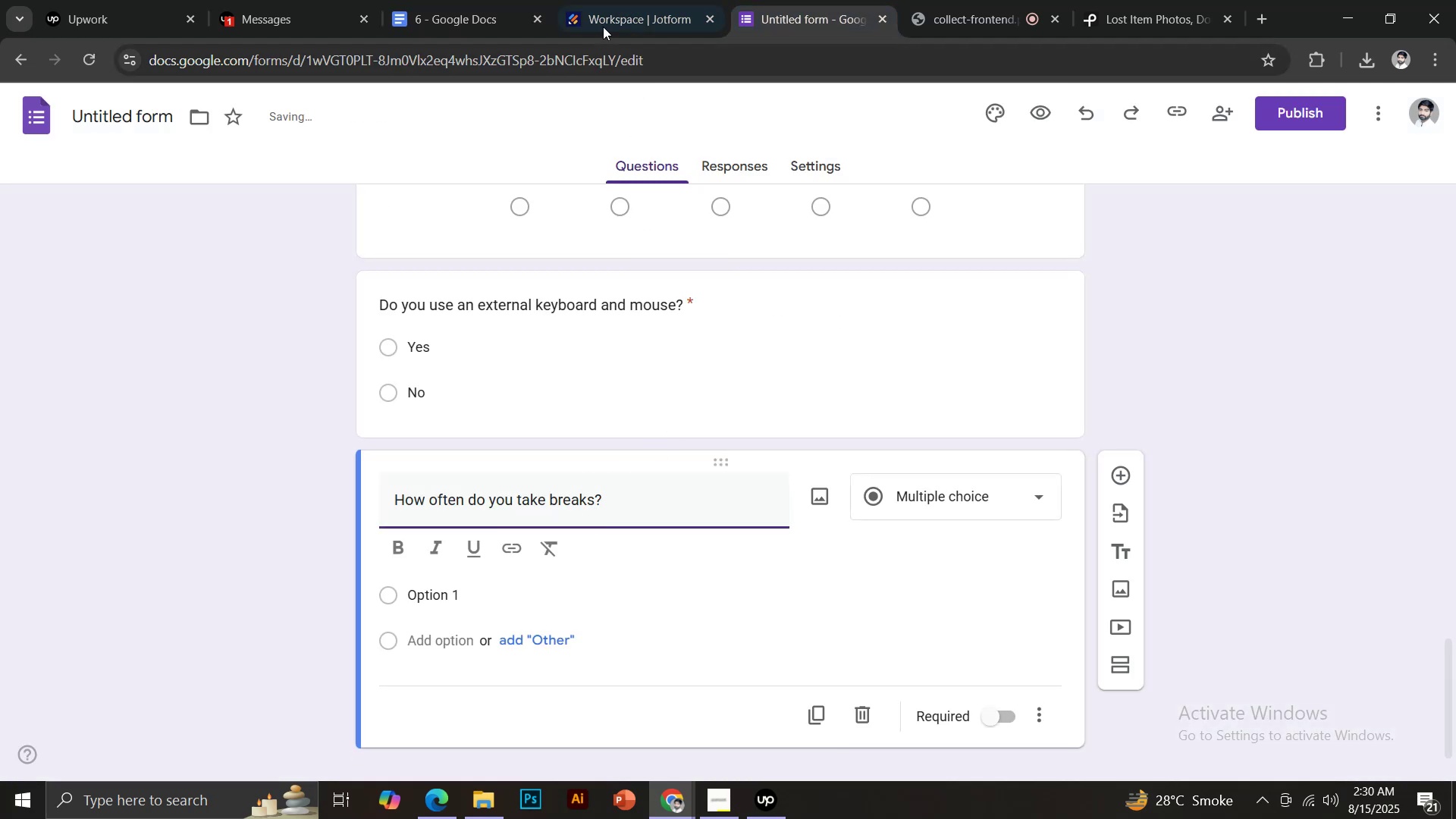 
left_click([497, 0])
 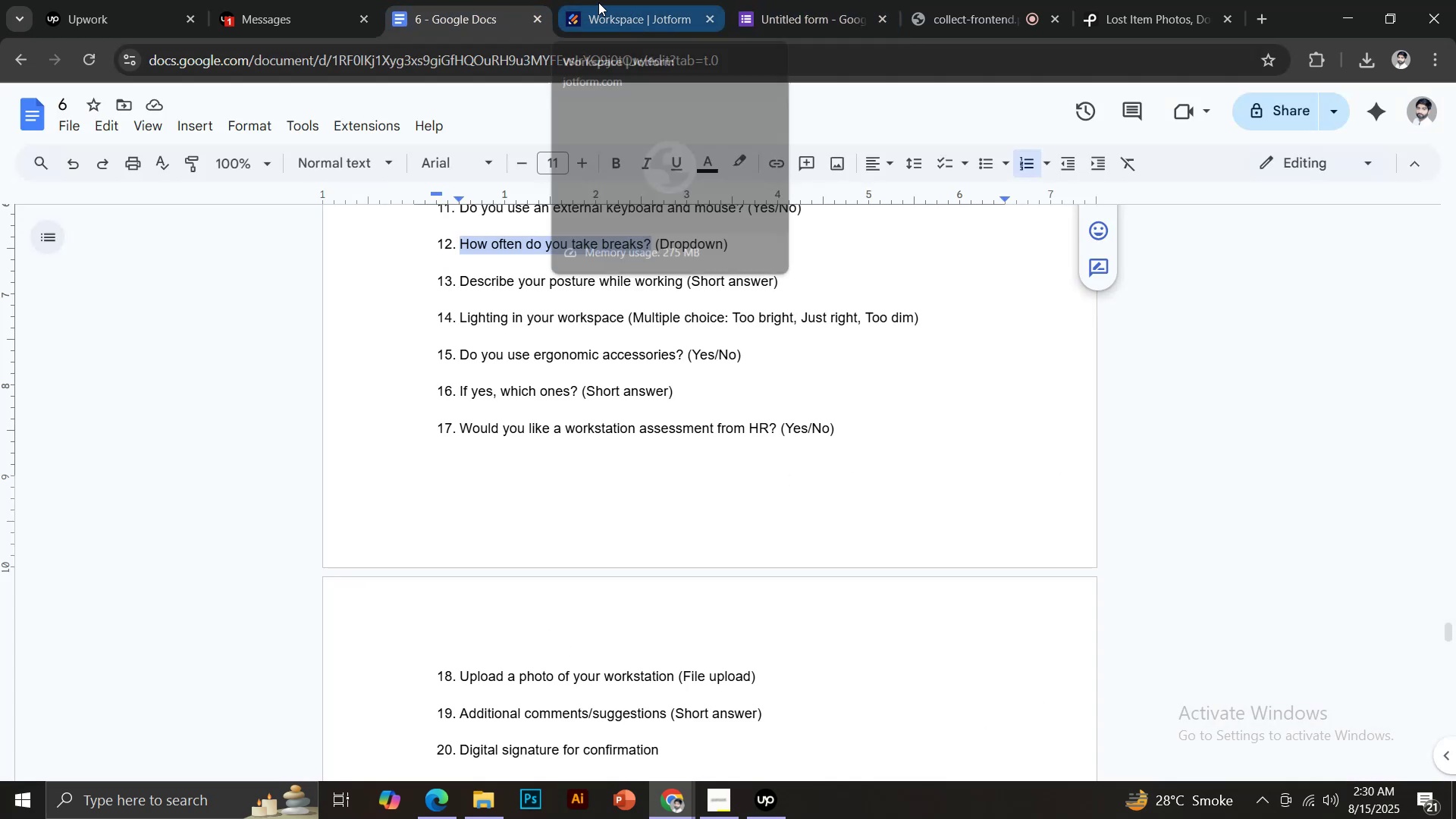 
left_click([678, 0])
 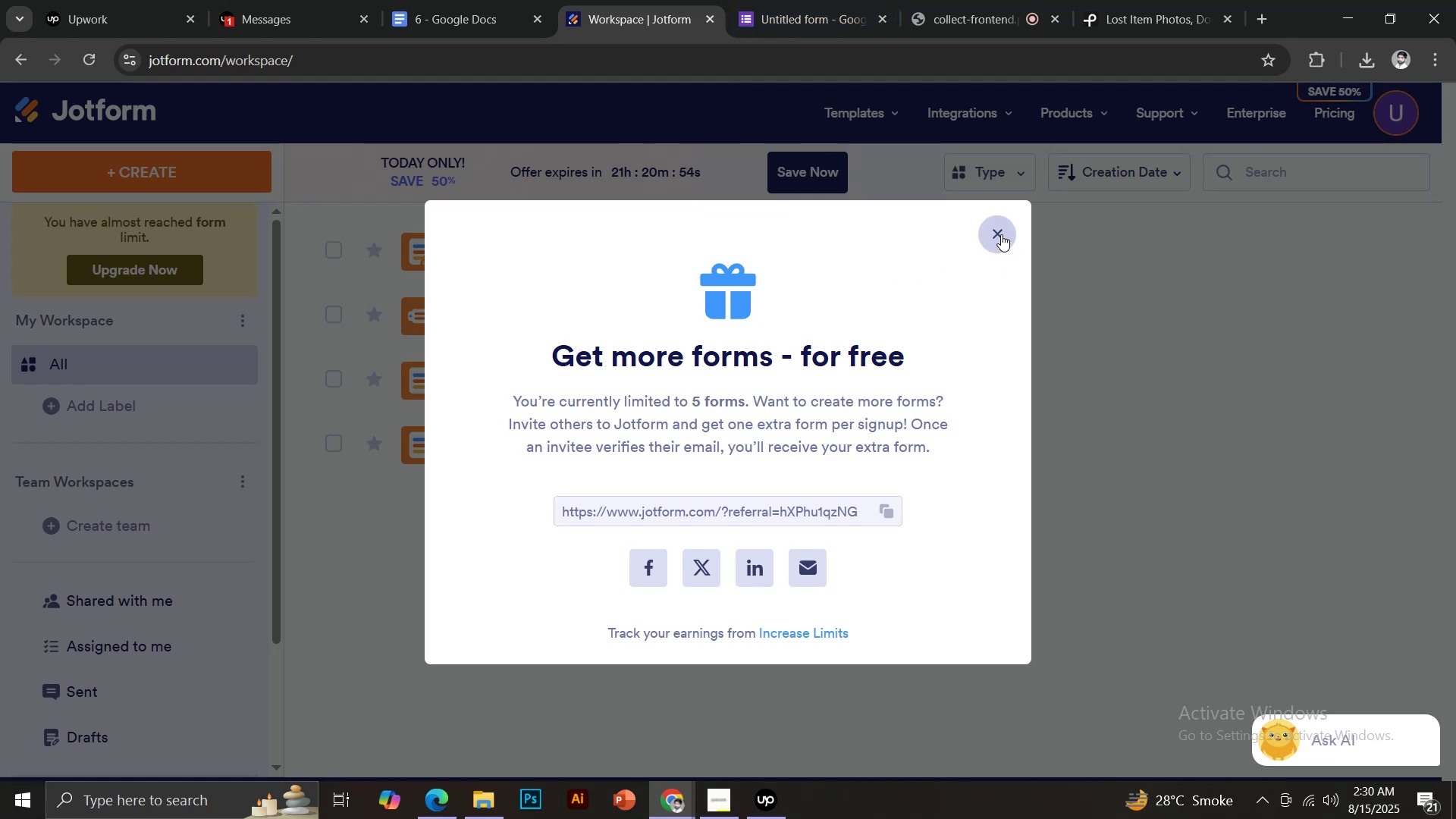 
left_click([794, 0])
 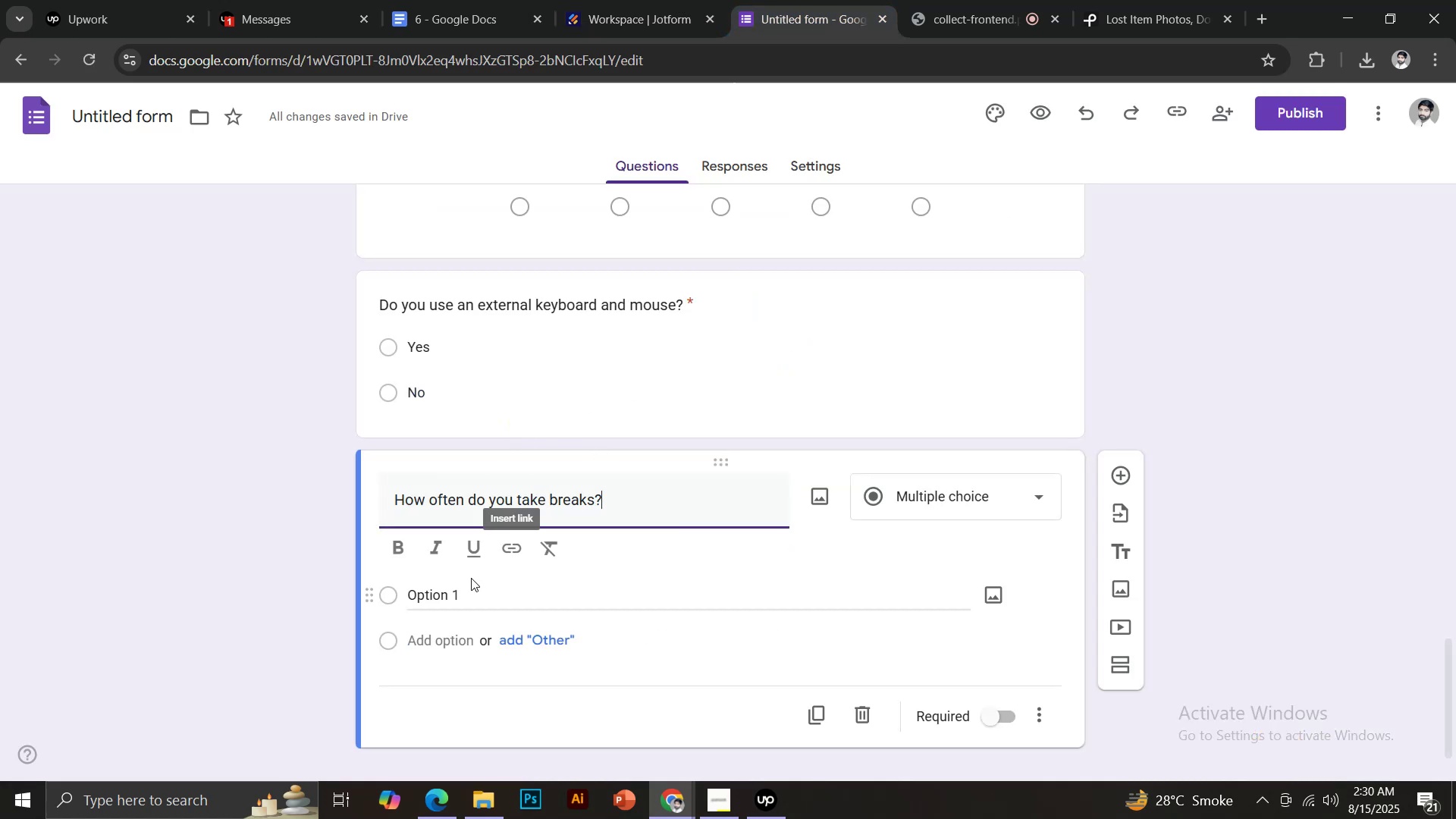 
left_click([441, 594])
 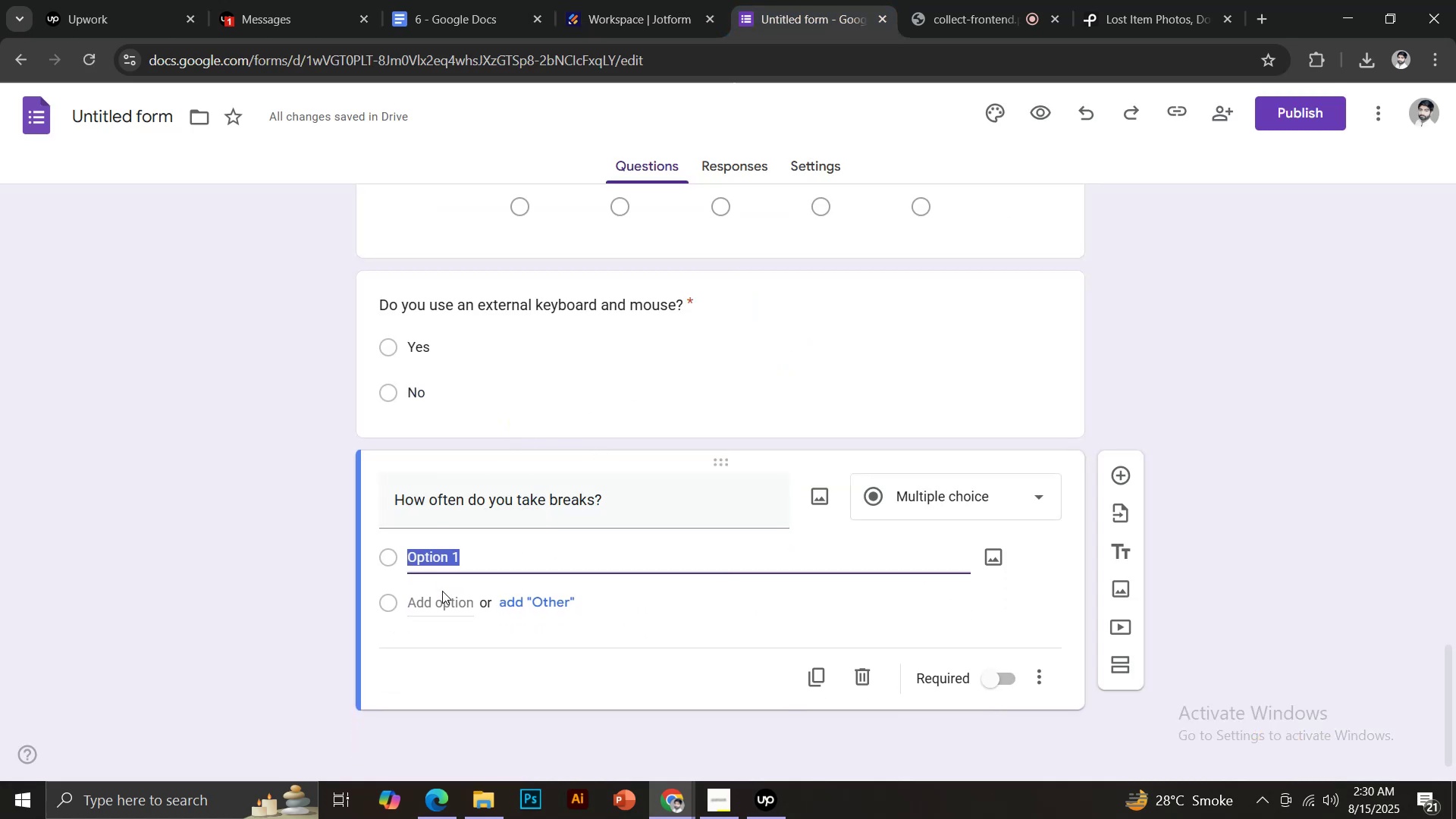 
type(After Working )
 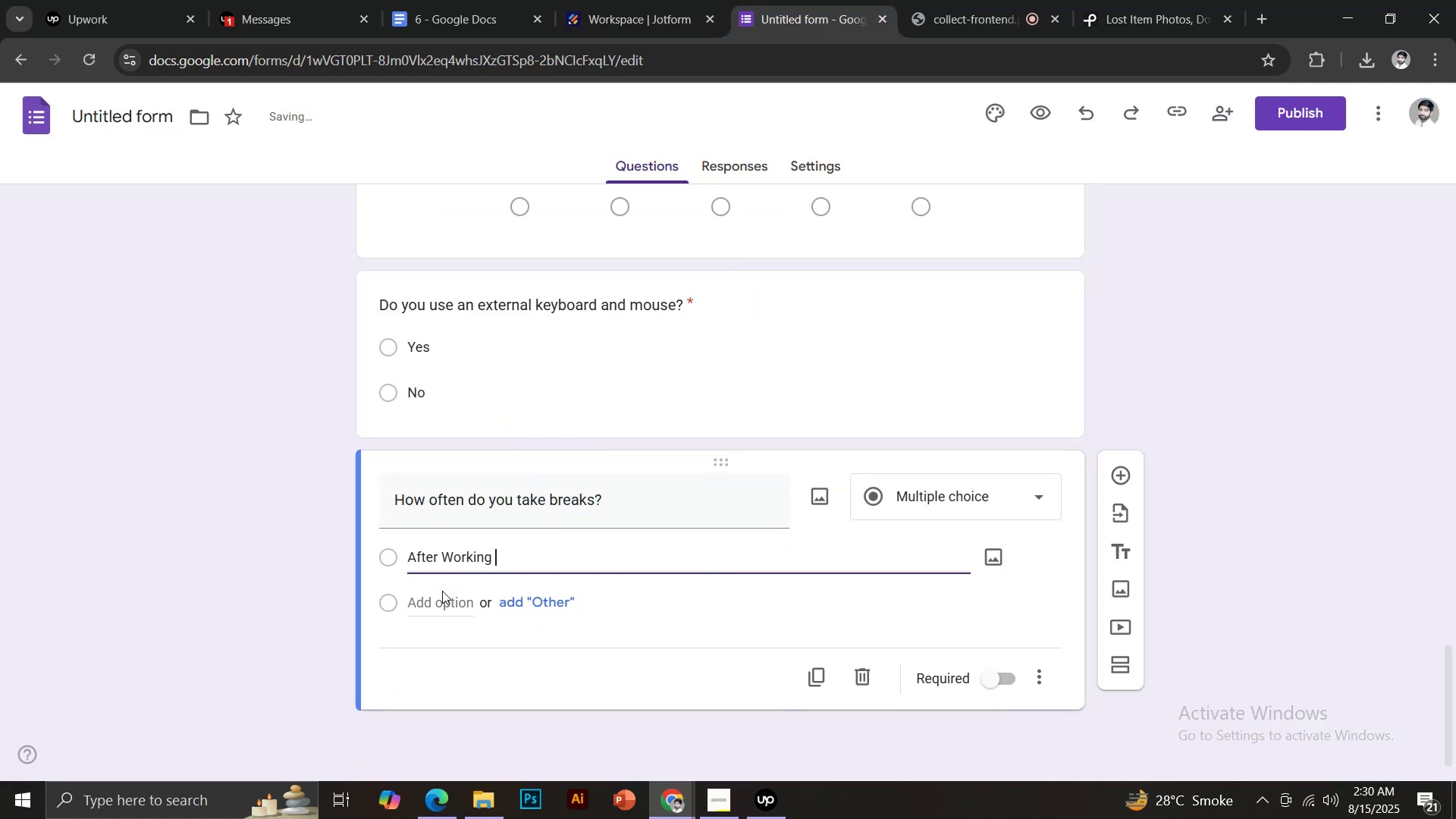 
key(Control+ControlLeft)
 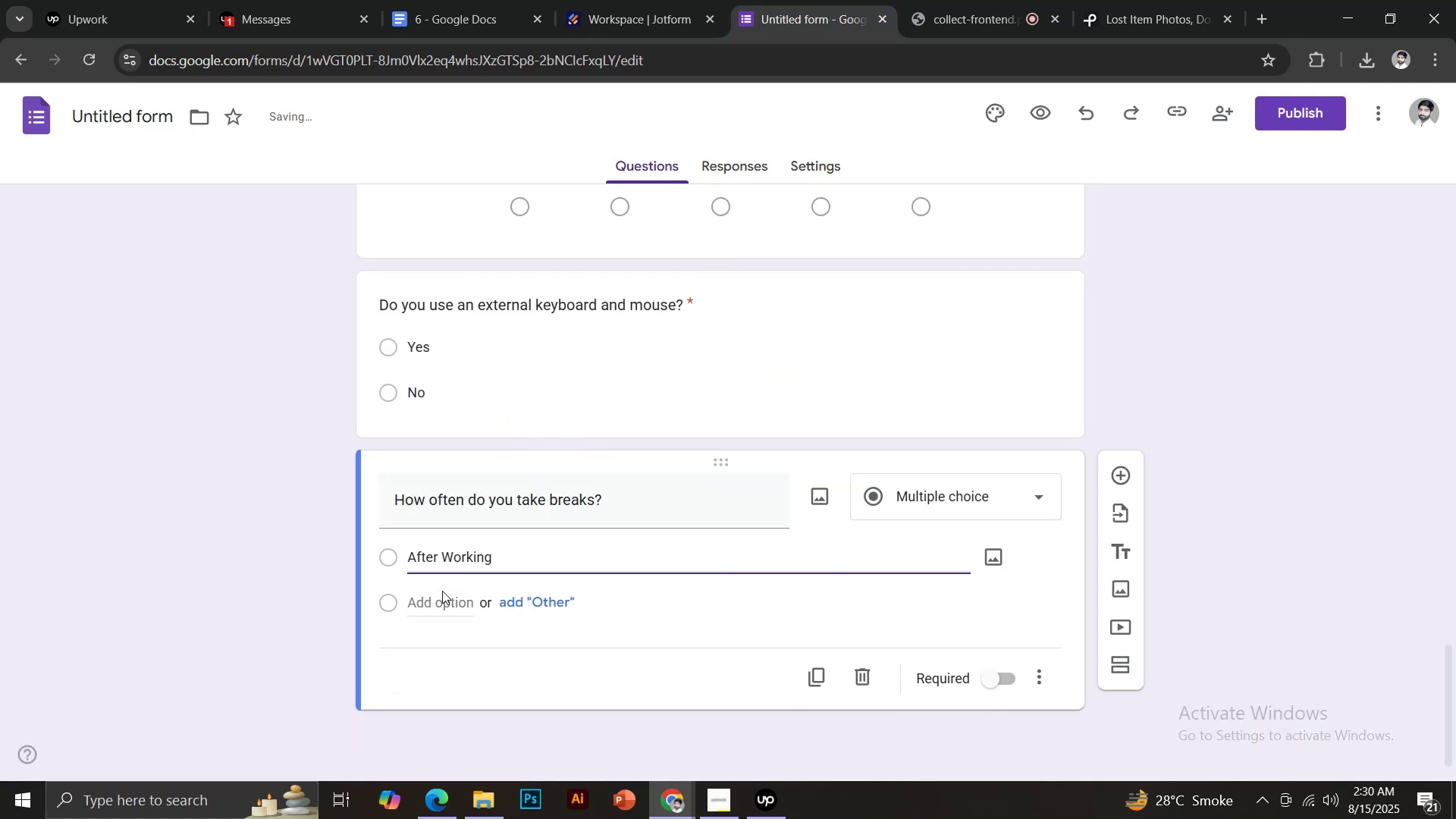 
key(Control+A)
 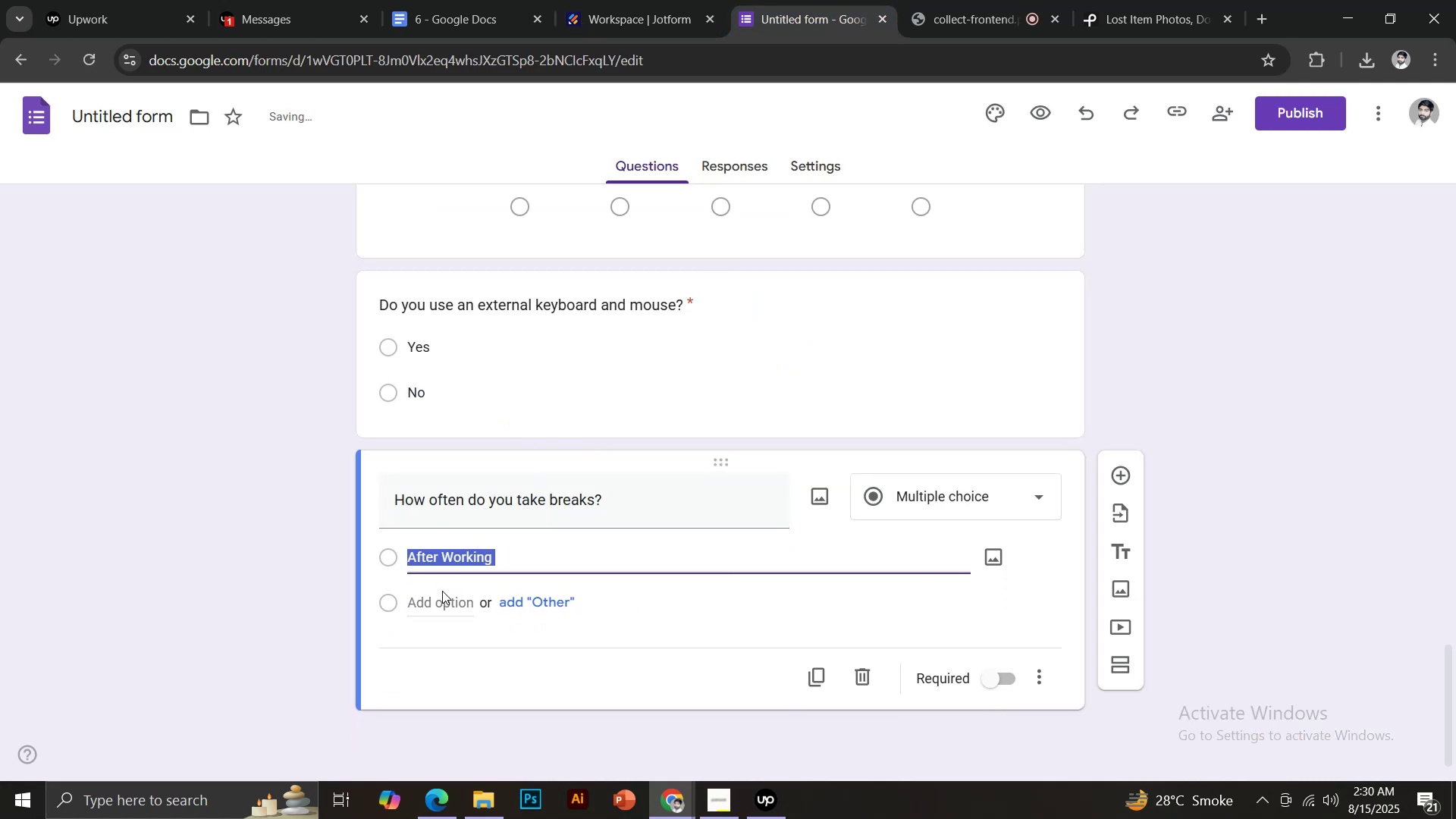 
type(1 Hour of Working)
 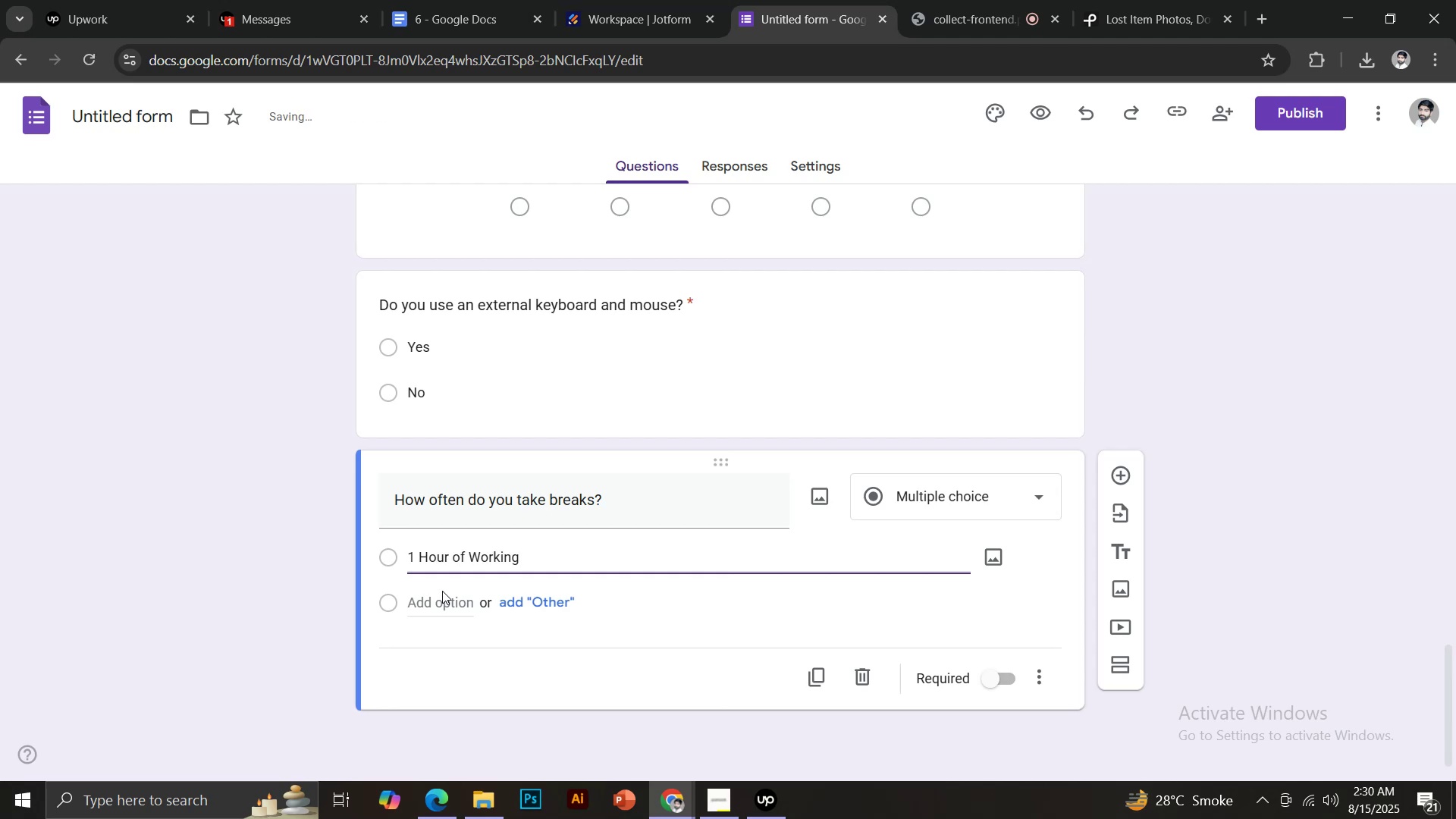 
key(Control+ControlLeft)
 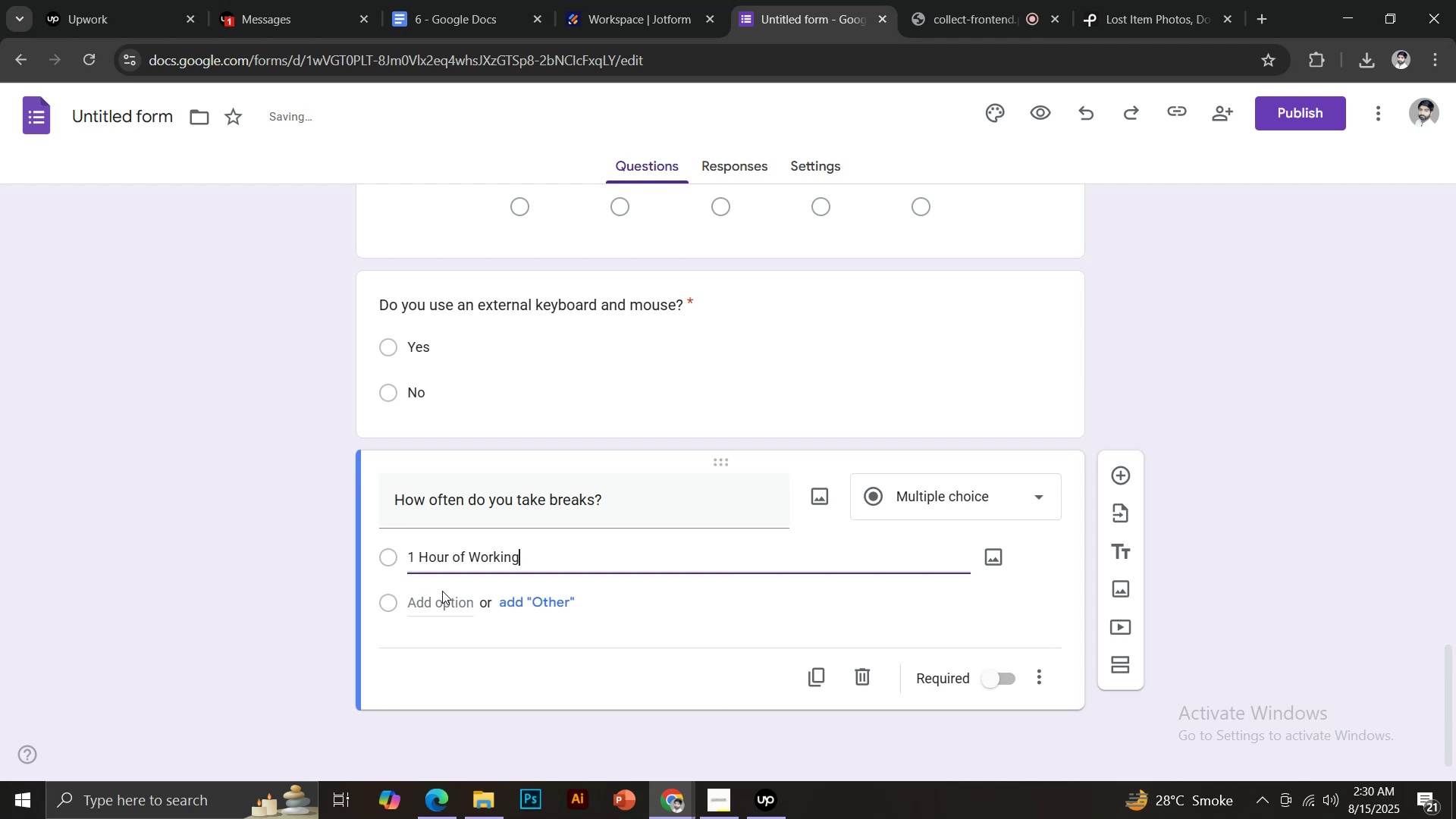 
key(Control+A)
 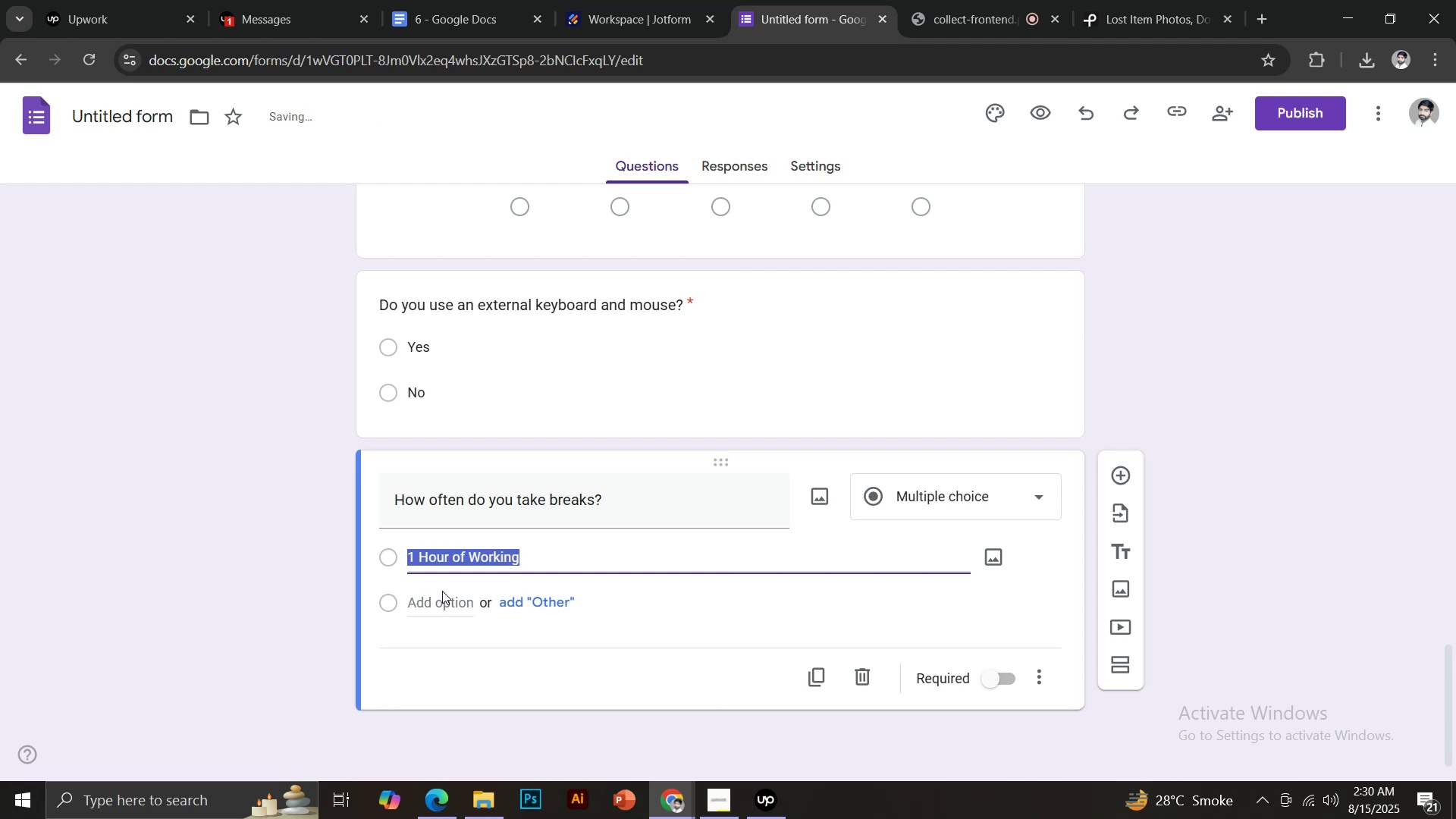 
key(Control+C)
 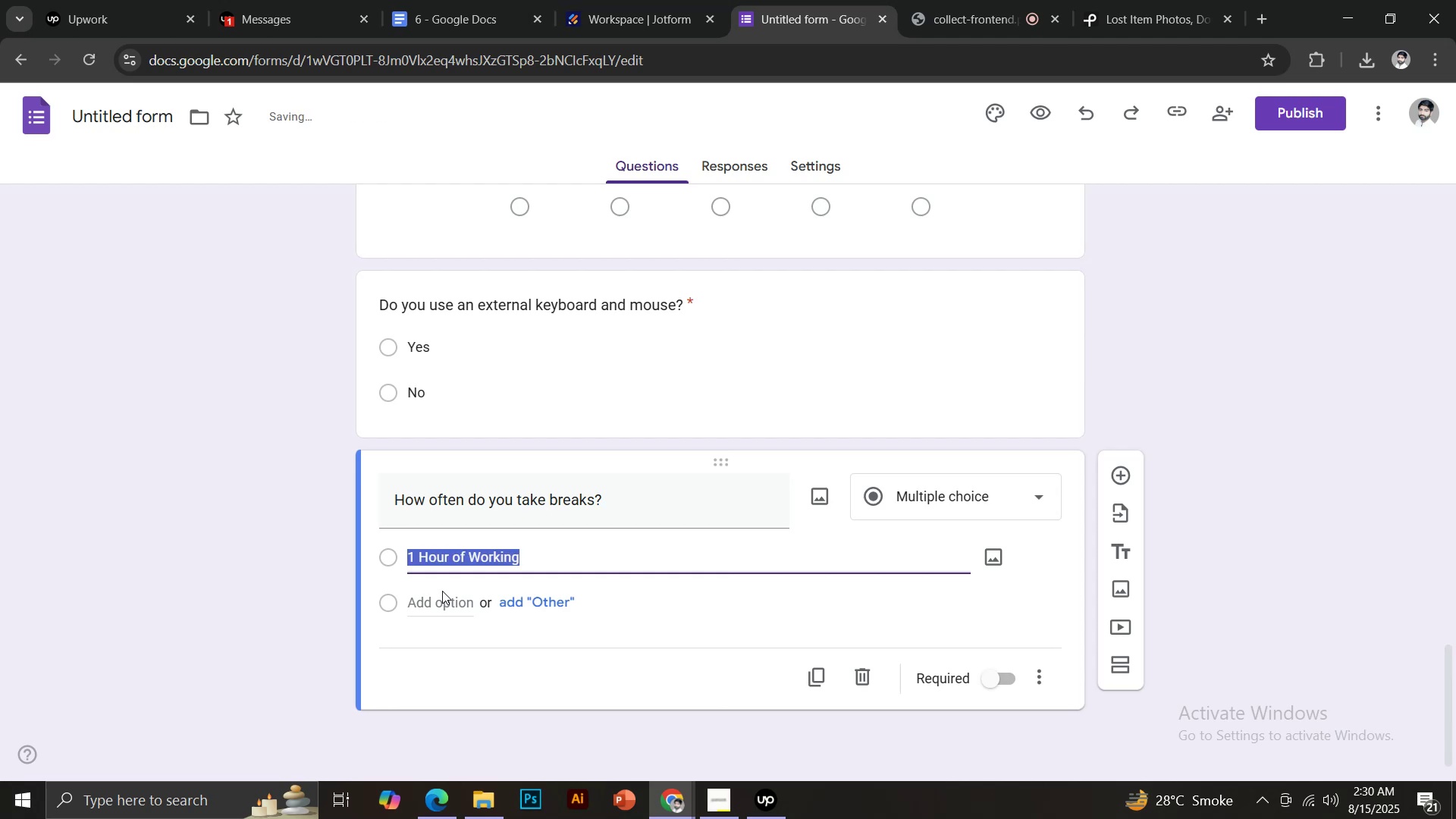 
key(Enter)
 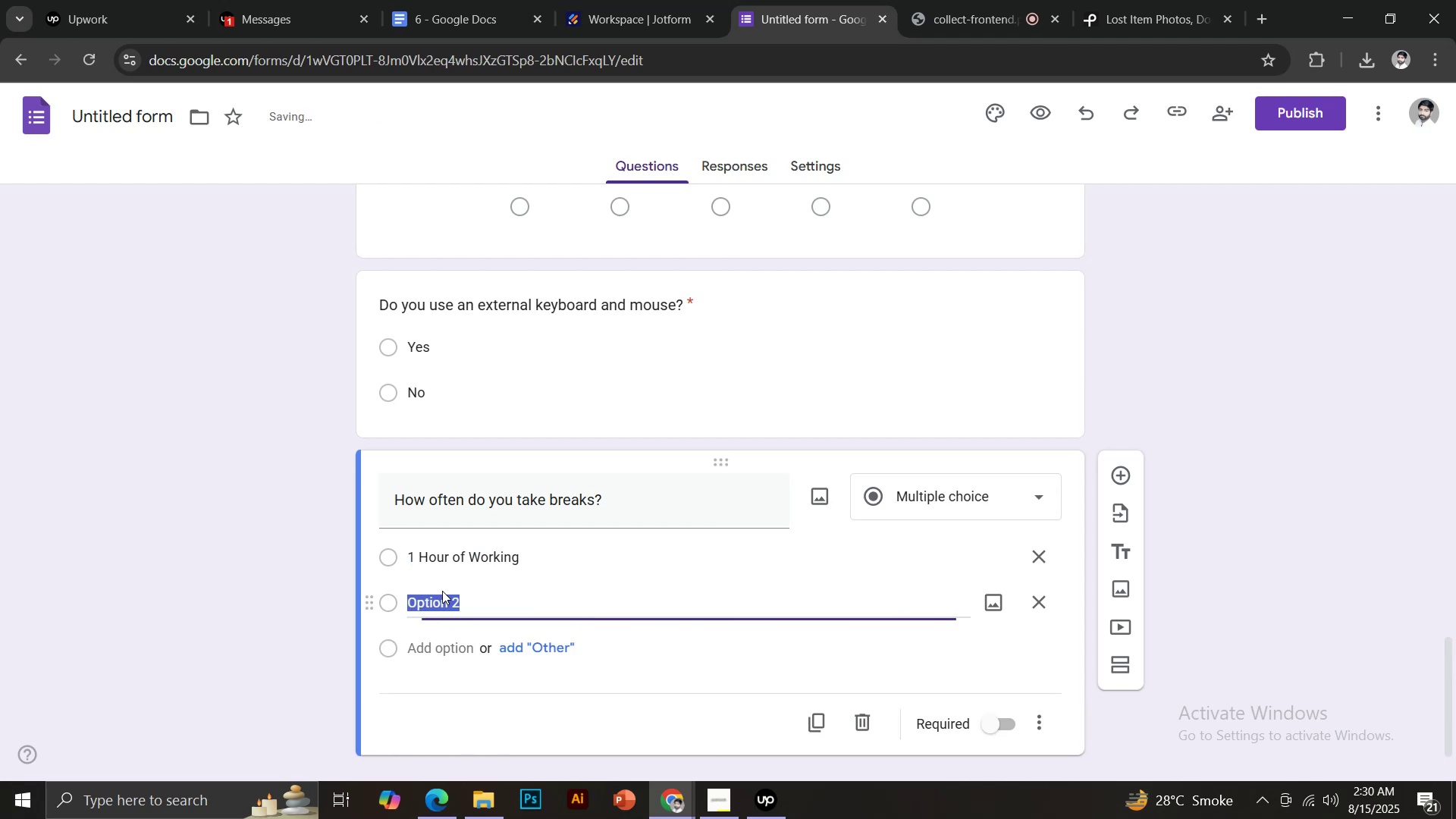 
key(Control+V)
 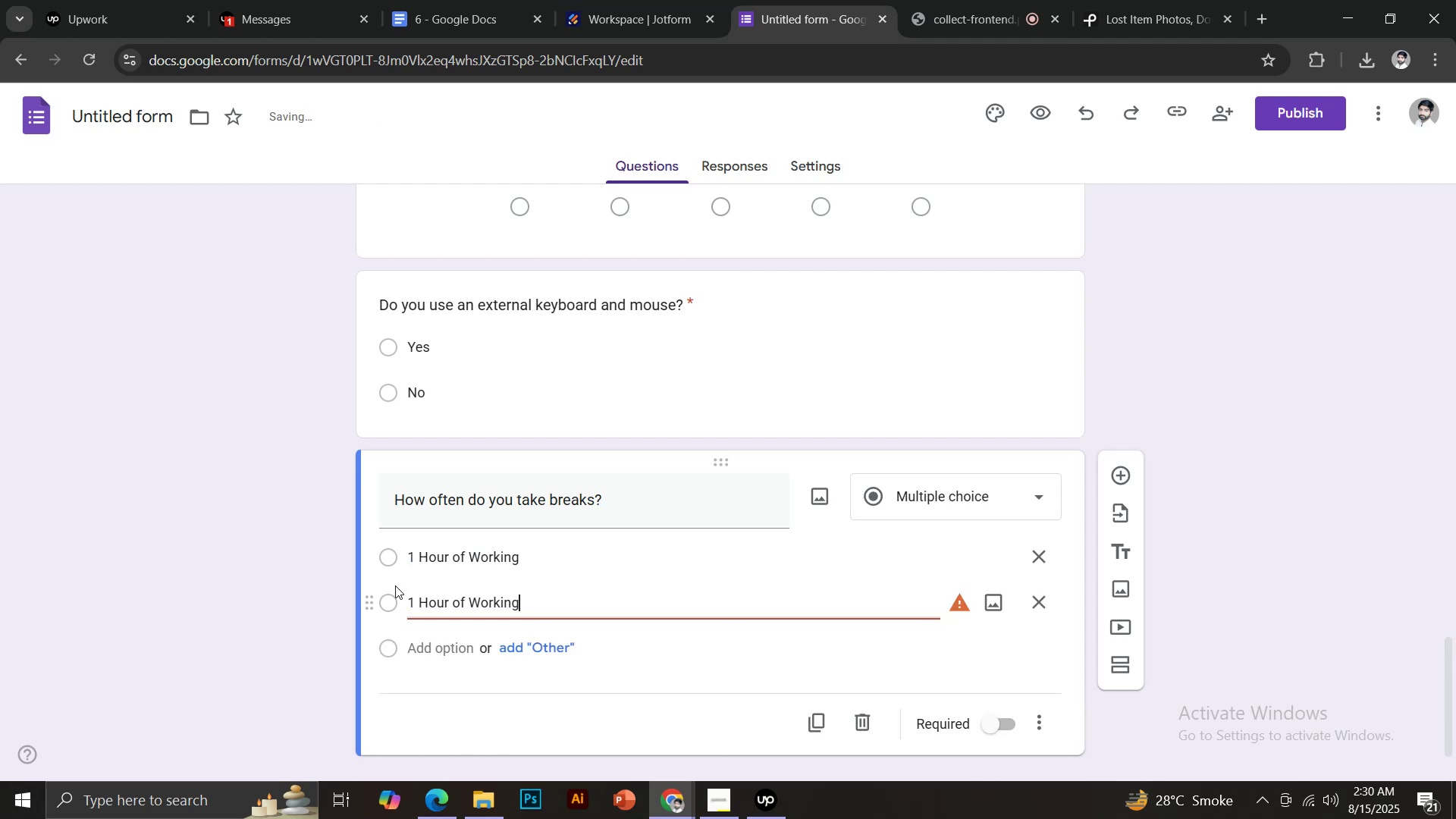 
left_click([412, 605])
 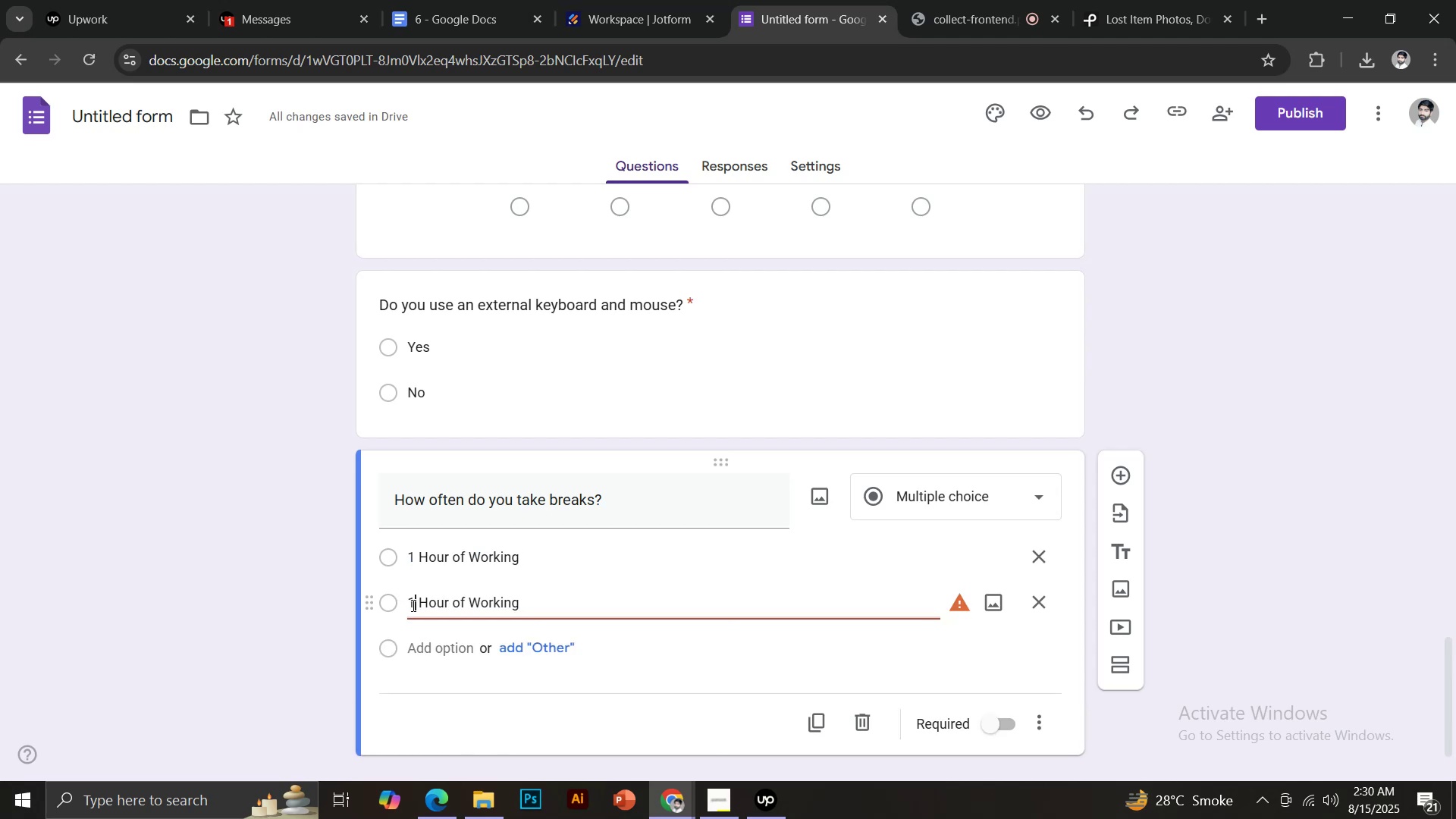 
key(Backspace)
 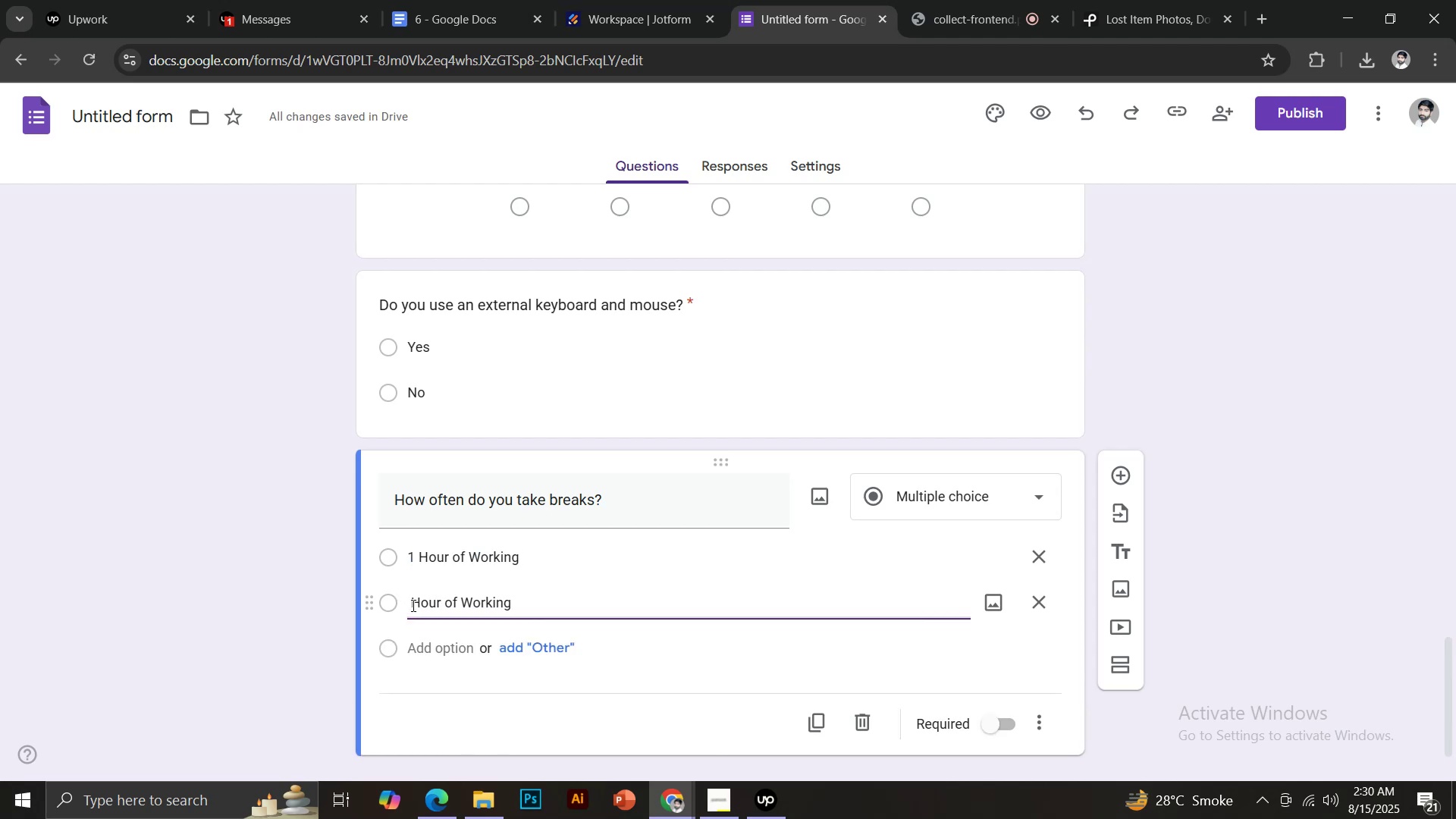 
key(2)
 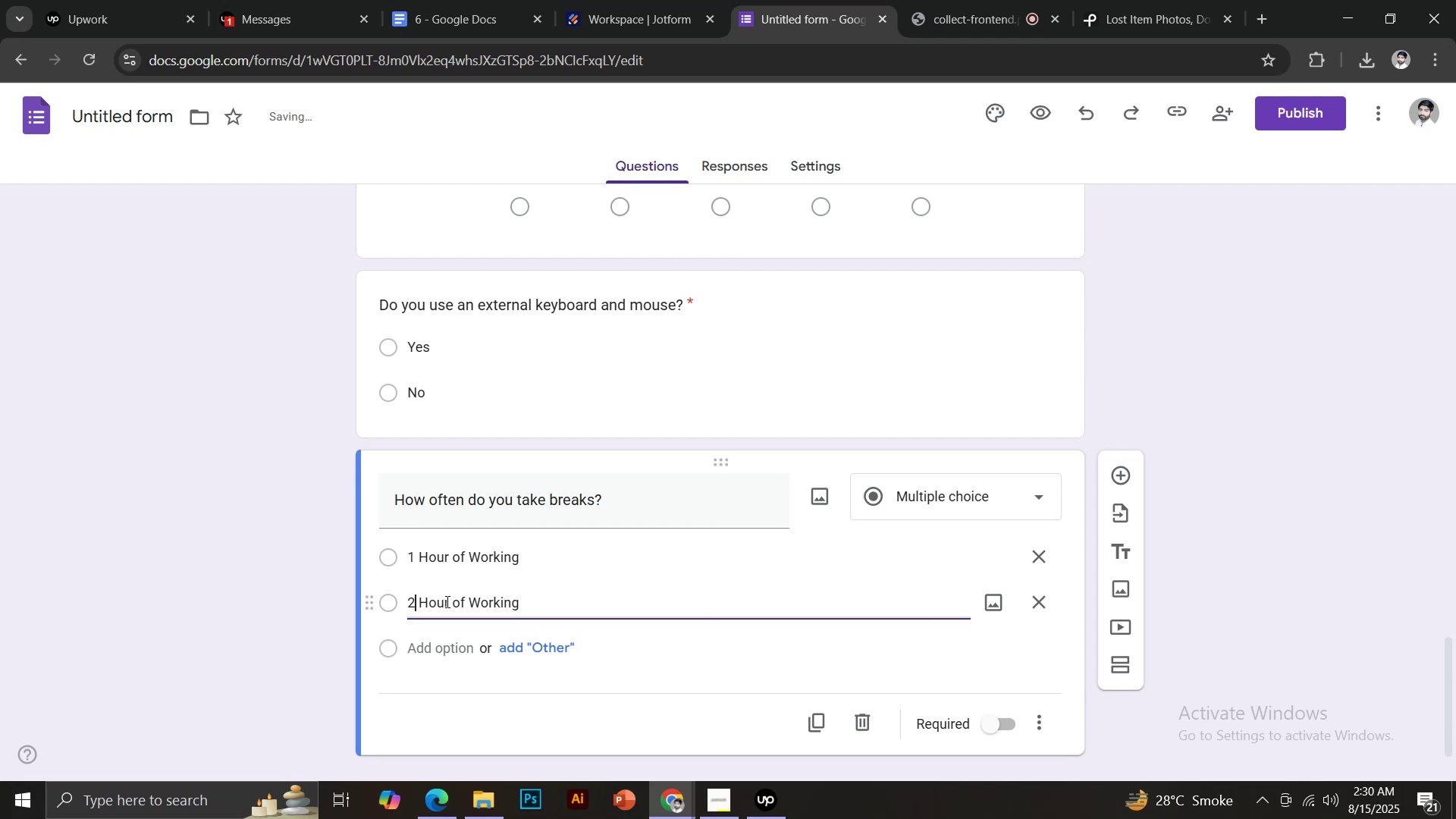 
left_click([448, 601])
 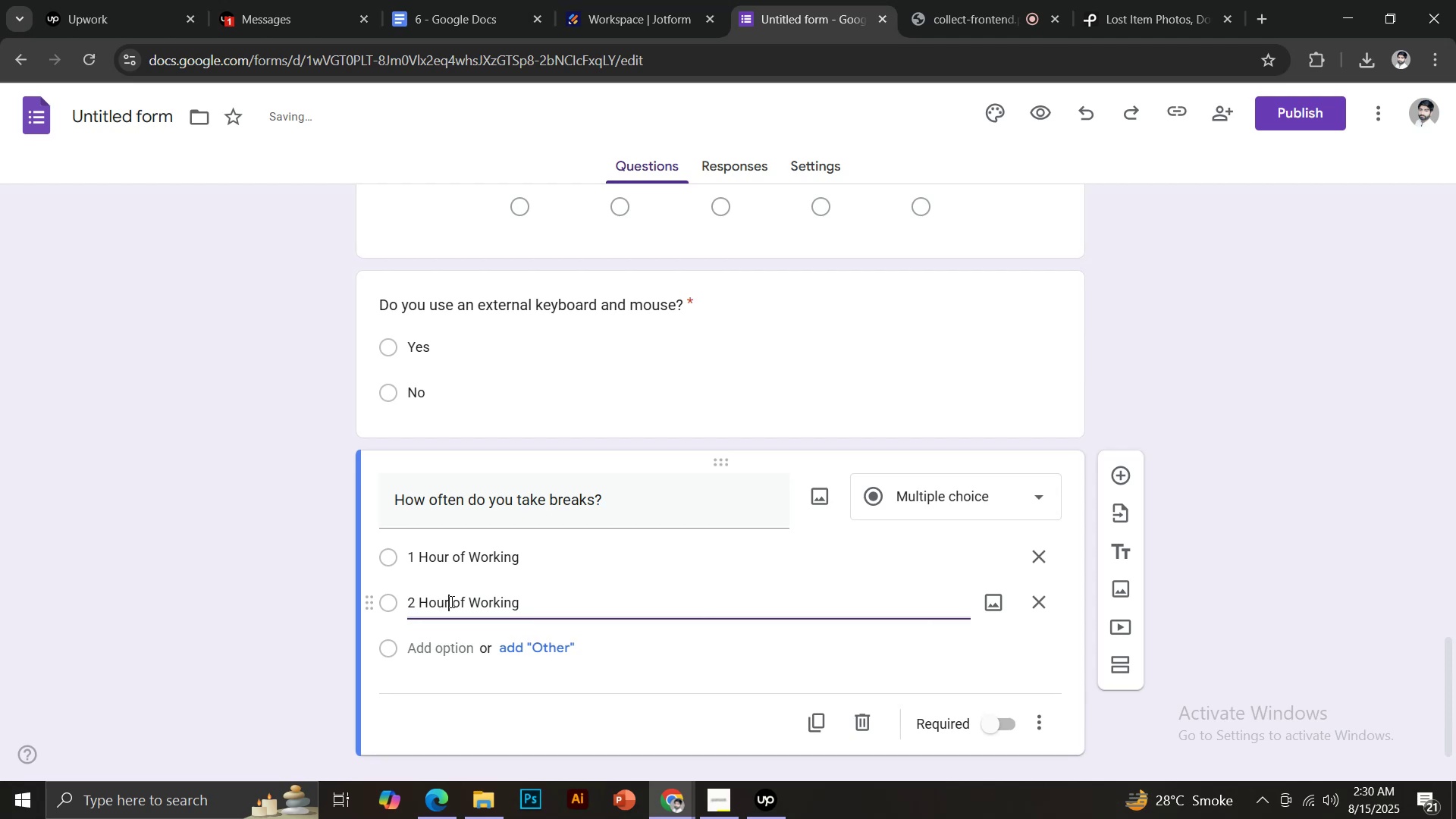 
key(S)
 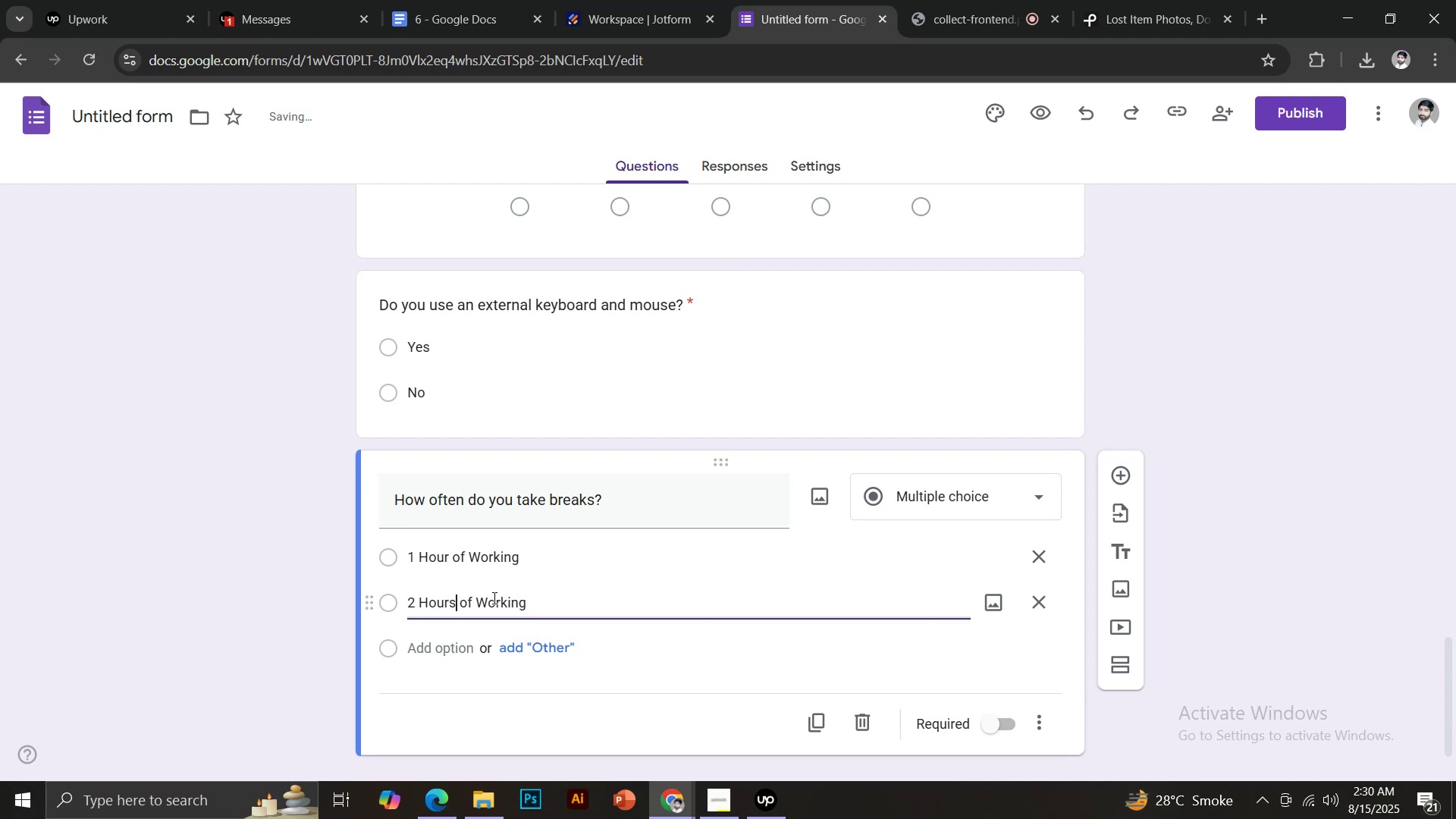 
left_click([533, 602])
 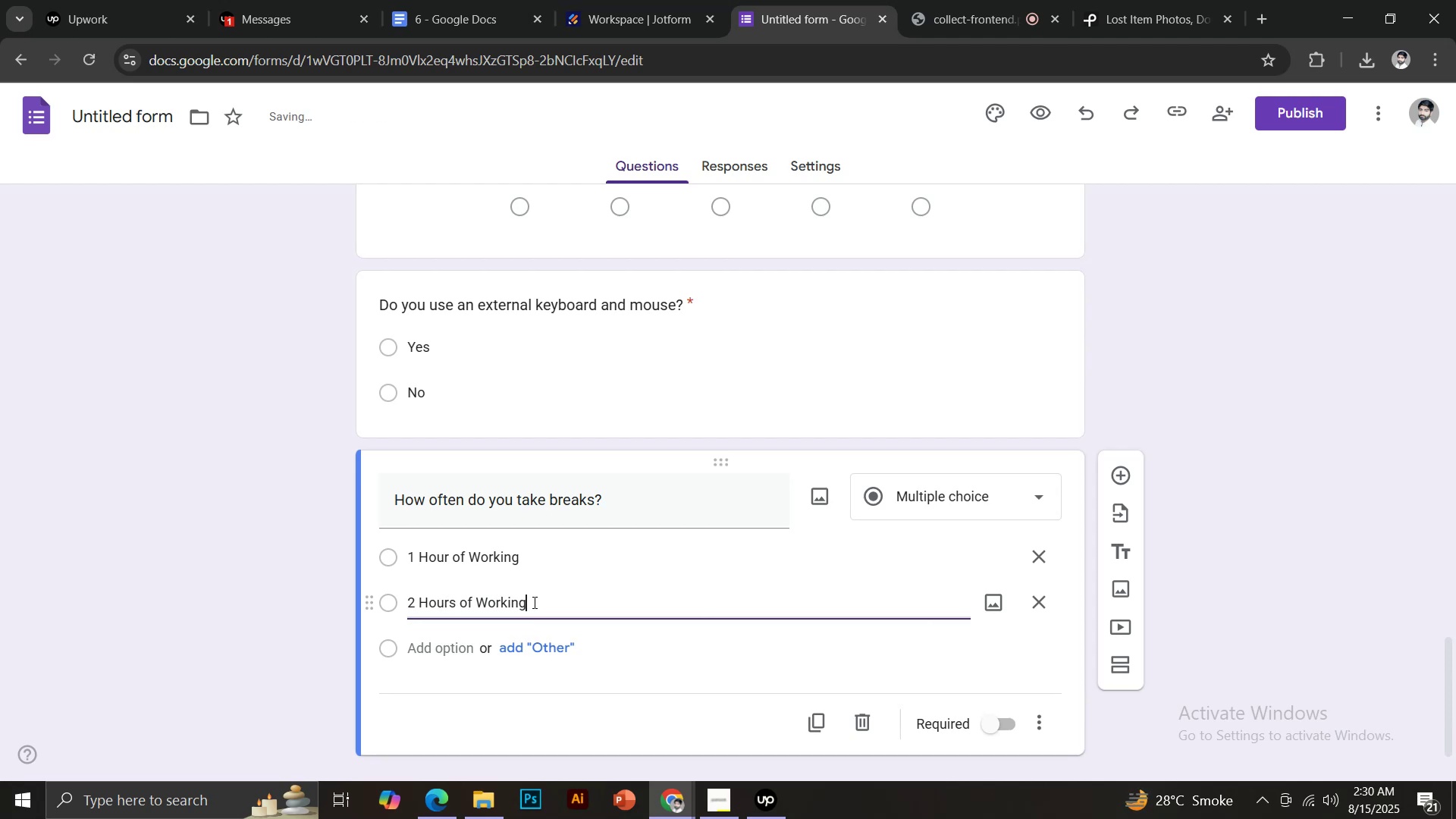 
key(Enter)
 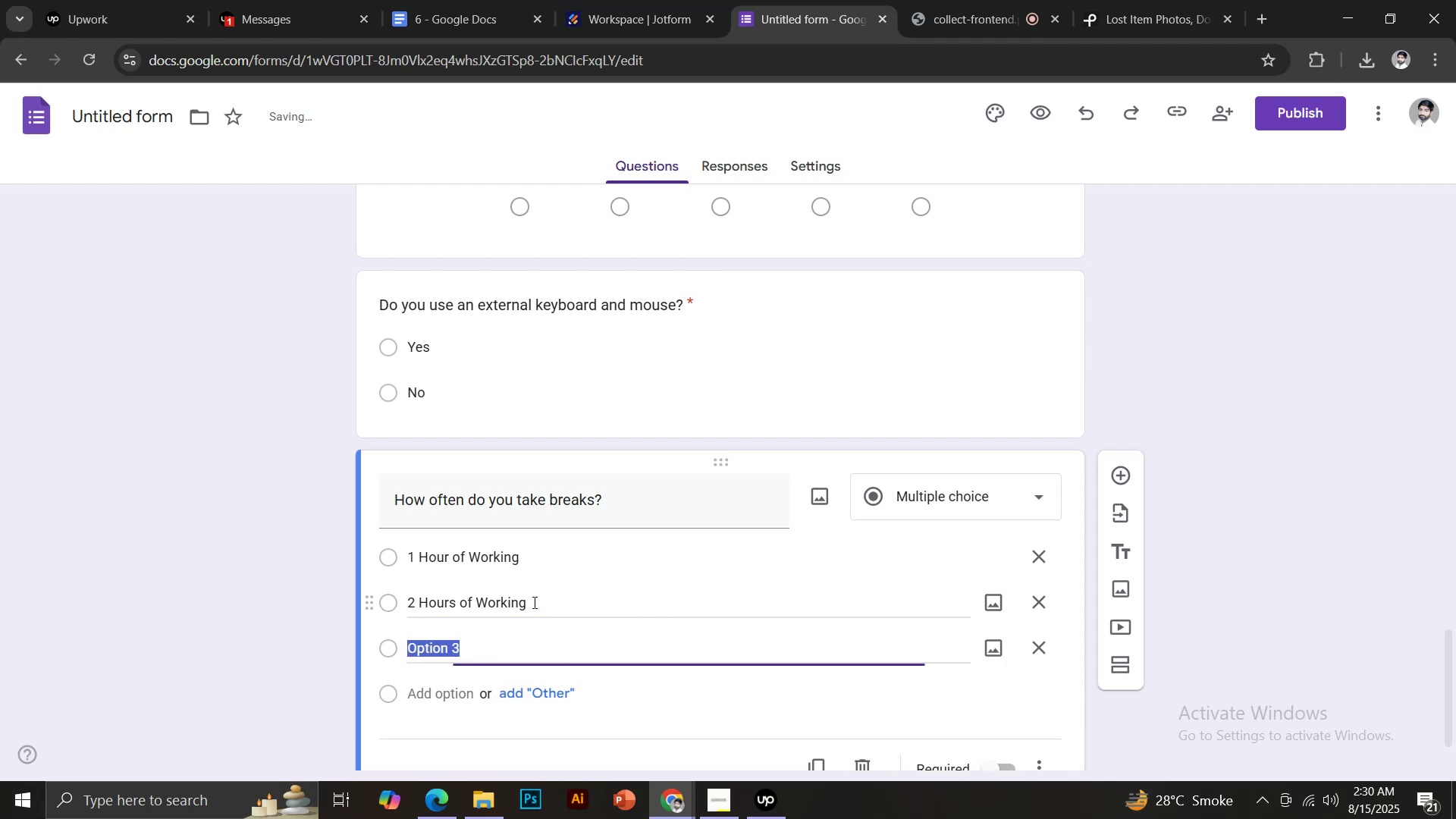 
key(Control+V)
 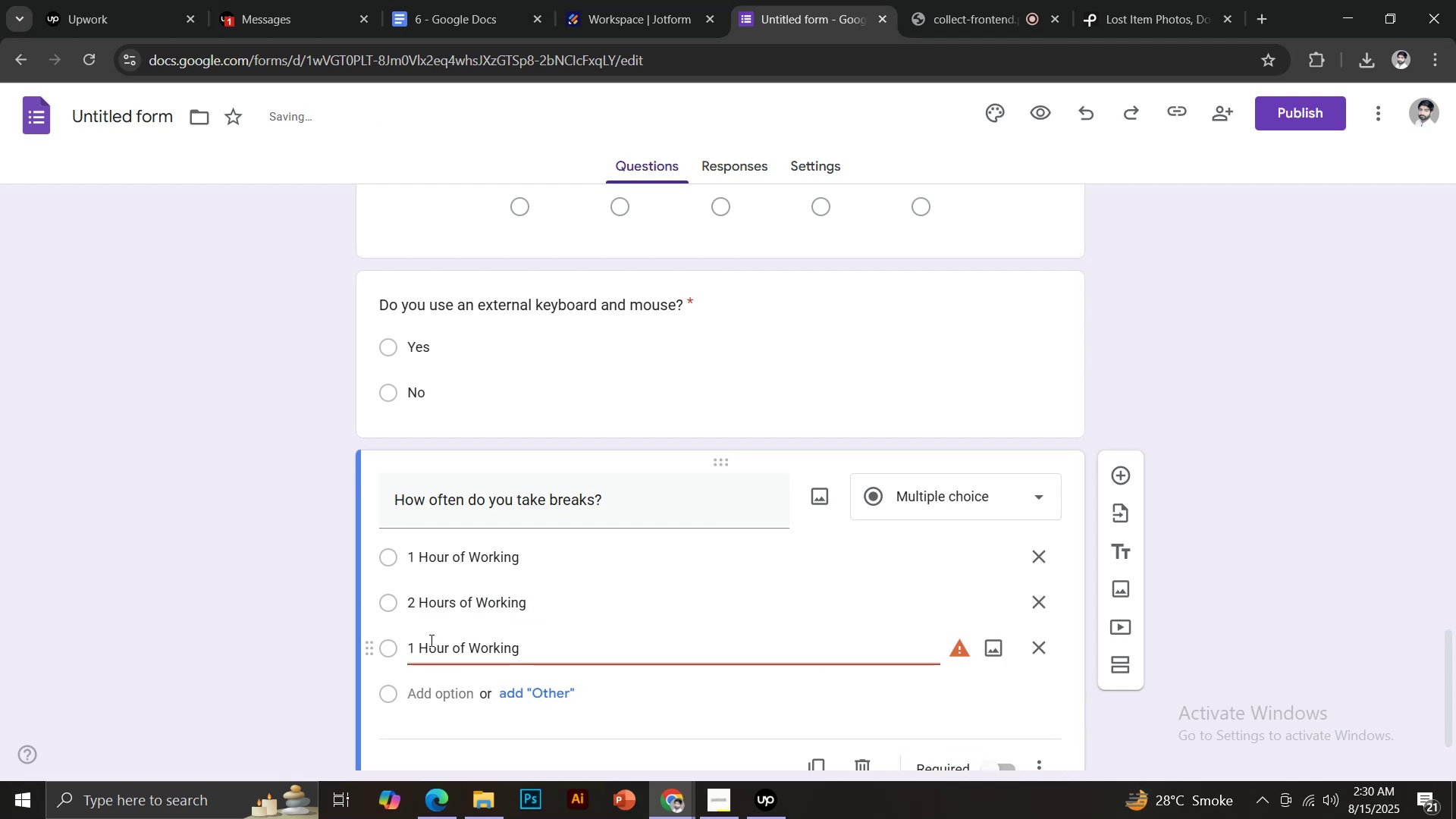 
left_click([413, 646])
 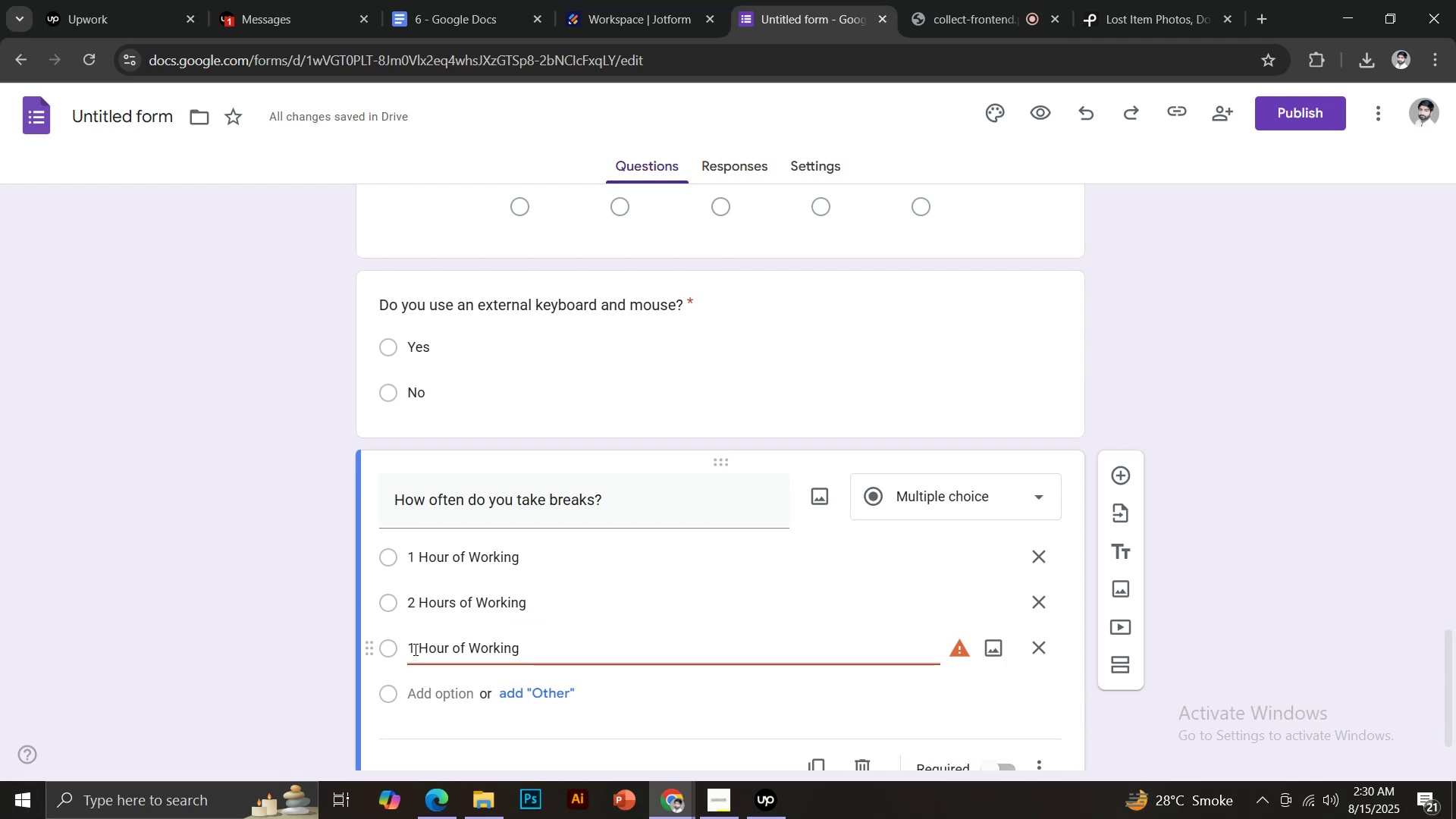 
key(Backspace)
 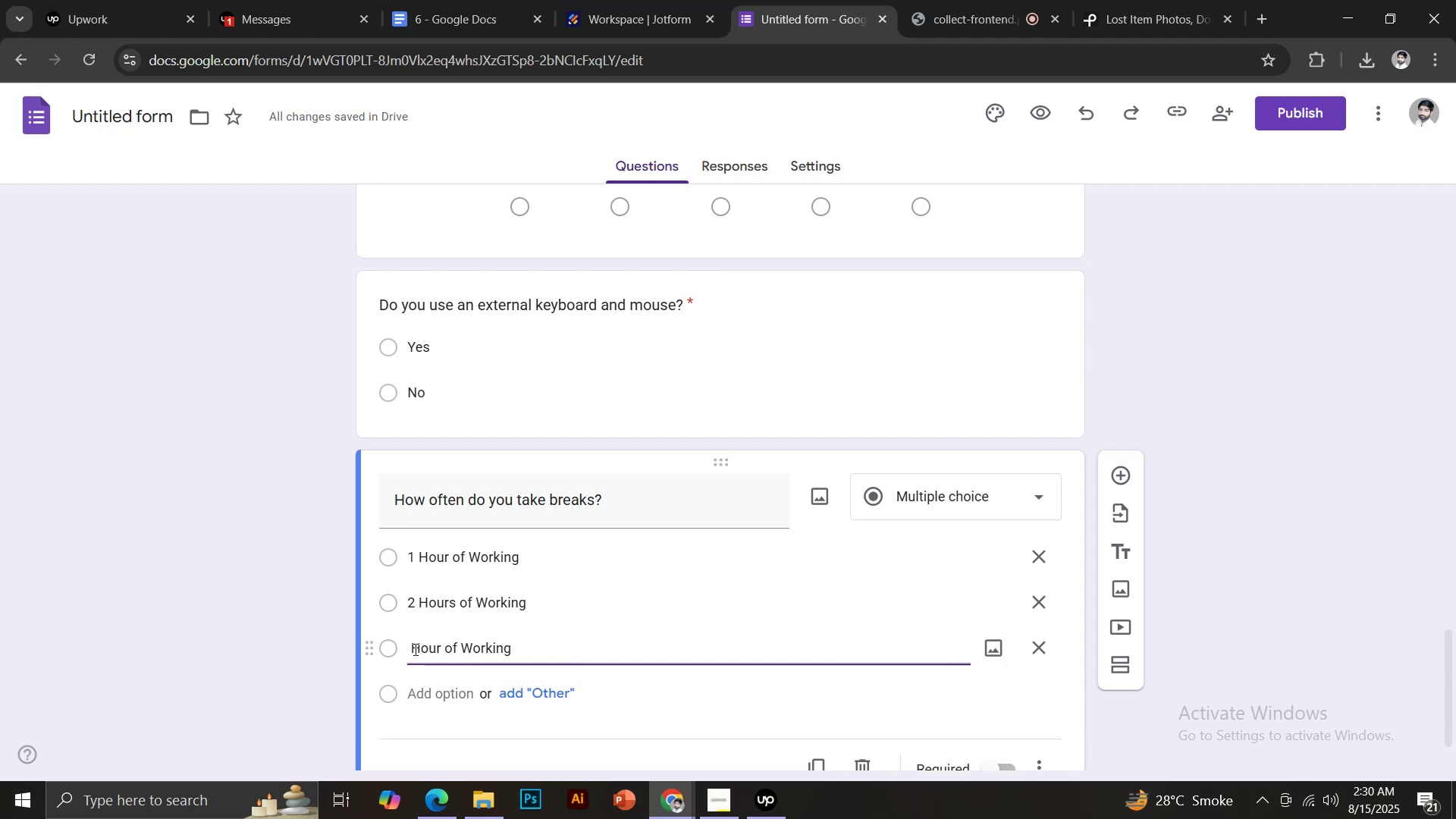 
key(3)
 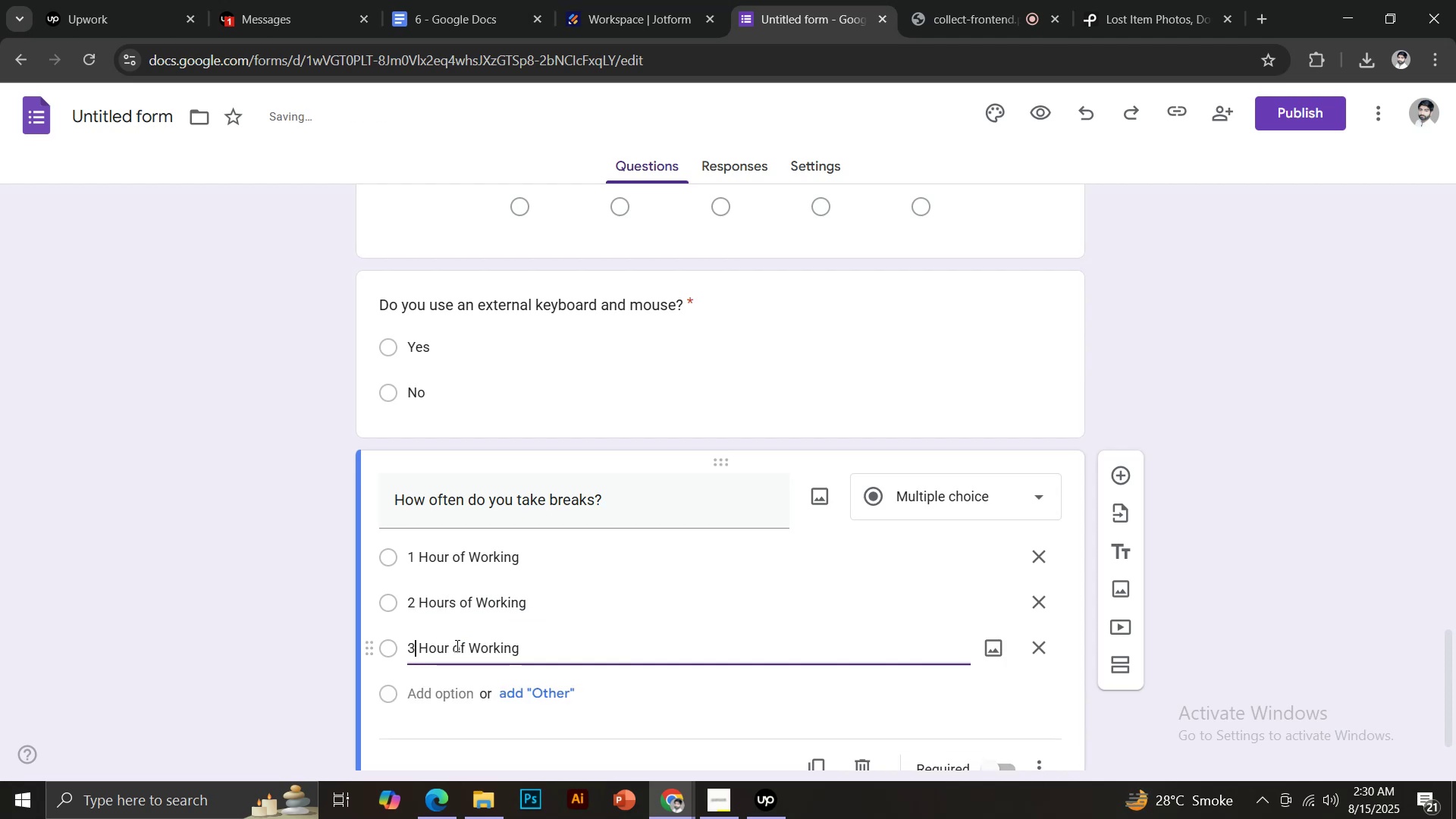 
left_click([450, 643])
 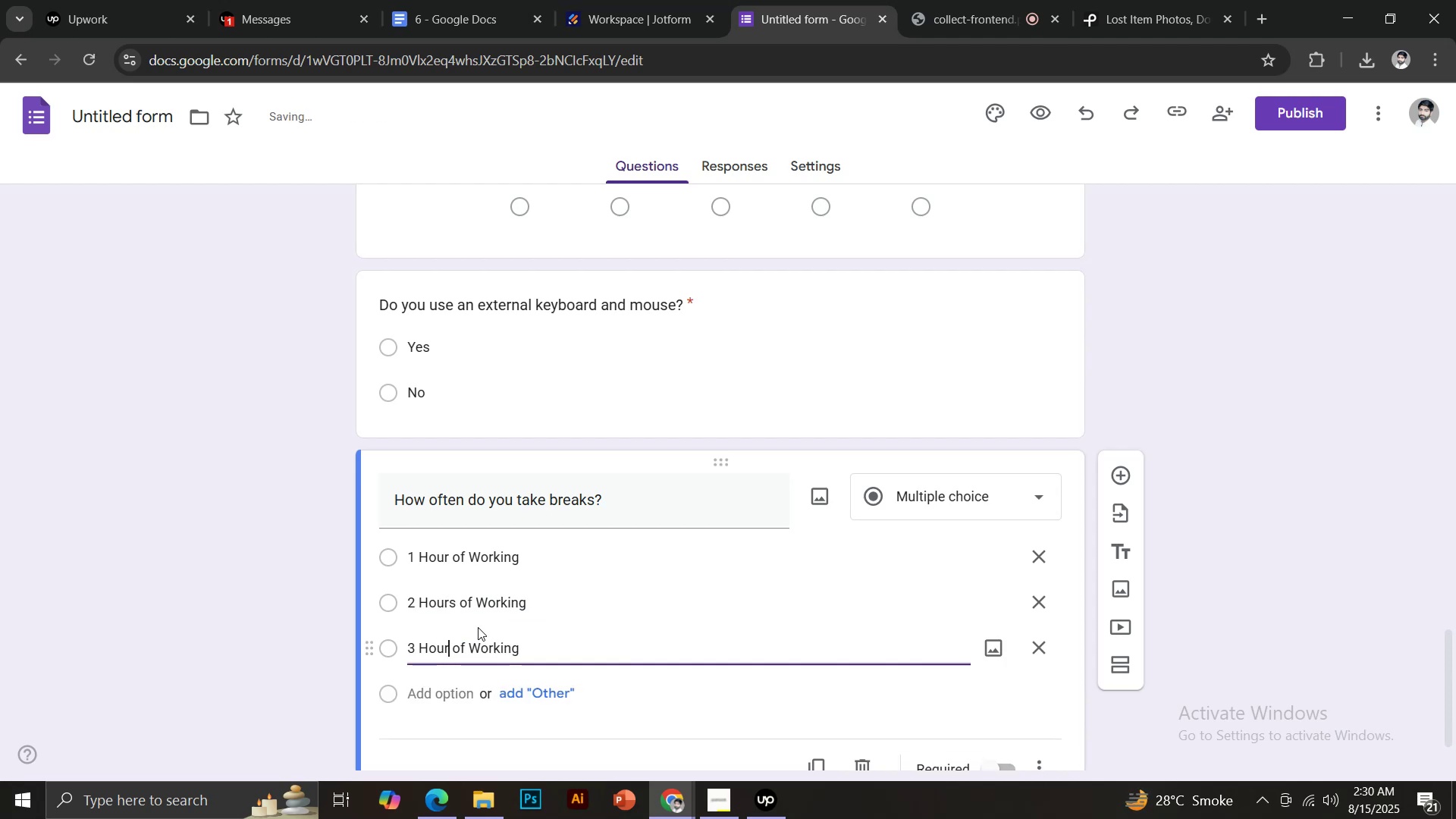 
key(S)
 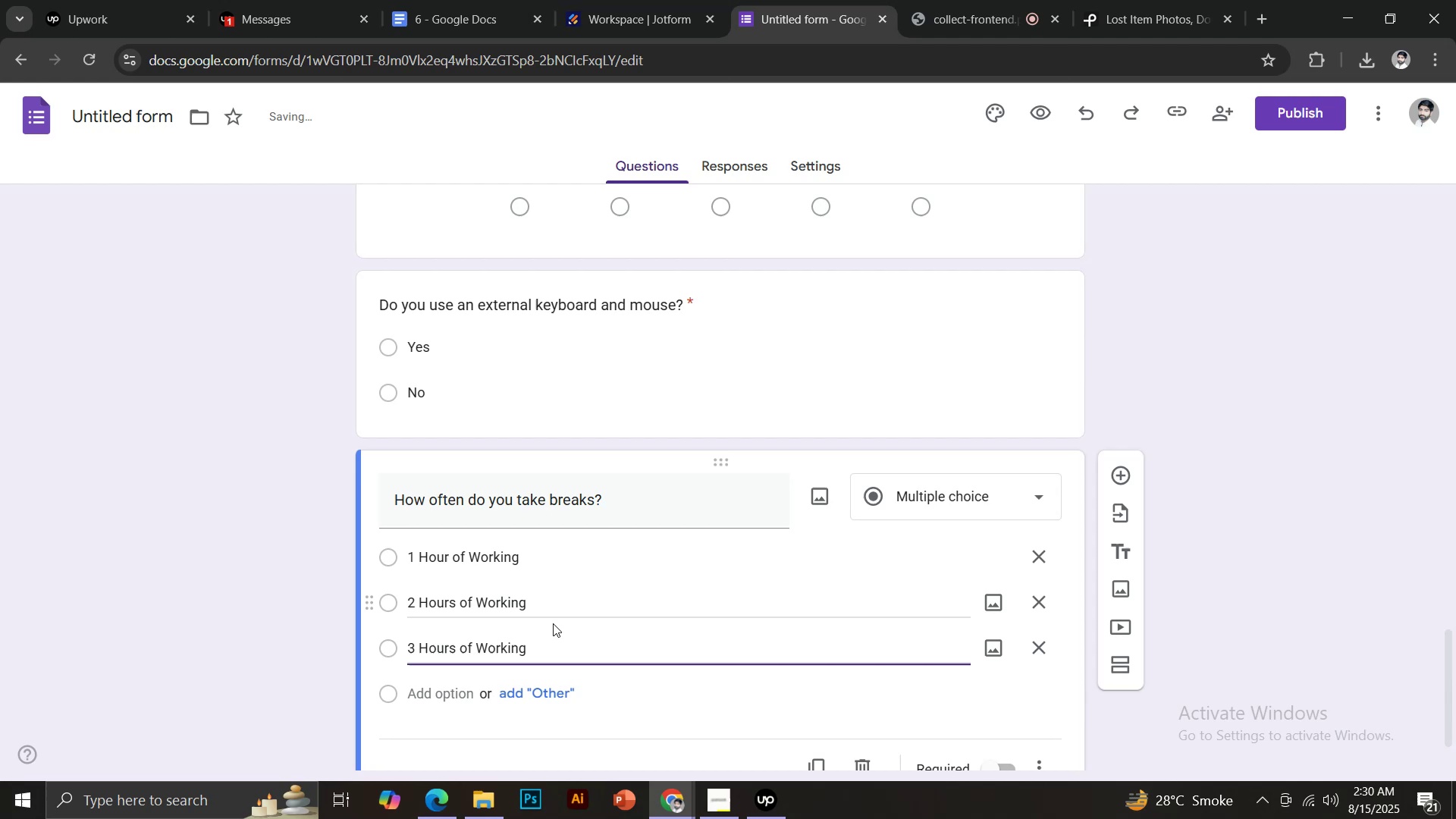 
scroll: coordinate [554, 623], scroll_direction: down, amount: 1.0
 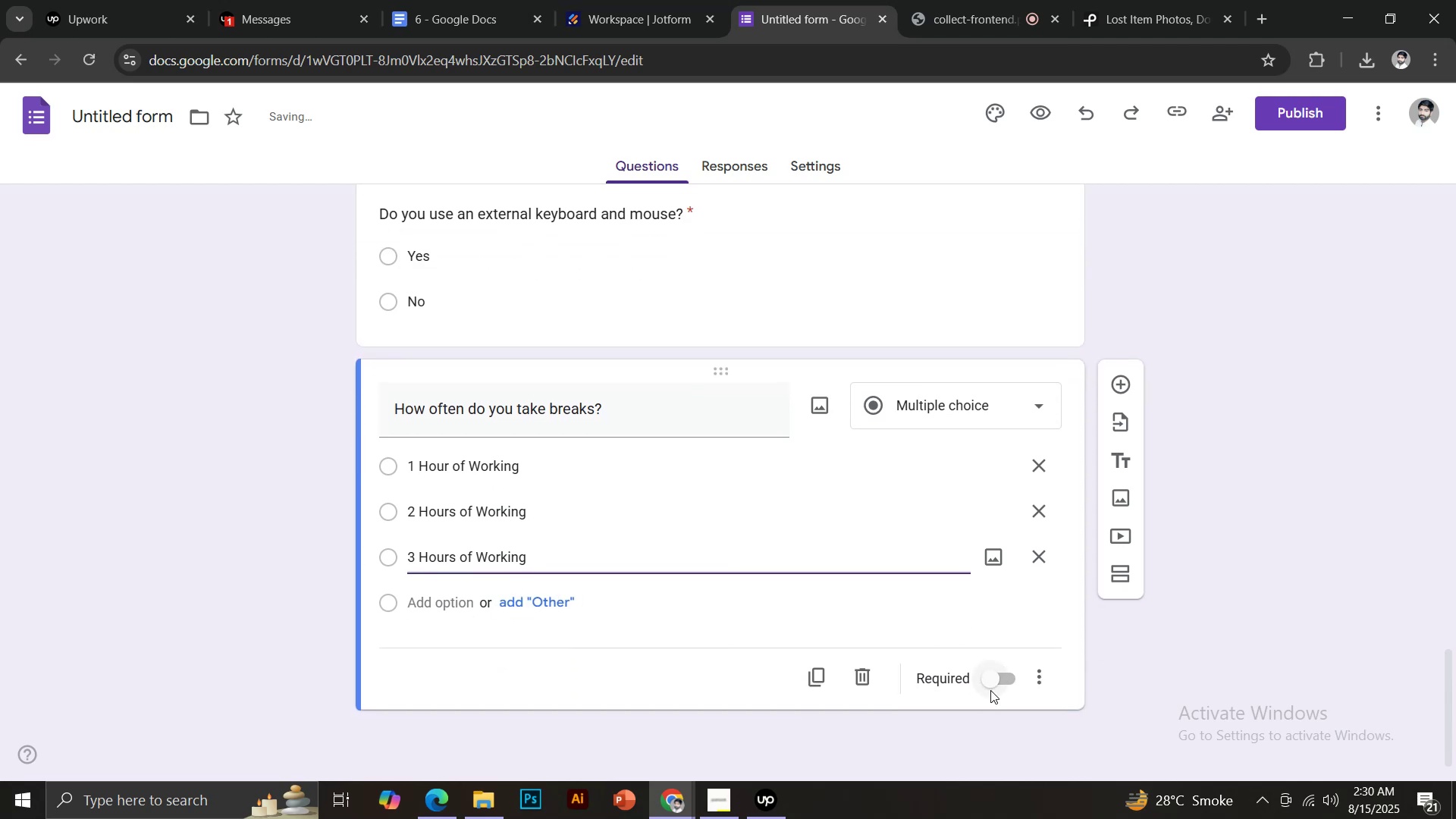 
left_click([995, 681])
 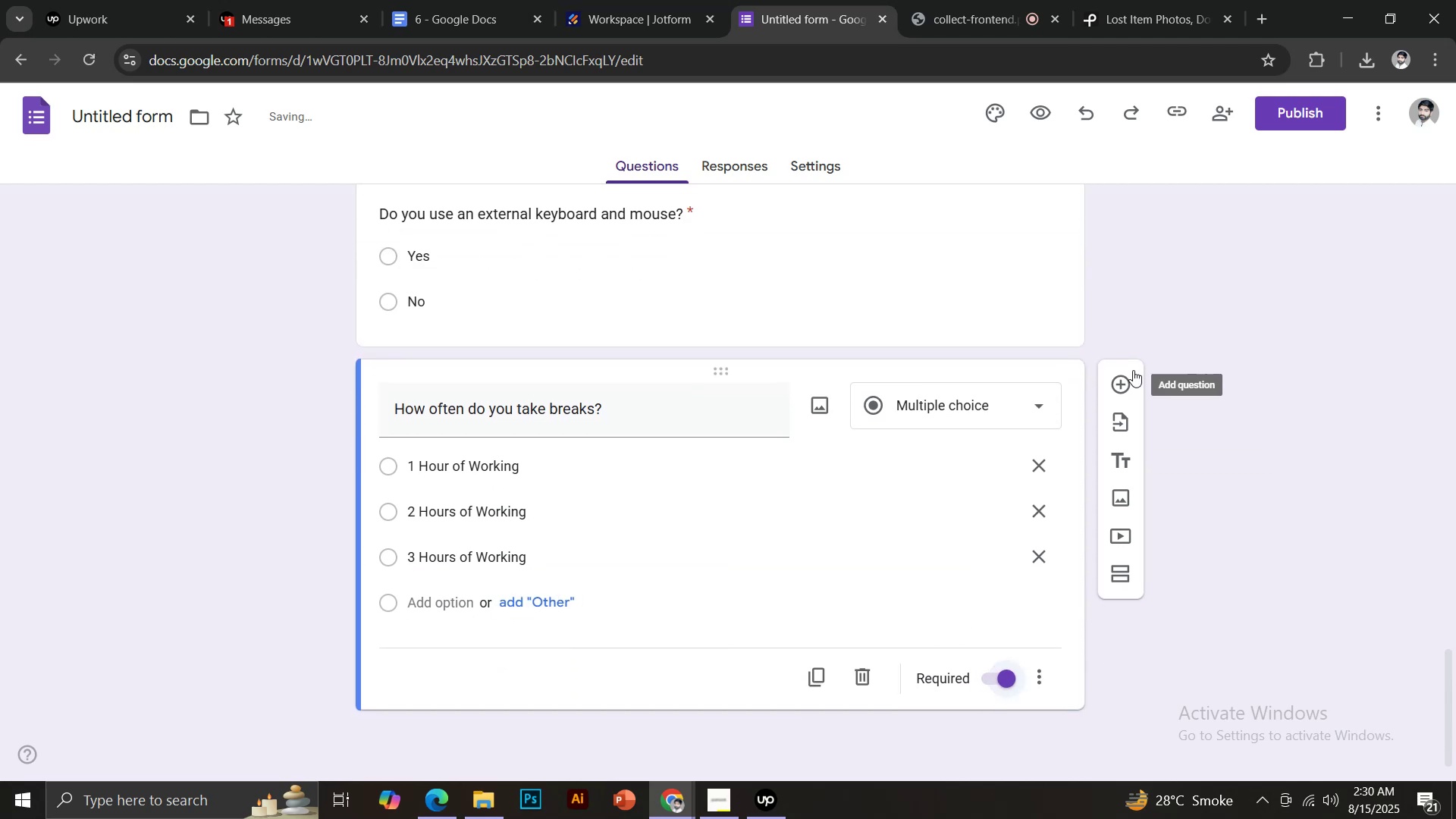 
left_click([1122, 374])
 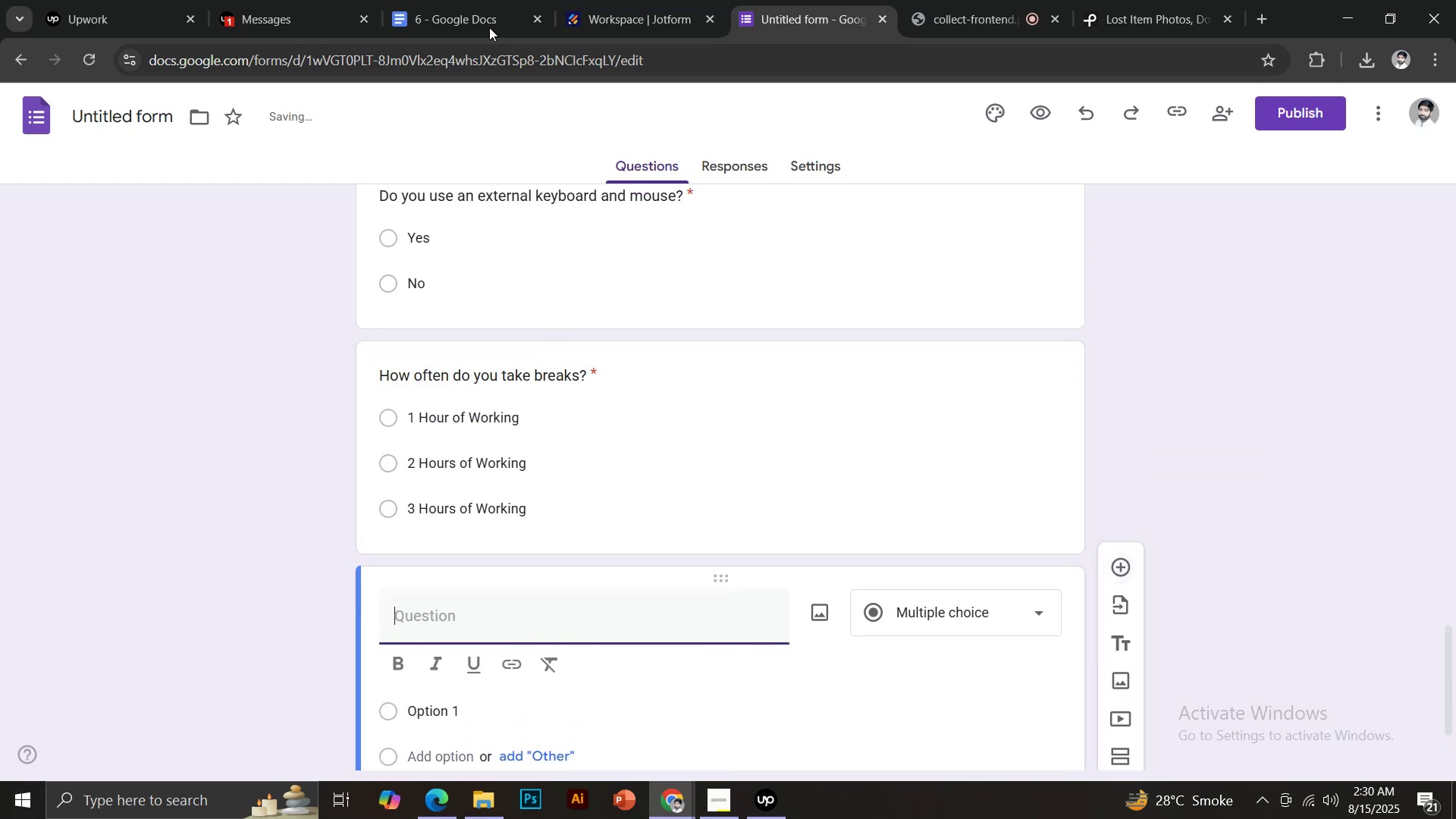 
left_click([445, 0])
 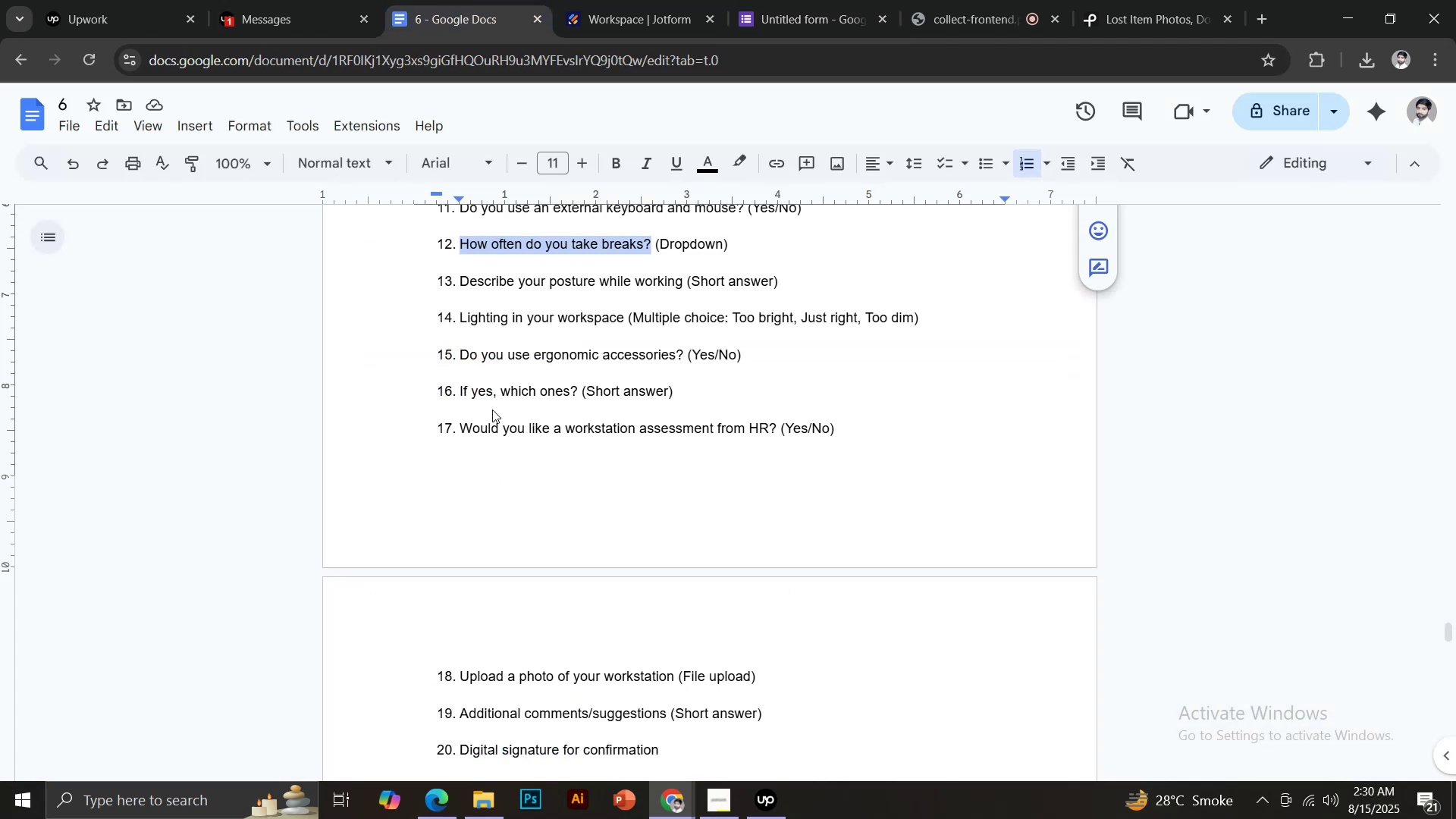 
scroll: coordinate [493, 419], scroll_direction: down, amount: 1.0
 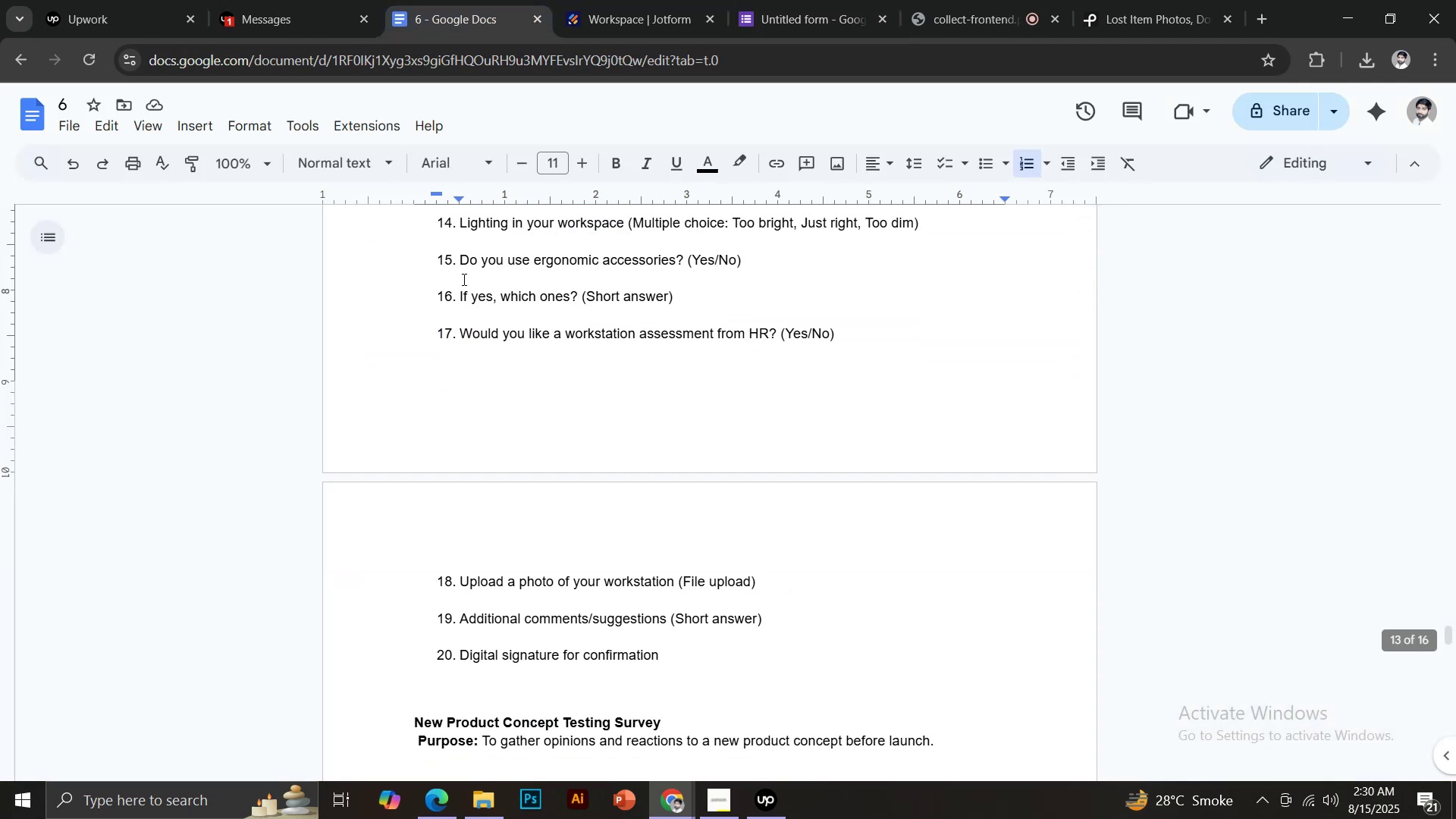 
scroll: coordinate [476, 289], scroll_direction: up, amount: 1.0
 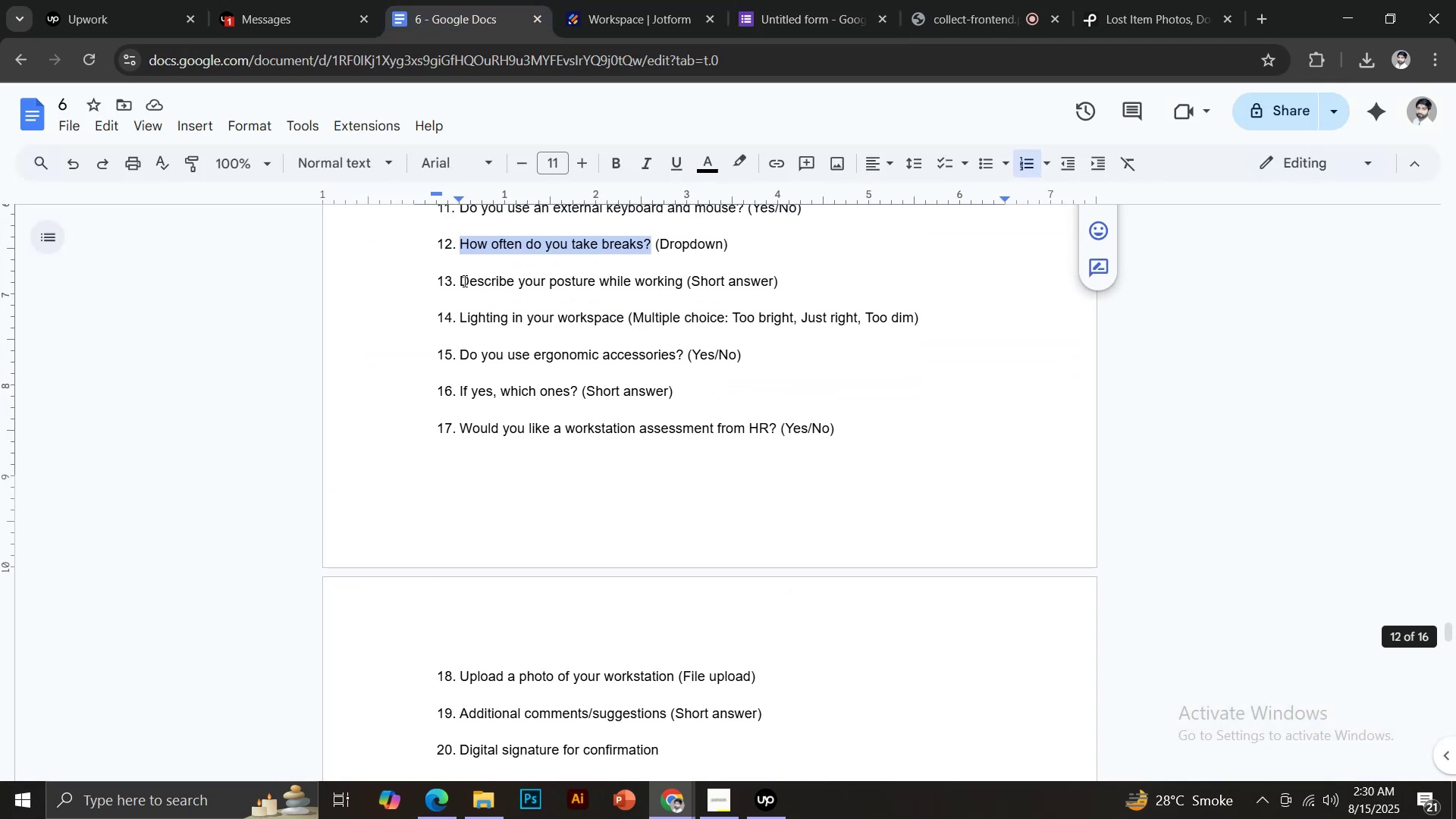 
left_click_drag(start_coordinate=[460, 281], to_coordinate=[682, 279])
 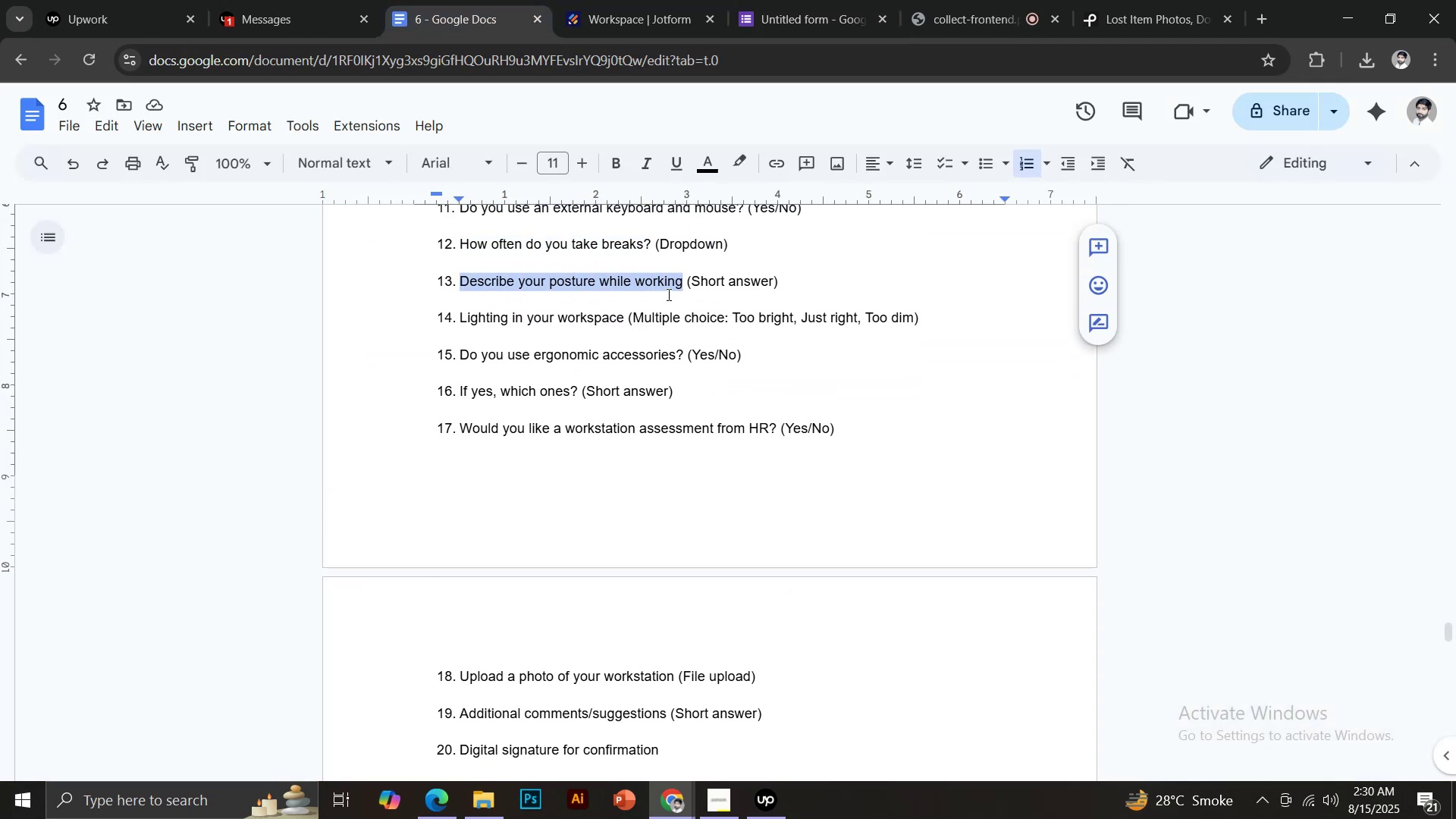 
key(Control+C)
 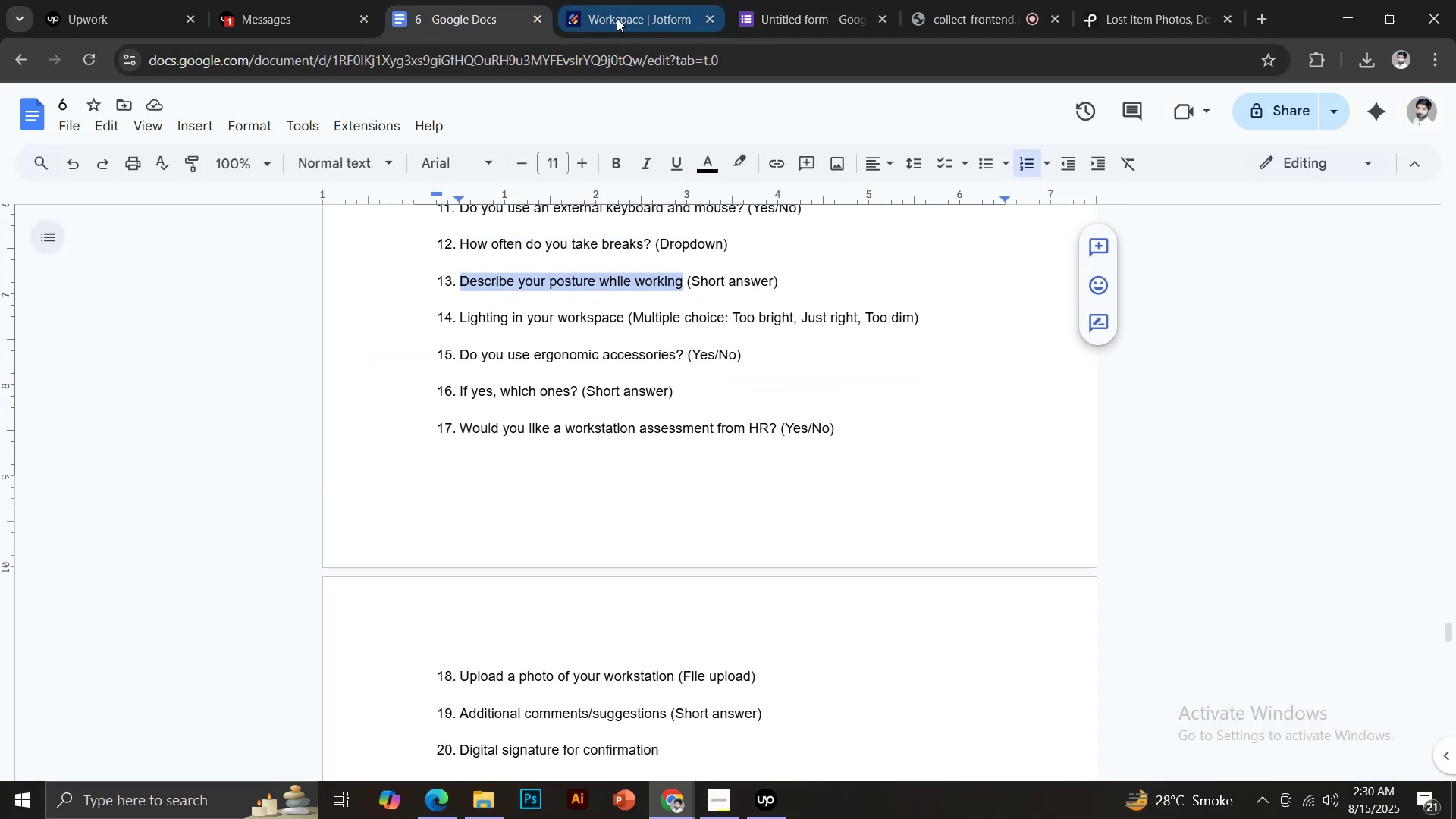 
left_click([748, 0])
 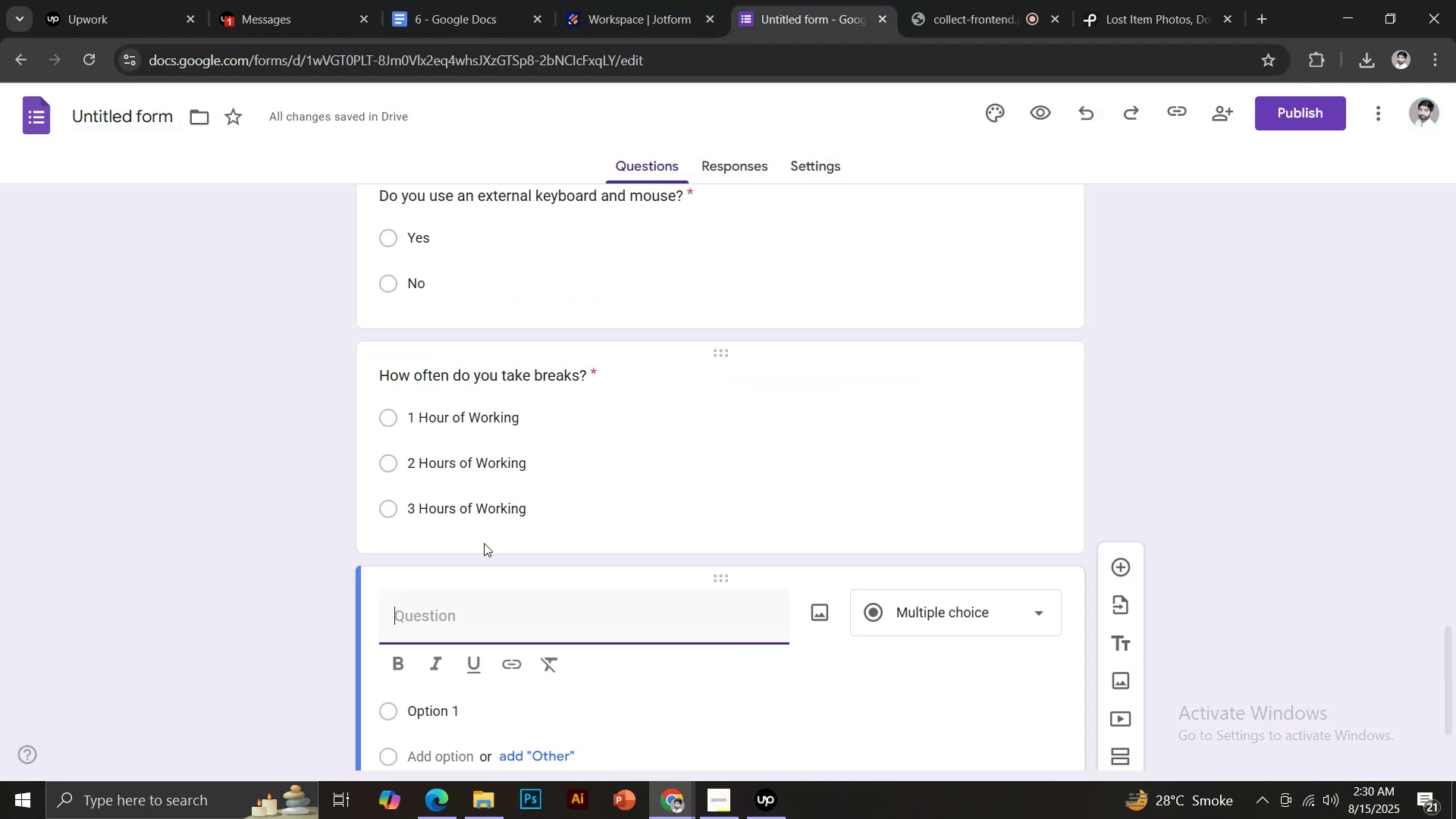 
key(Control+ControlLeft)
 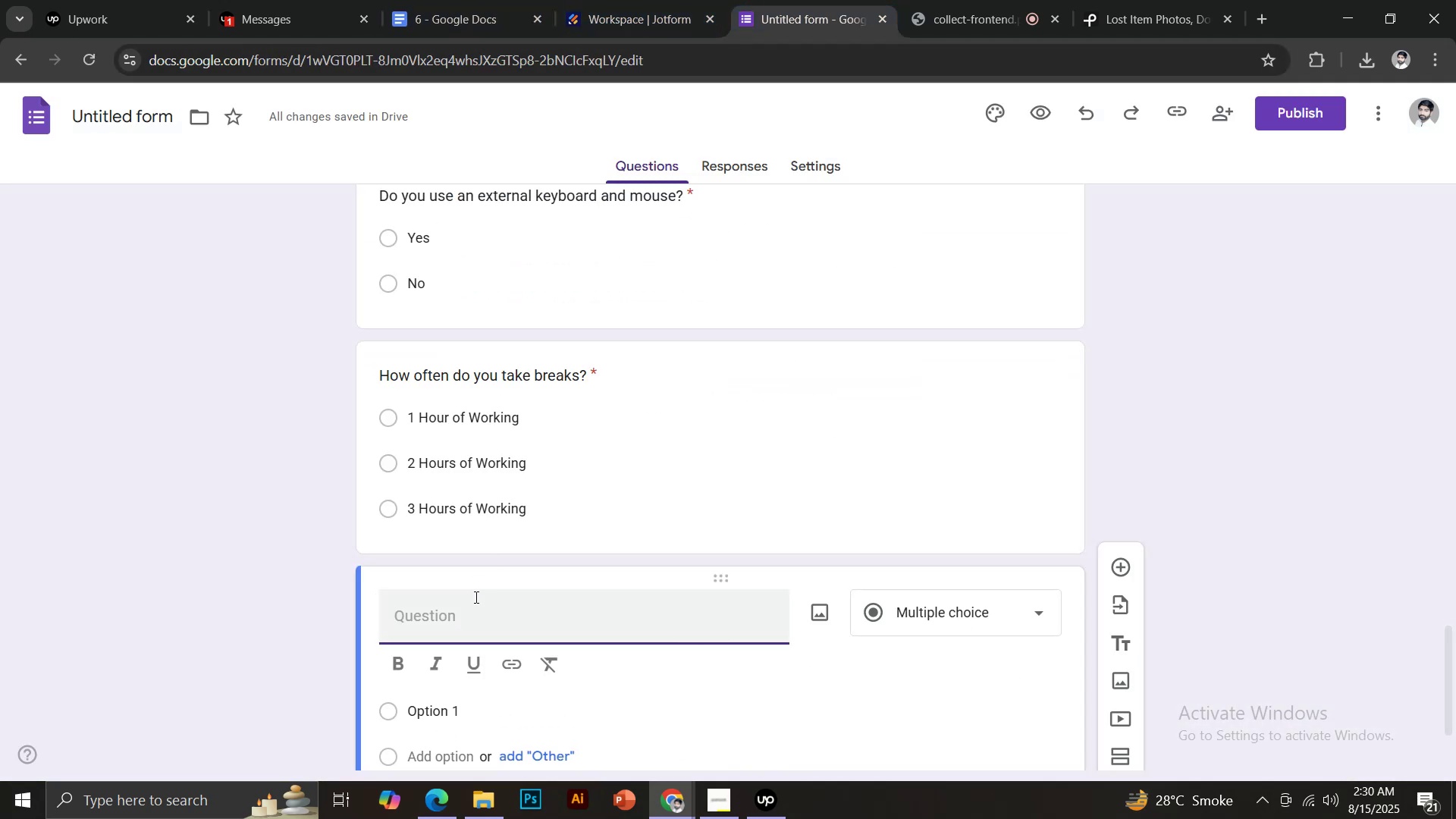 
key(Control+V)
 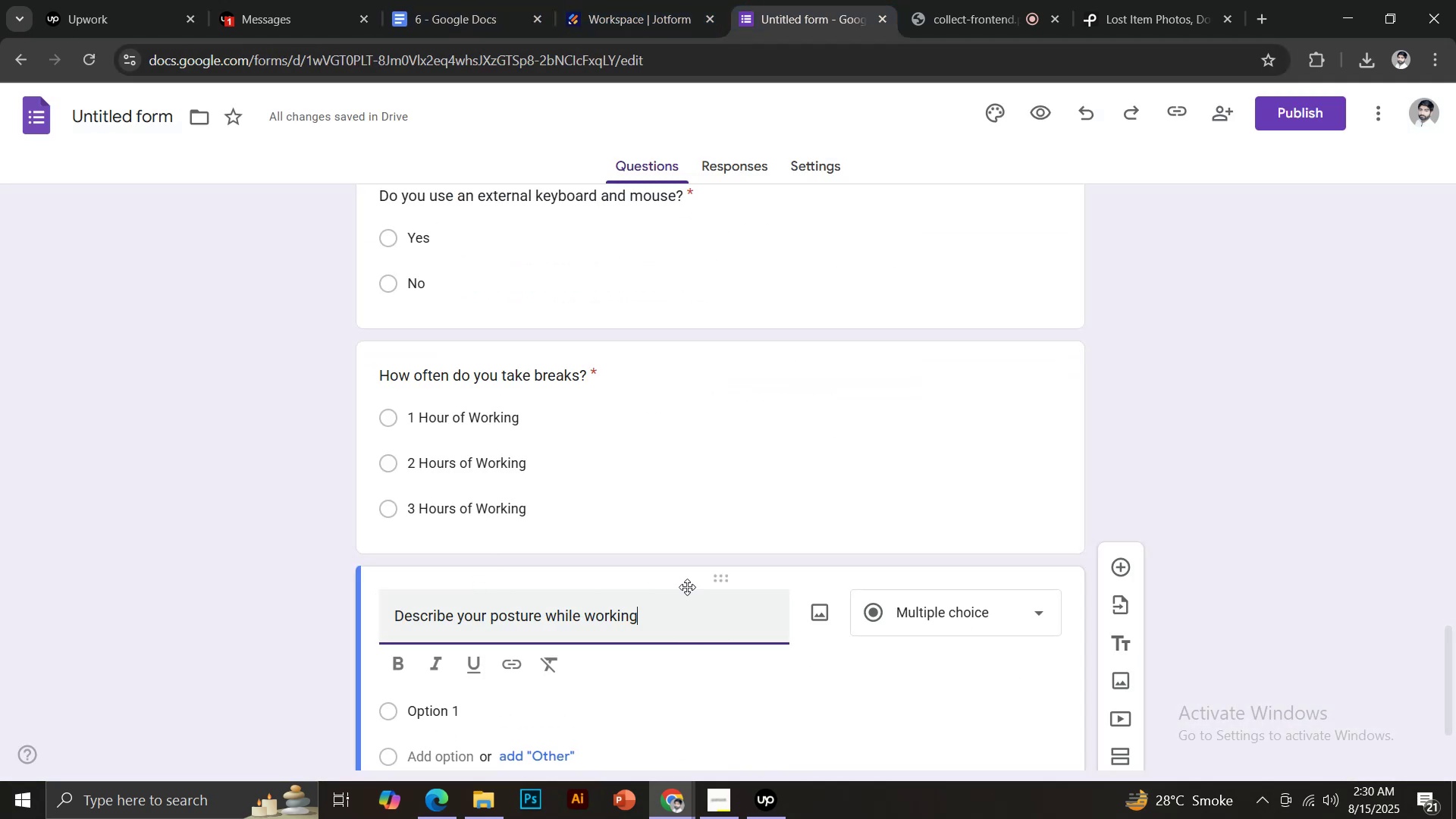 
scroll: coordinate [697, 585], scroll_direction: down, amount: 1.0
 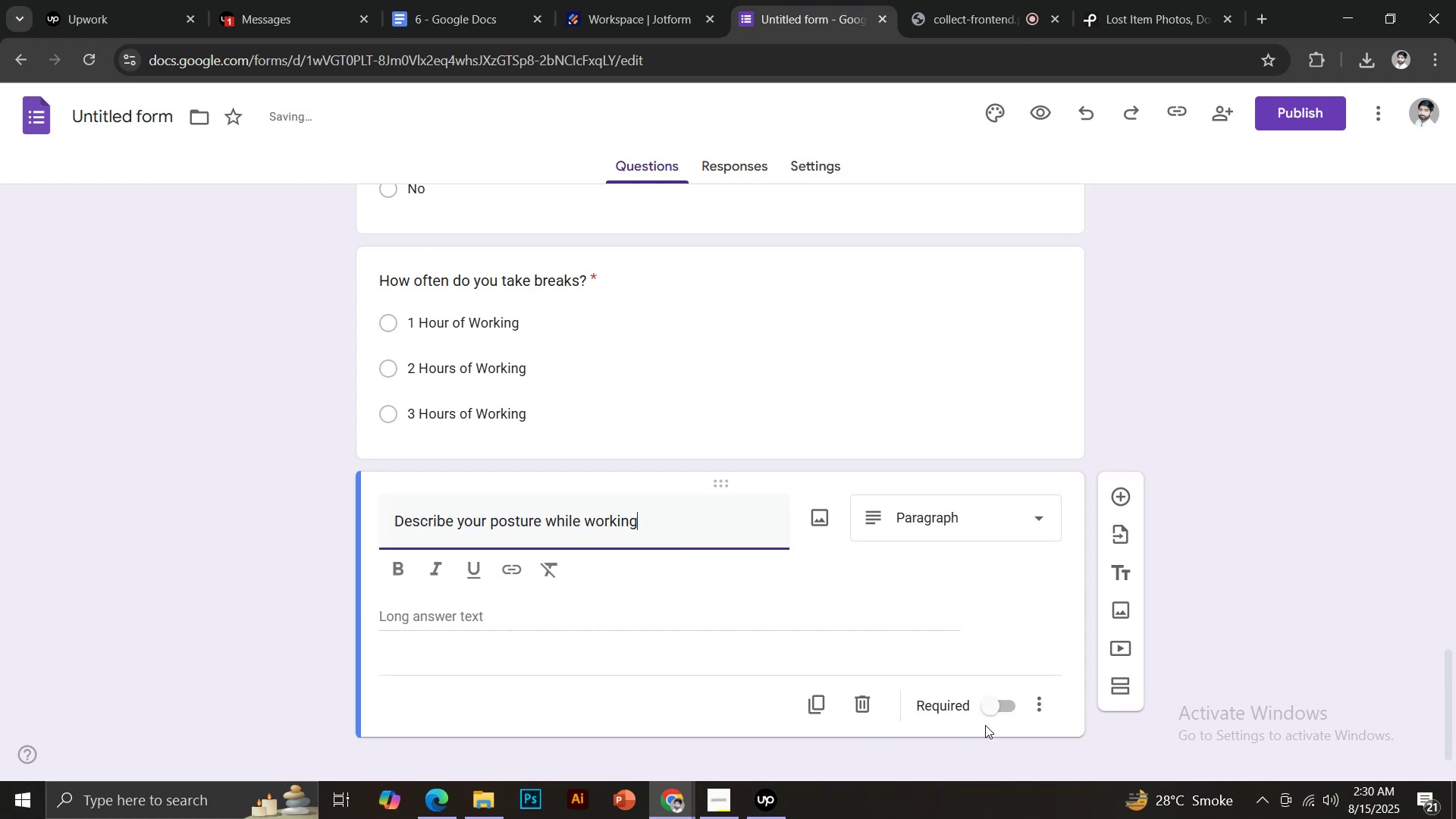 
left_click([993, 713])
 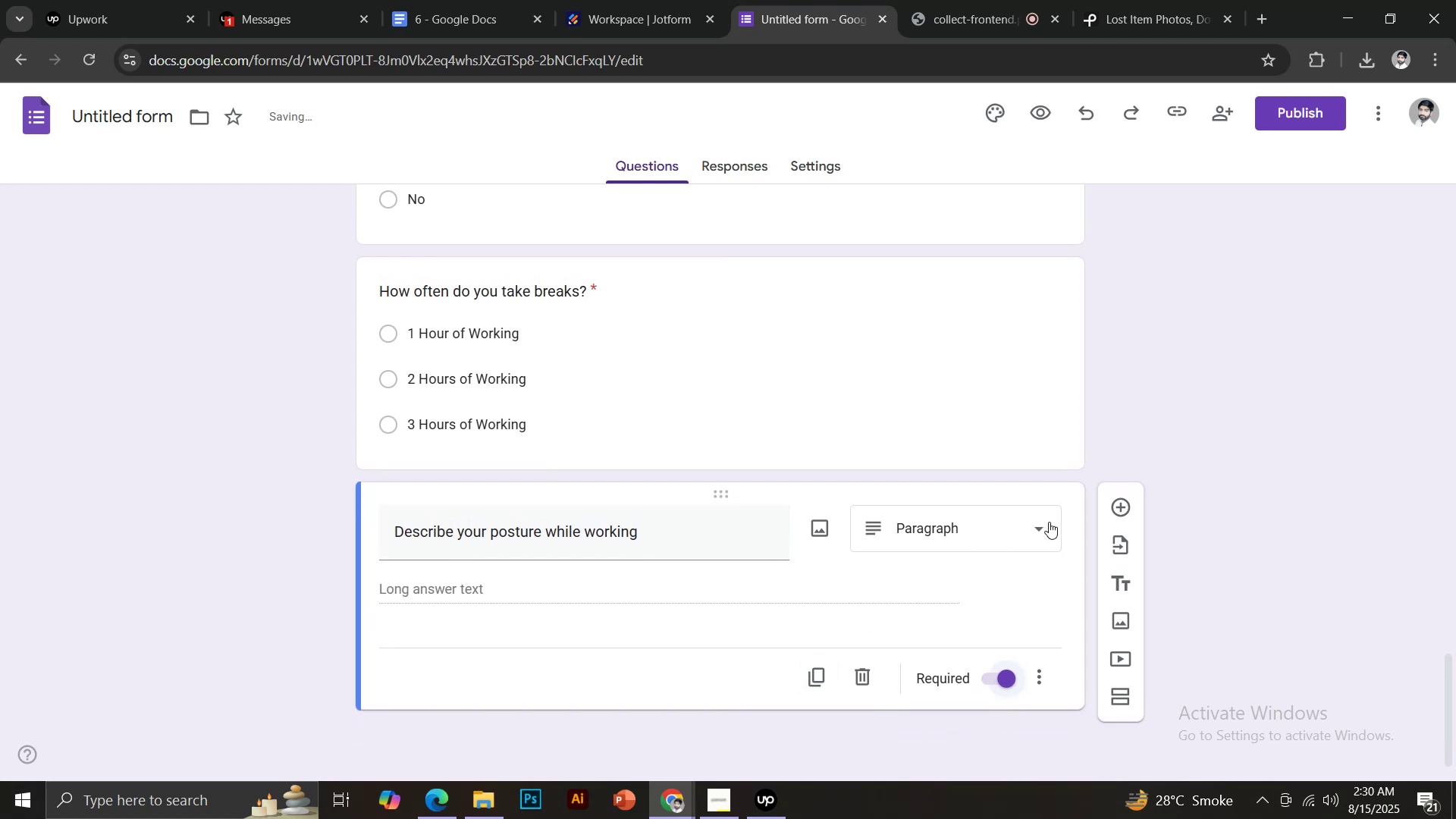 
left_click([1111, 507])
 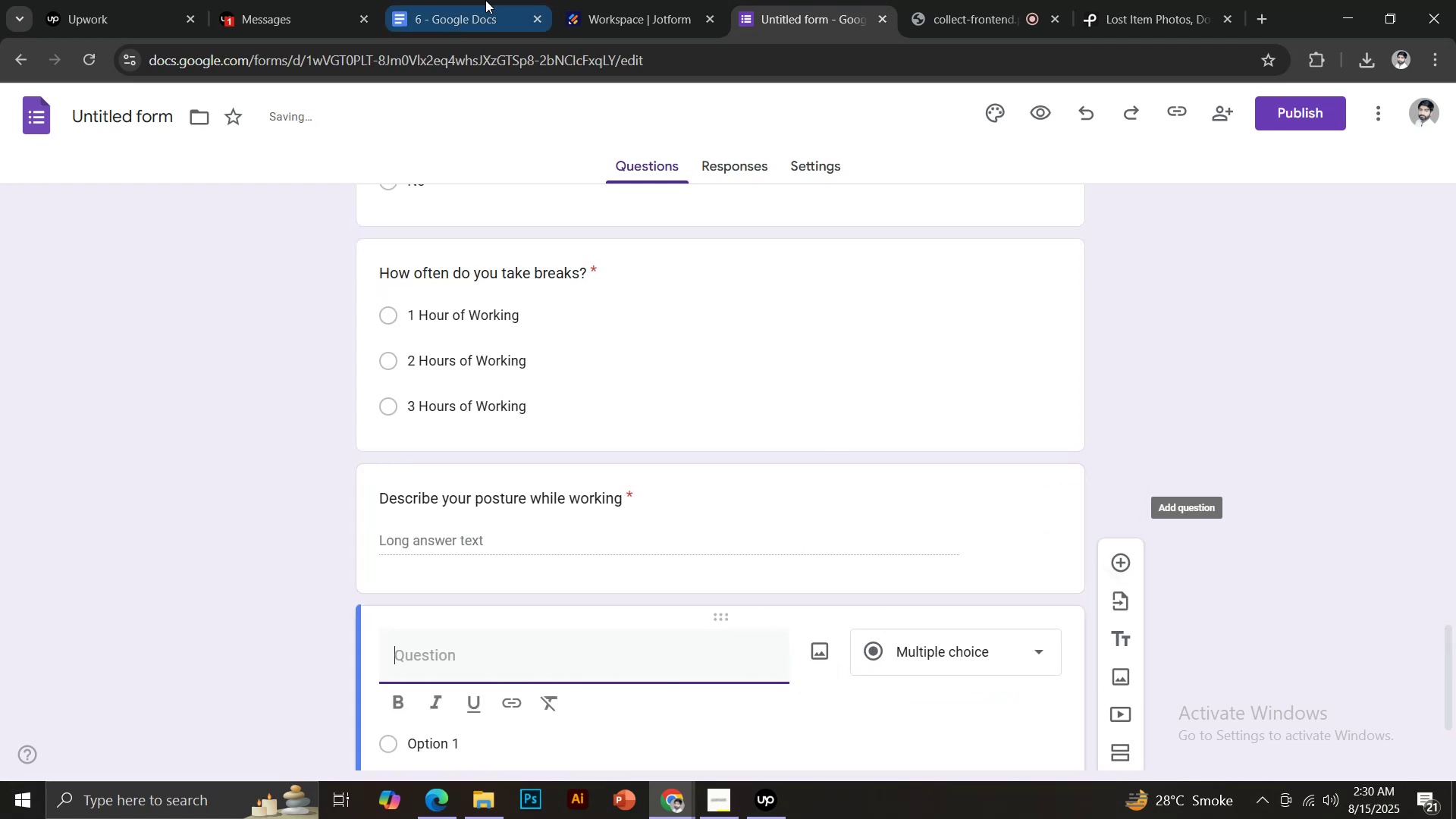 
left_click([483, 0])
 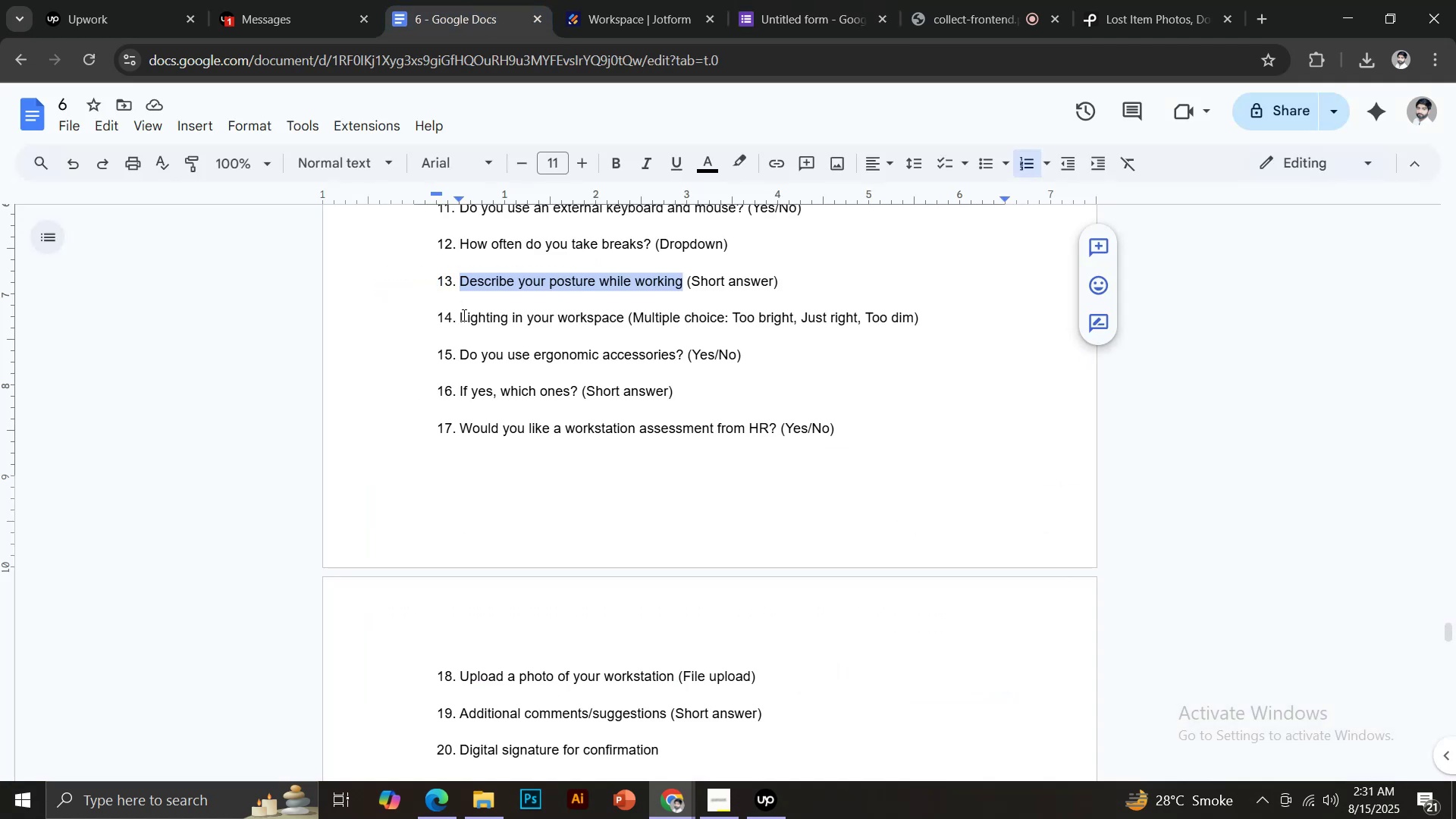 
left_click_drag(start_coordinate=[461, 315], to_coordinate=[626, 320])
 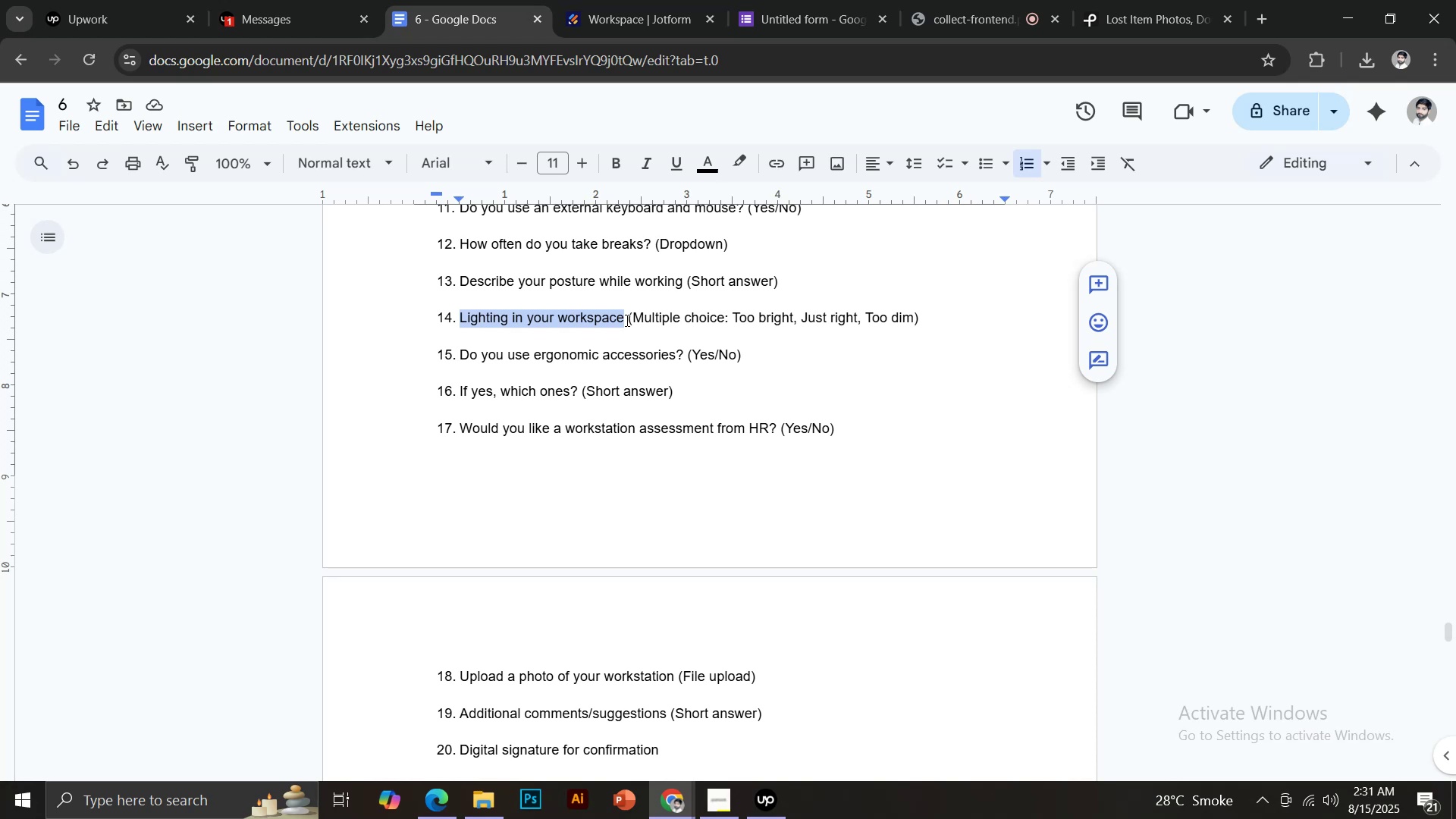 
key(Control+C)
 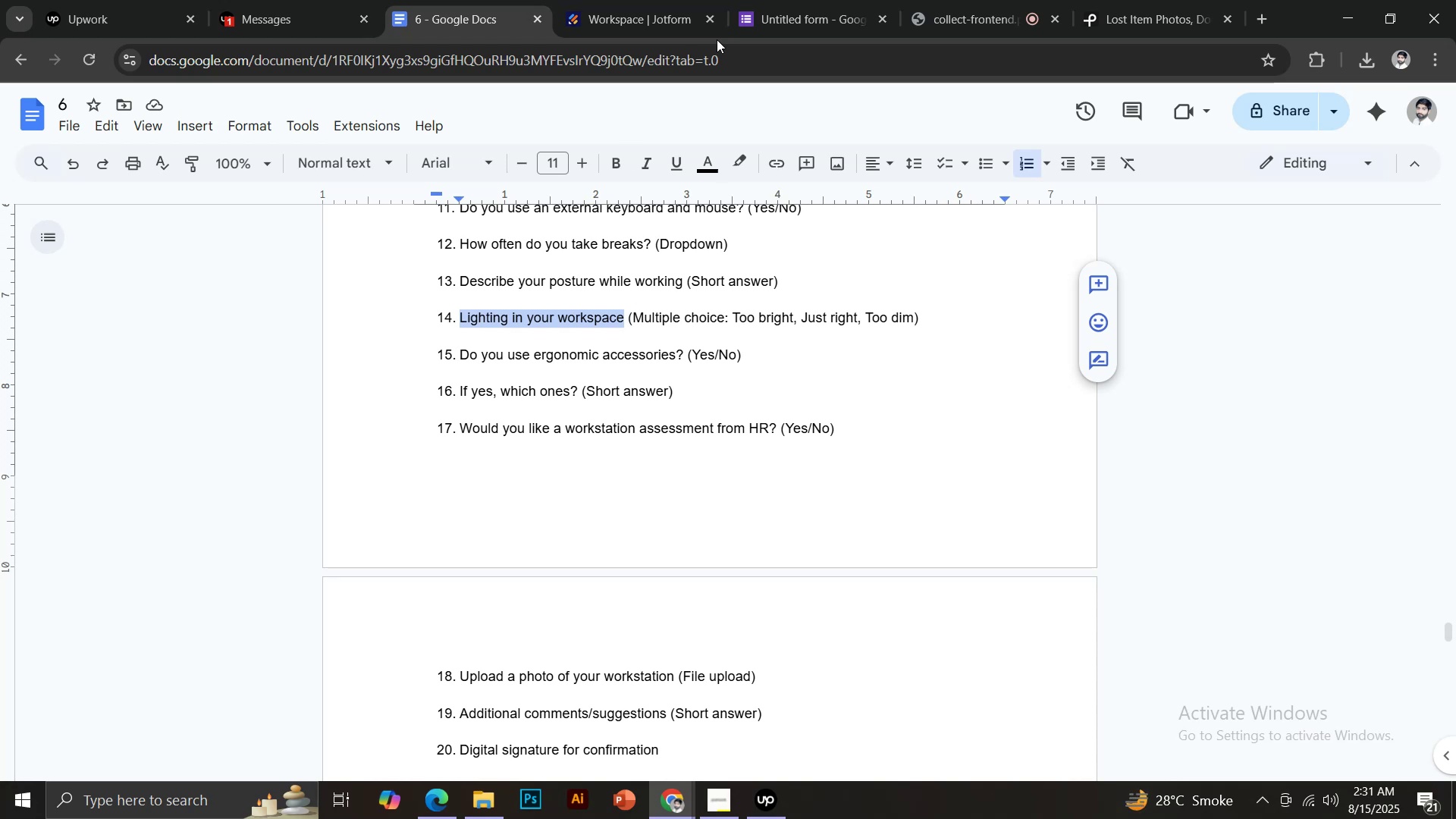 
left_click([780, 0])
 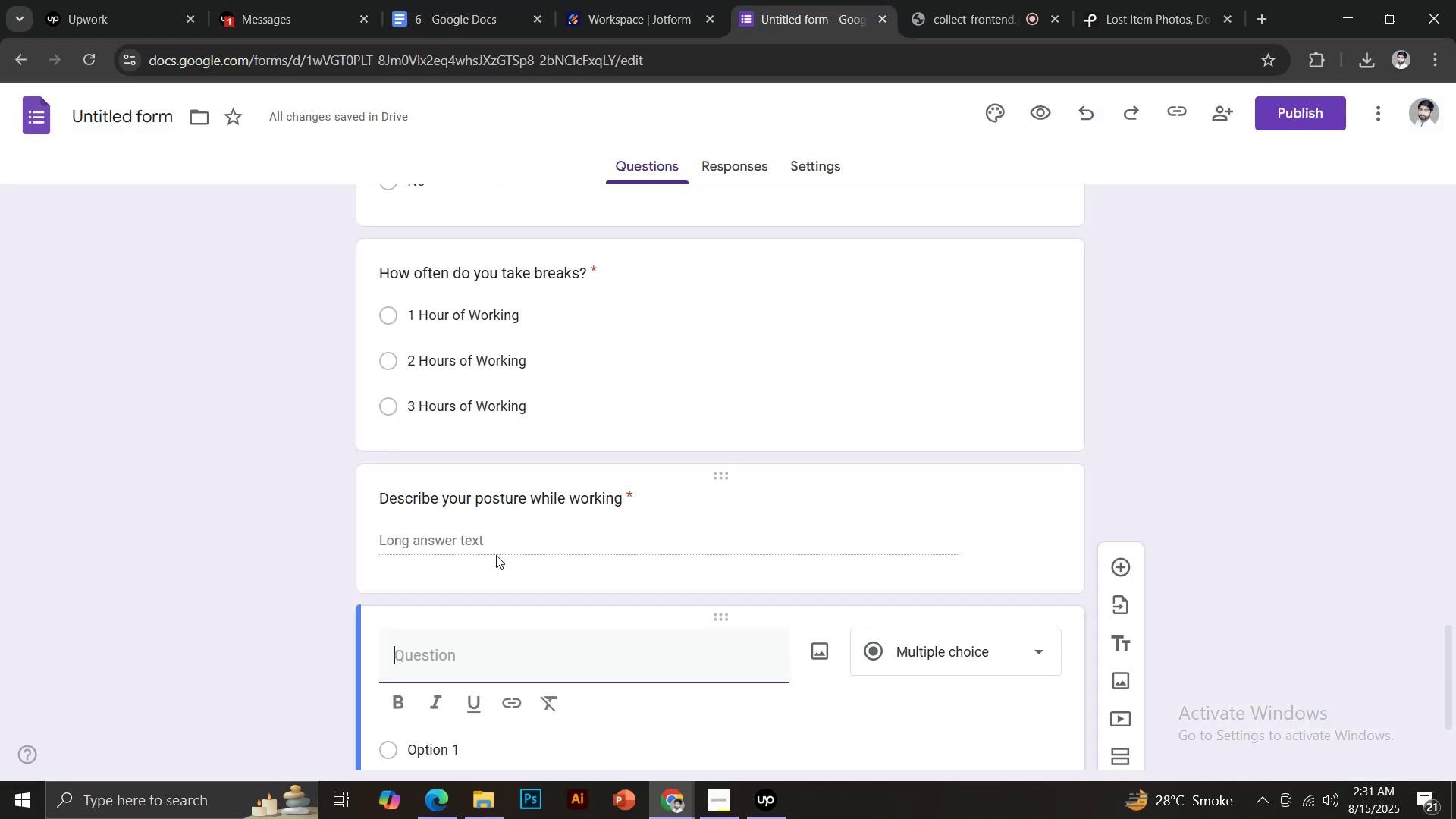 
key(Control+V)
 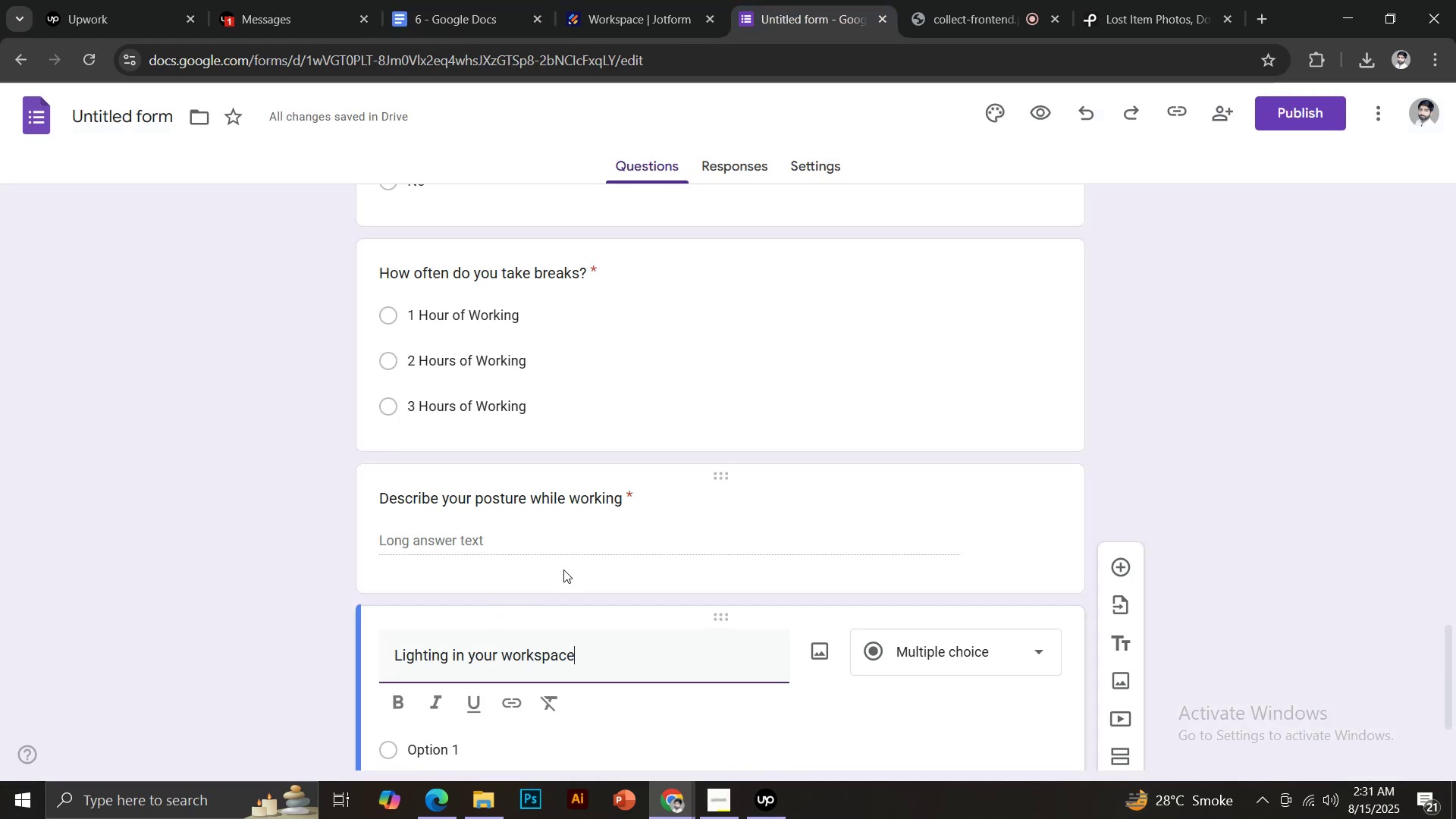 
scroll: coordinate [679, 550], scroll_direction: down, amount: 2.0
 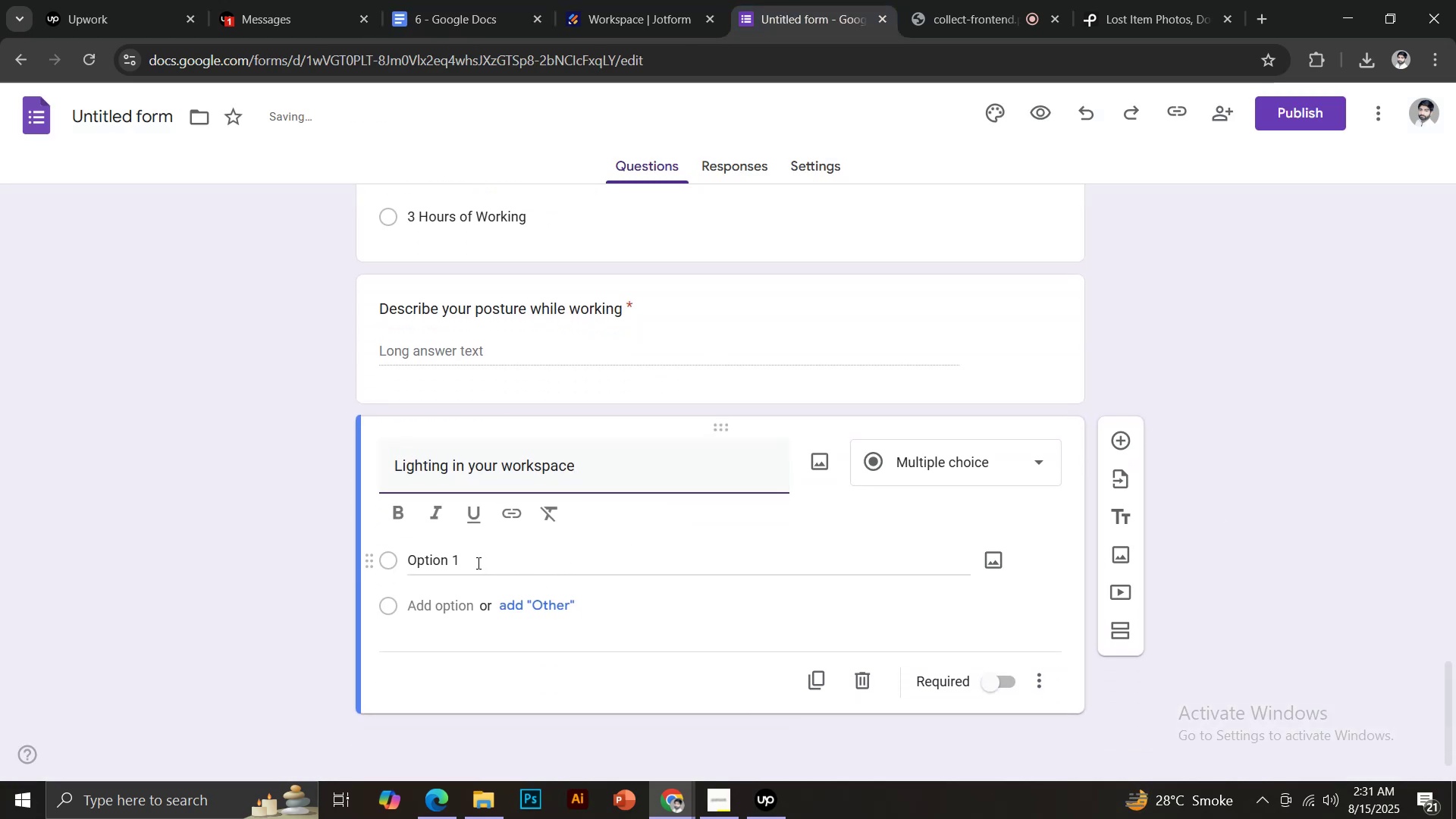 
left_click([416, 560])
 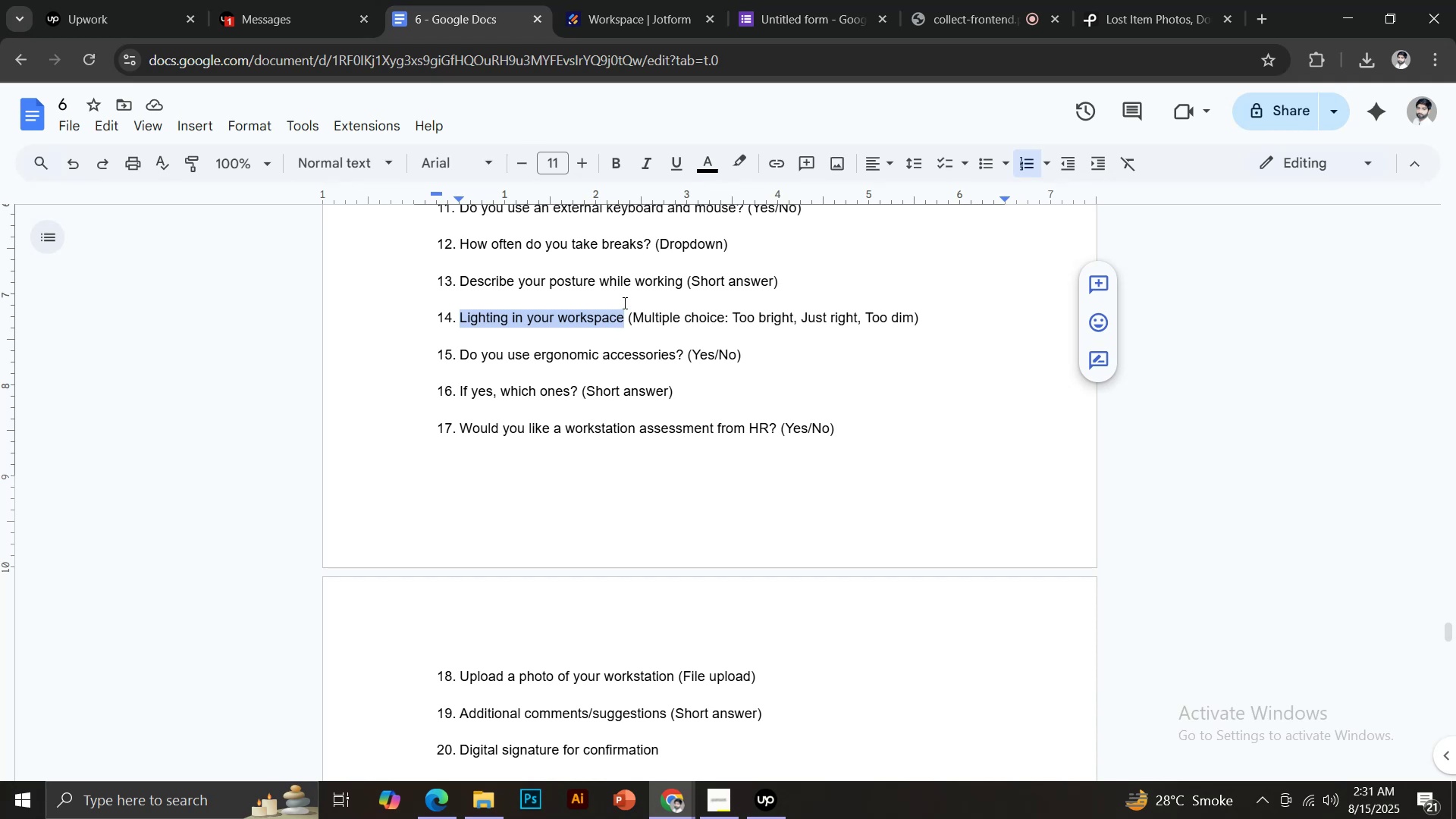 
left_click([791, 8])
 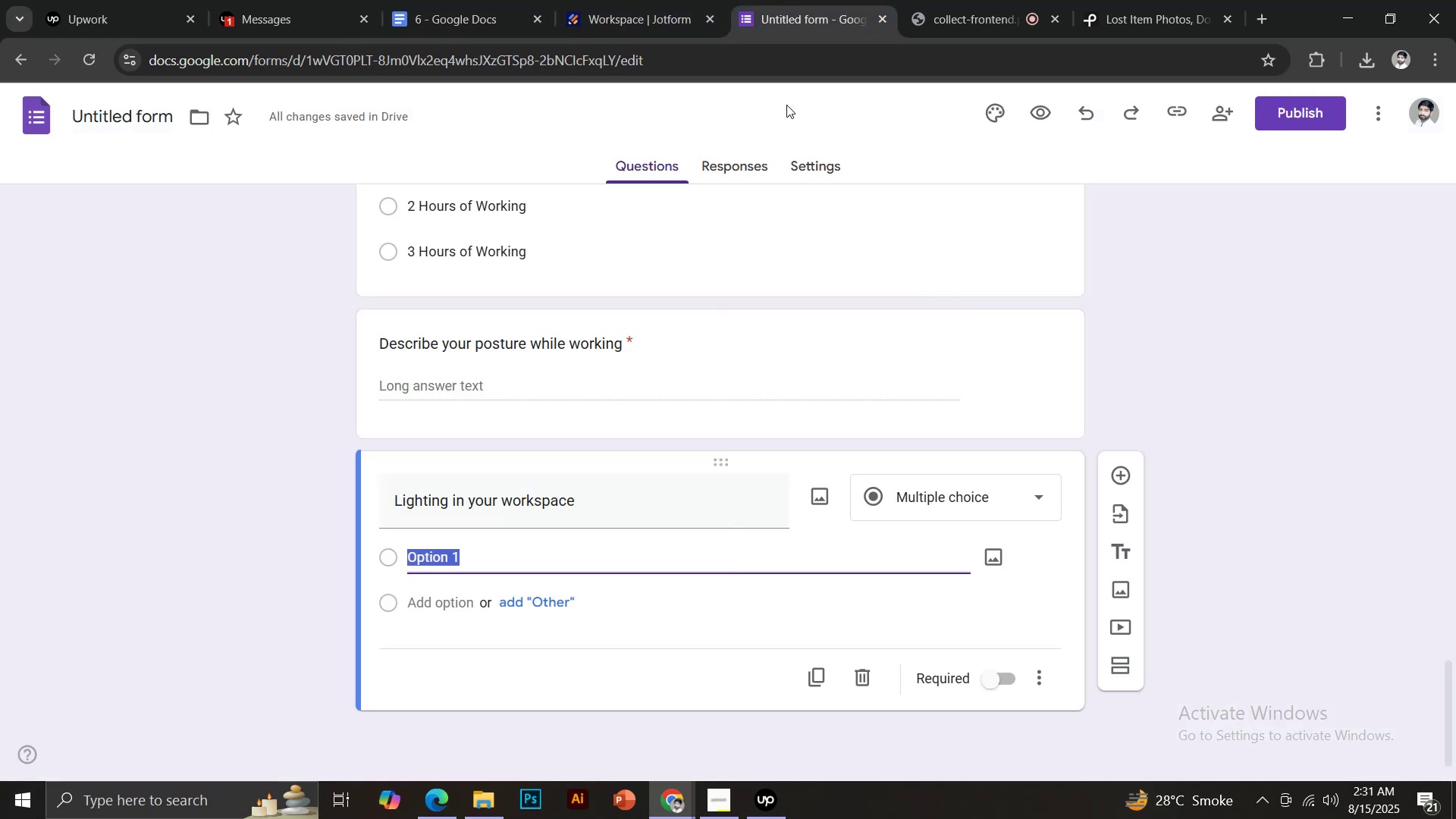 
type(Too bright)
 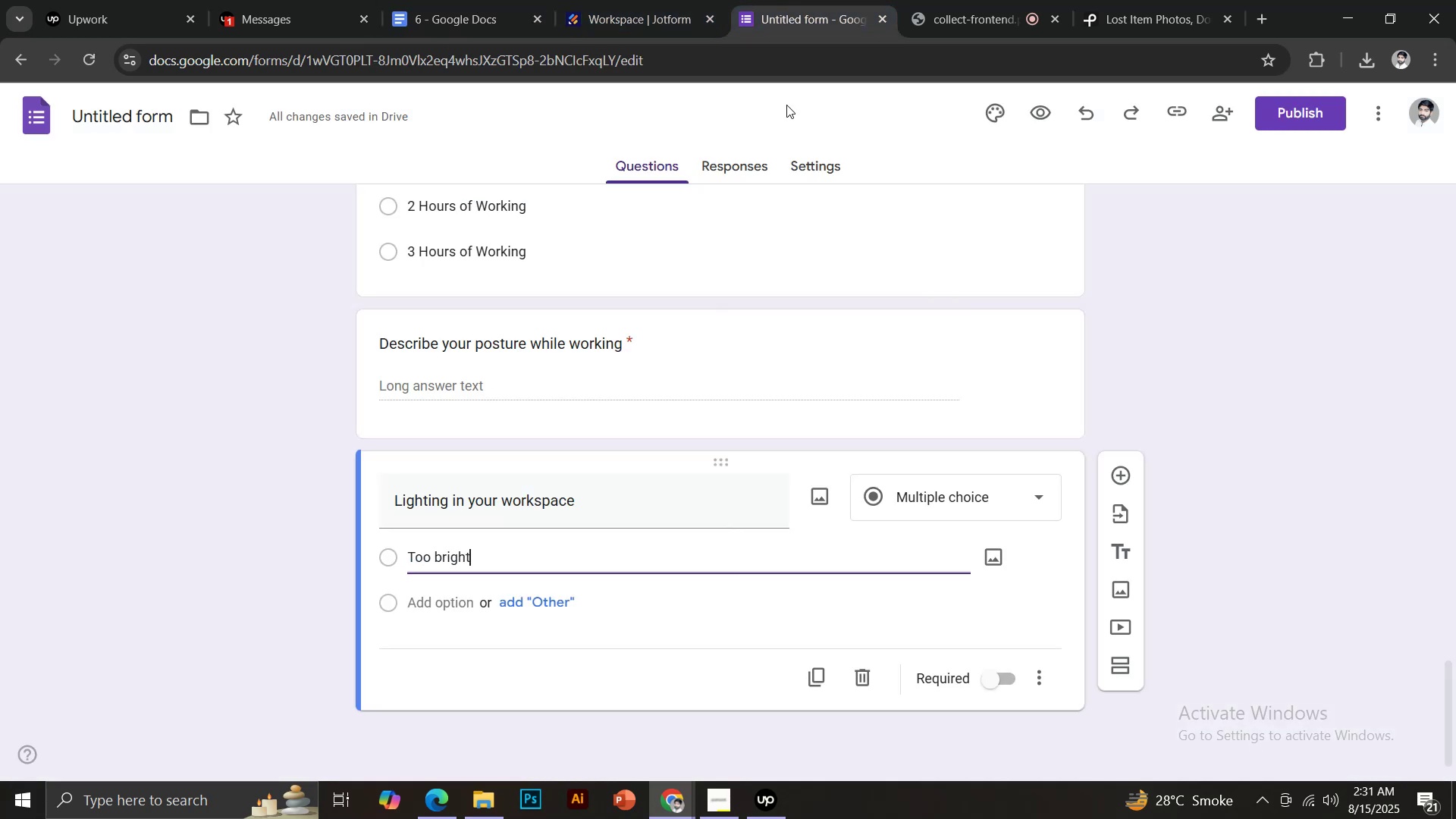 
key(Enter)
 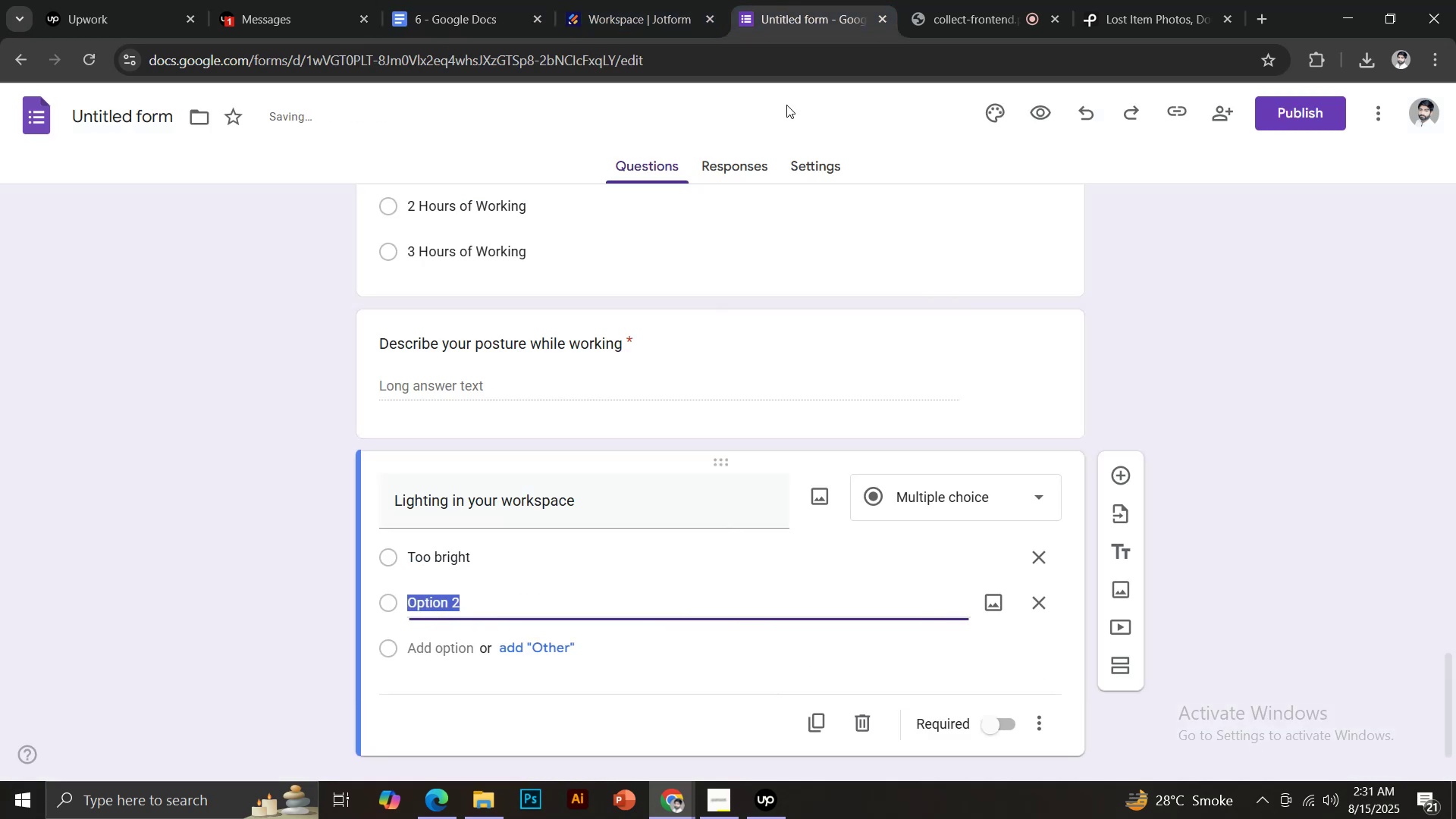 
type(Just Right)
 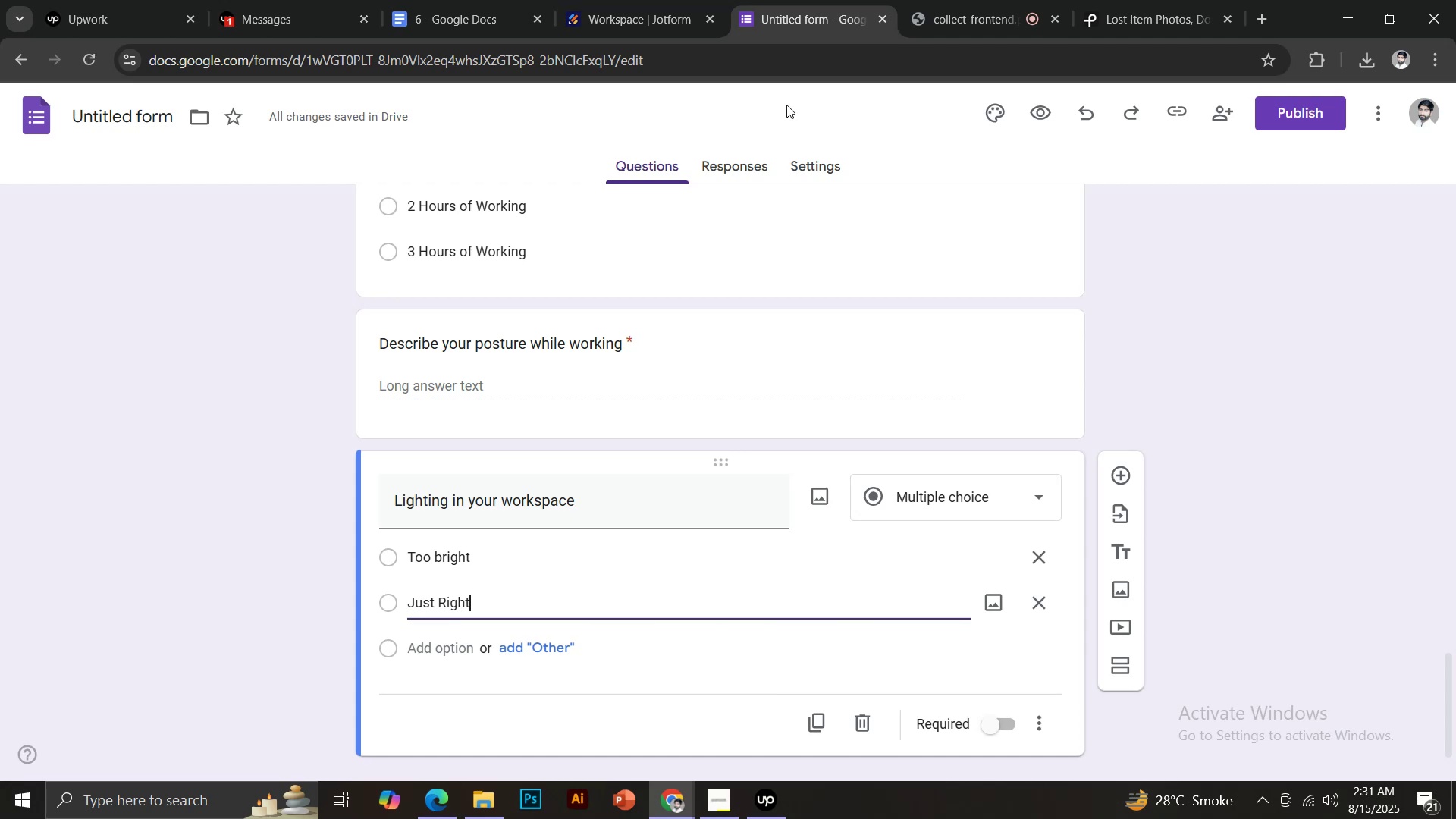 
key(Enter)
 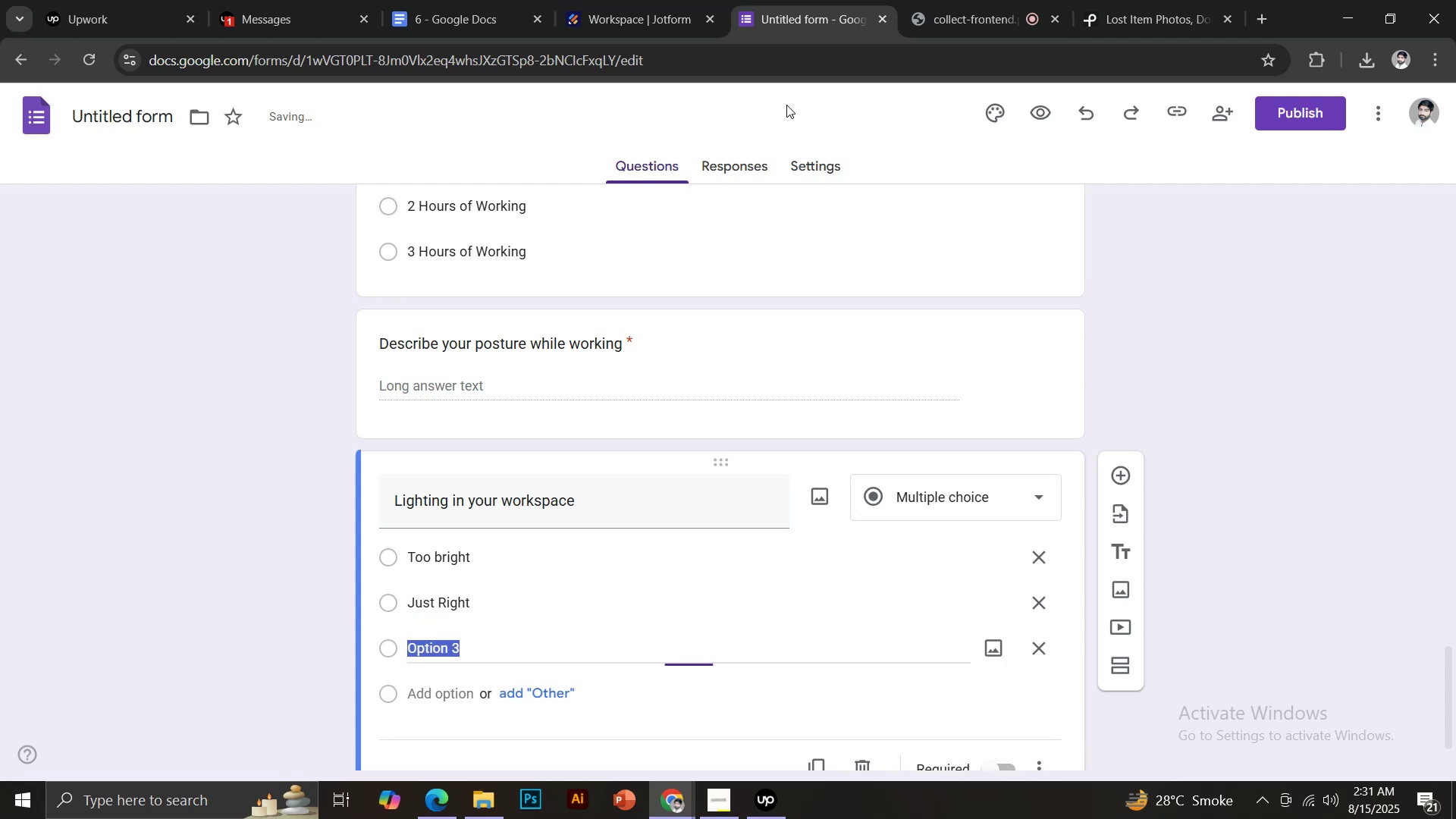 
type(Too Dim)
 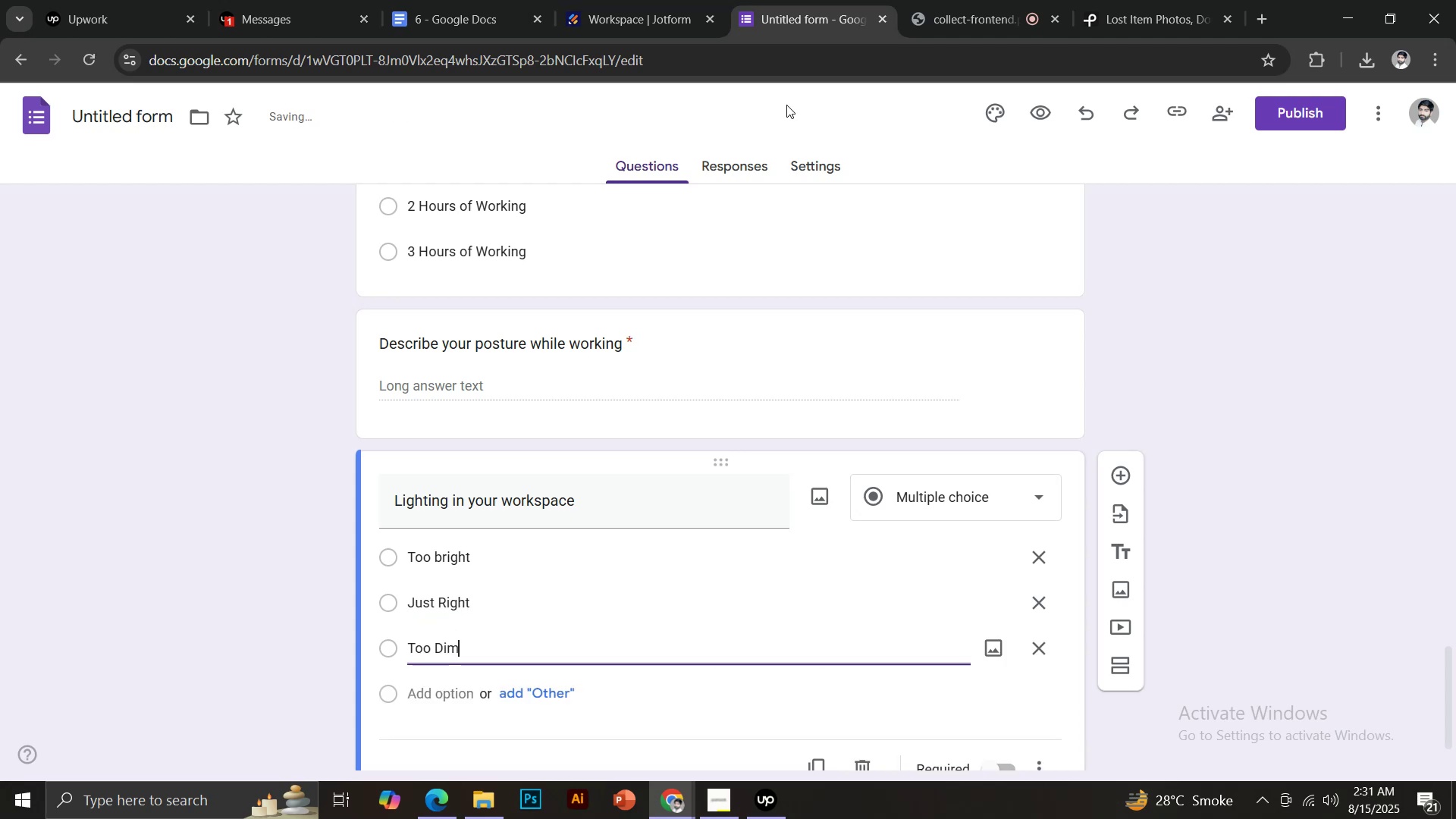 
scroll: coordinate [831, 450], scroll_direction: down, amount: 4.0
 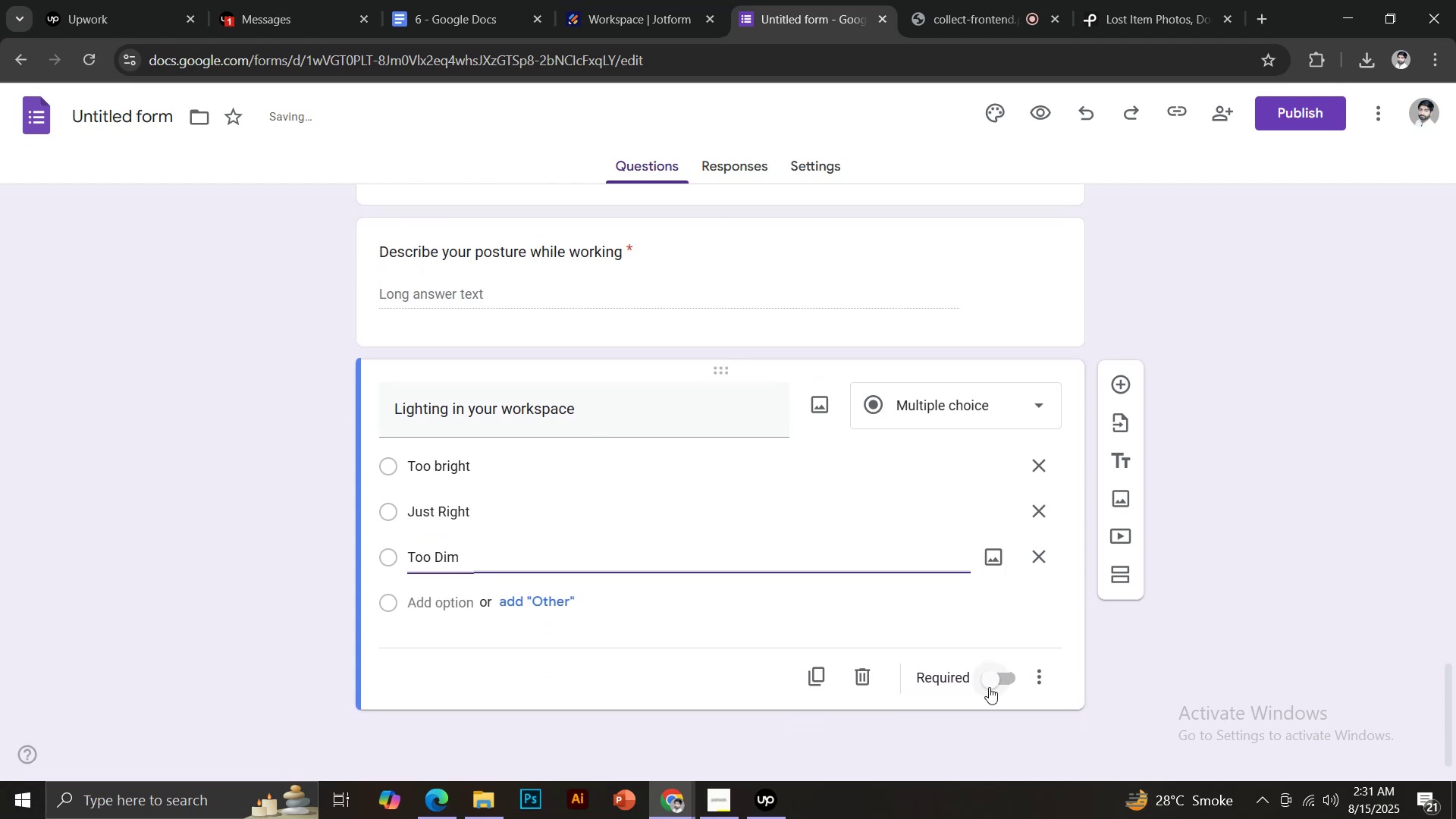 
left_click([991, 687])
 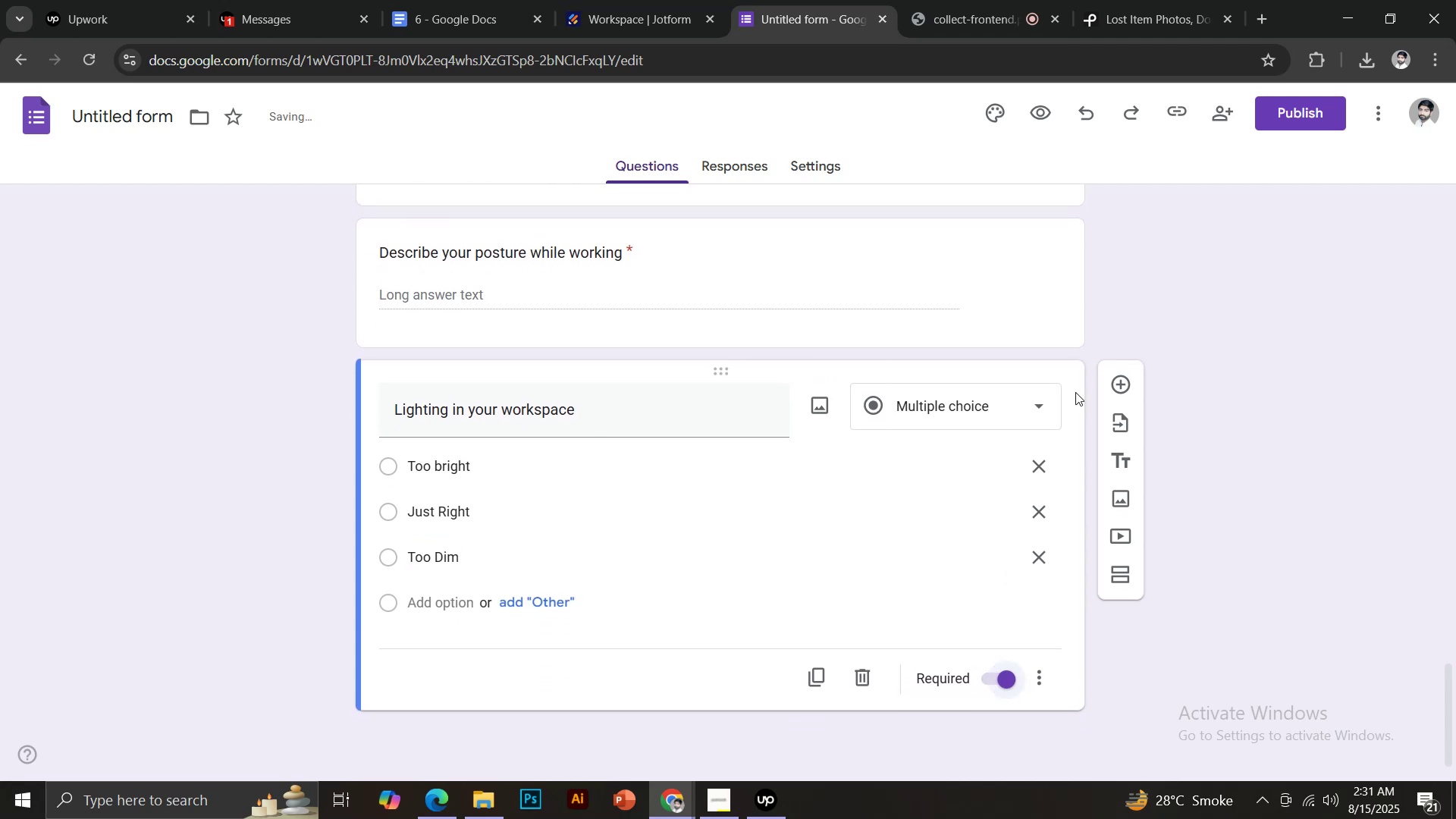 
left_click([1119, 389])
 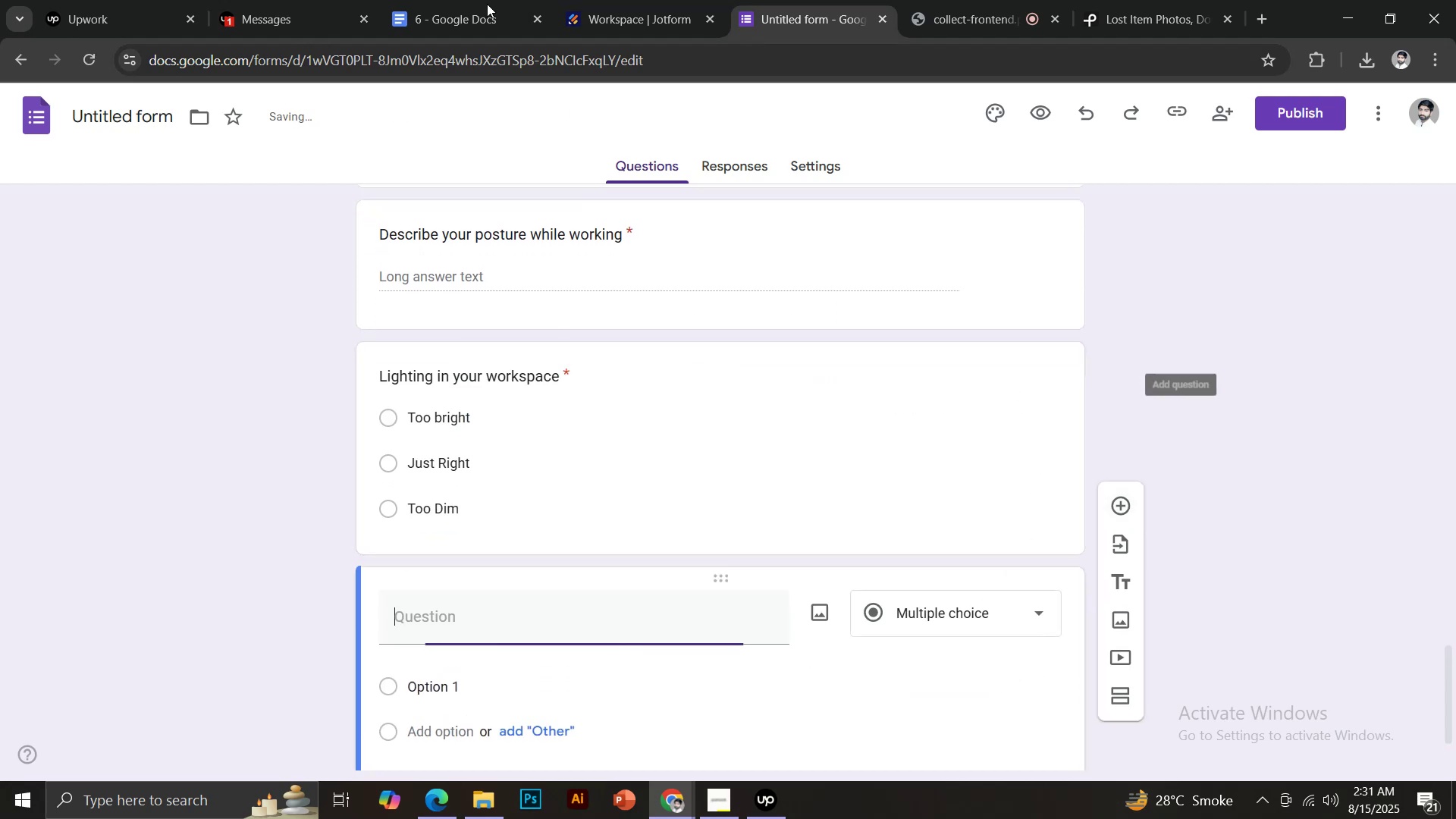 
double_click([438, 0])
 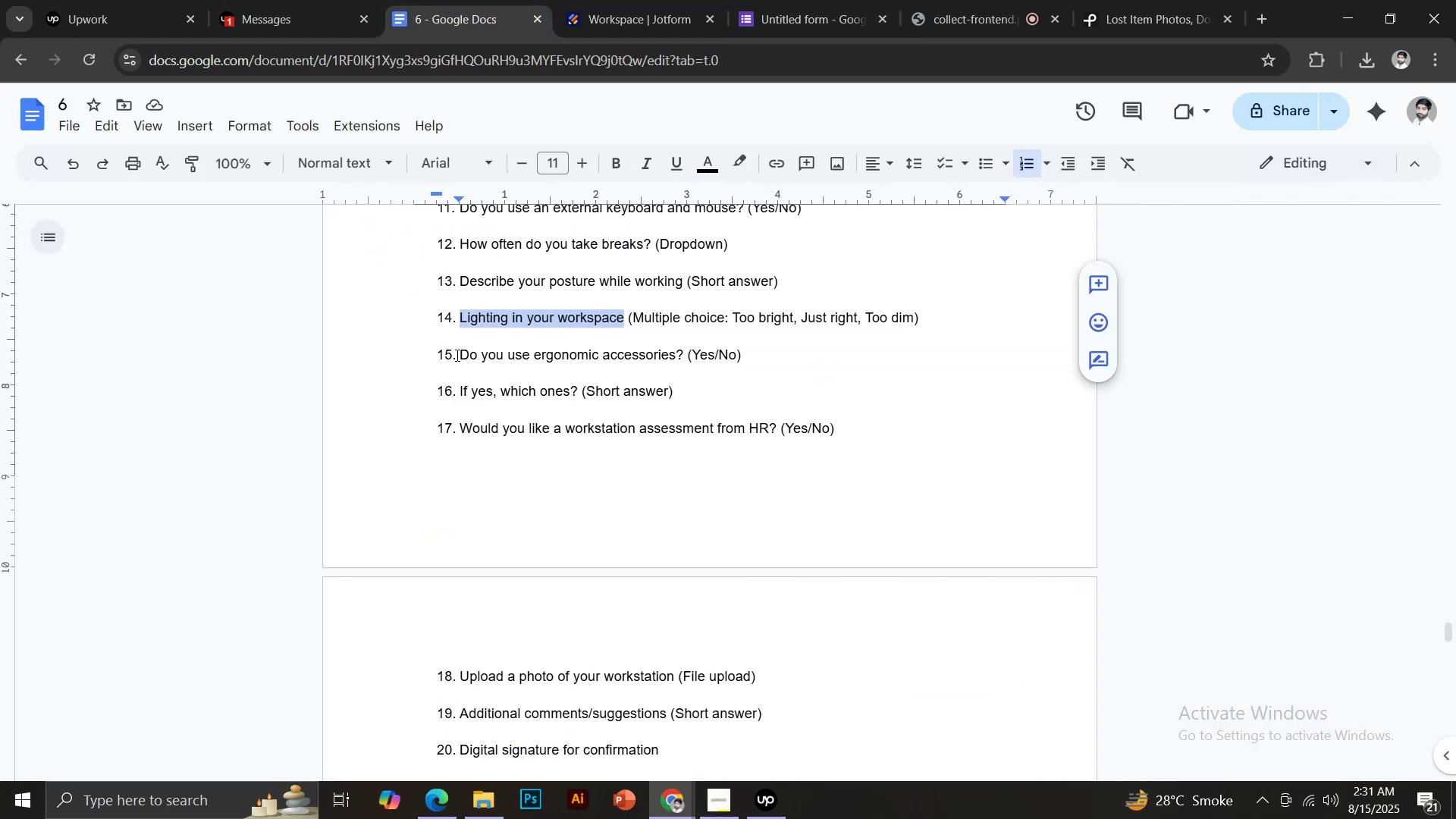 
left_click_drag(start_coordinate=[460, 352], to_coordinate=[682, 355])
 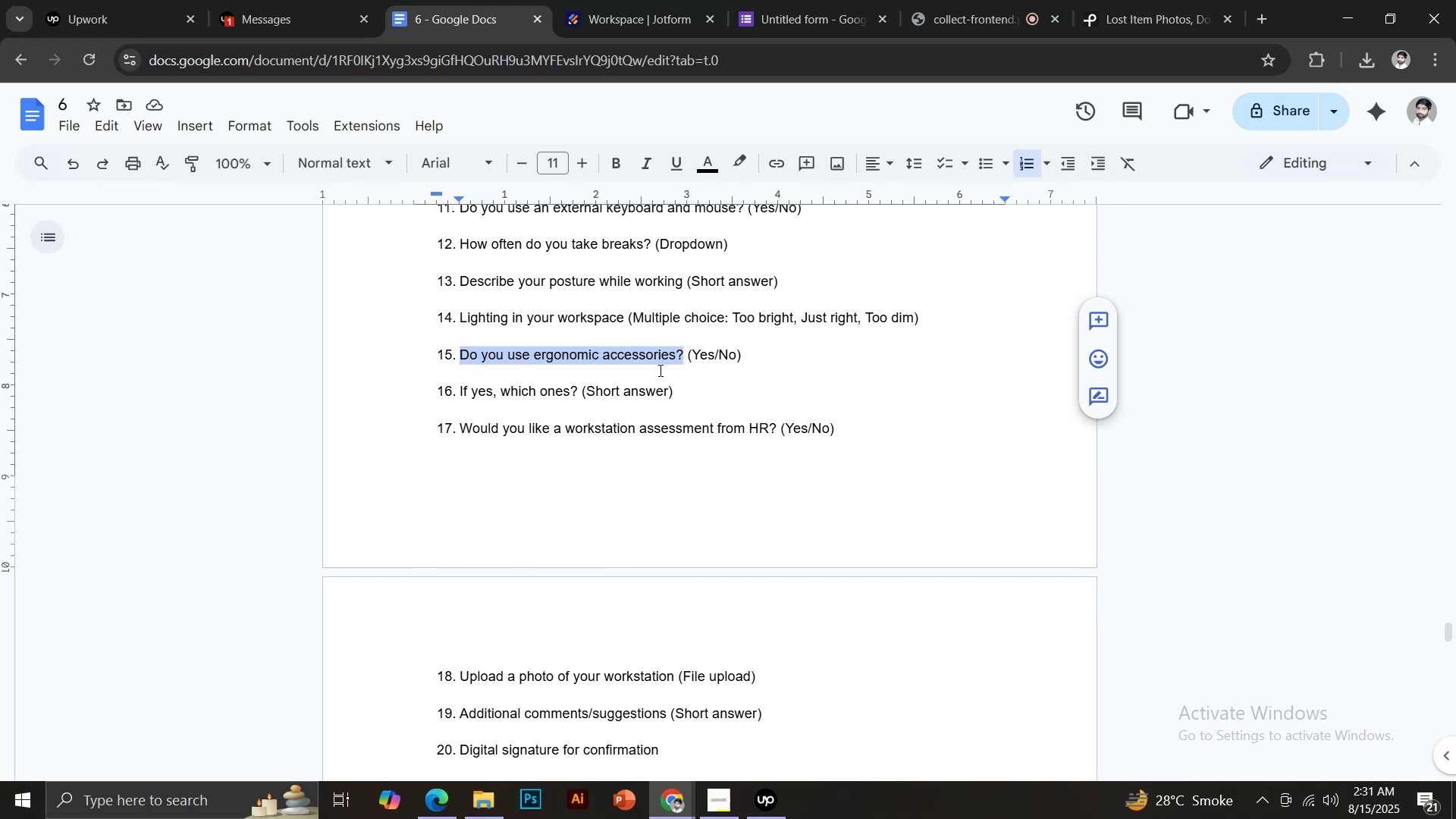 
key(Control+C)
 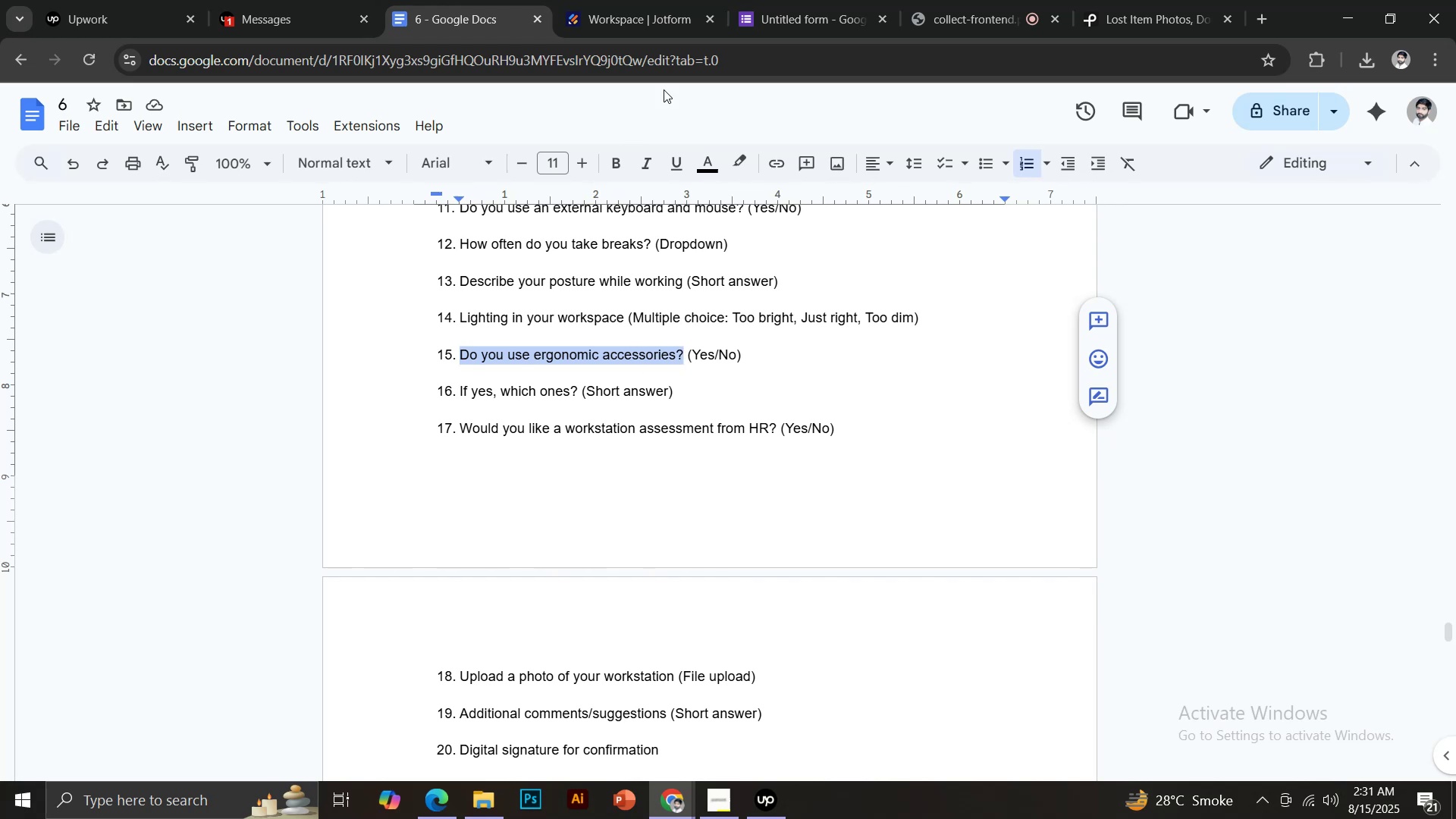 
left_click([803, 0])
 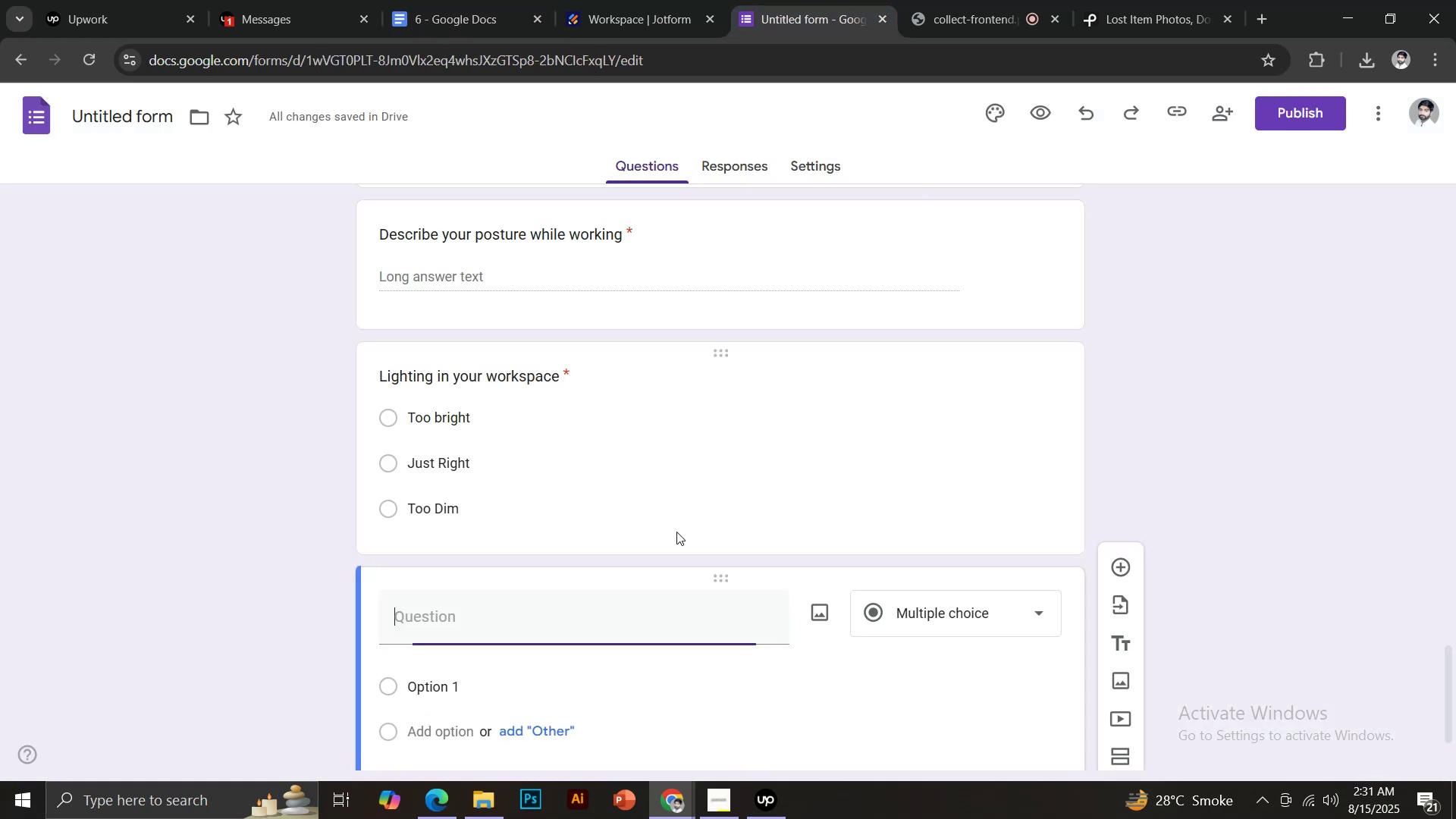 
key(Control+ControlLeft)
 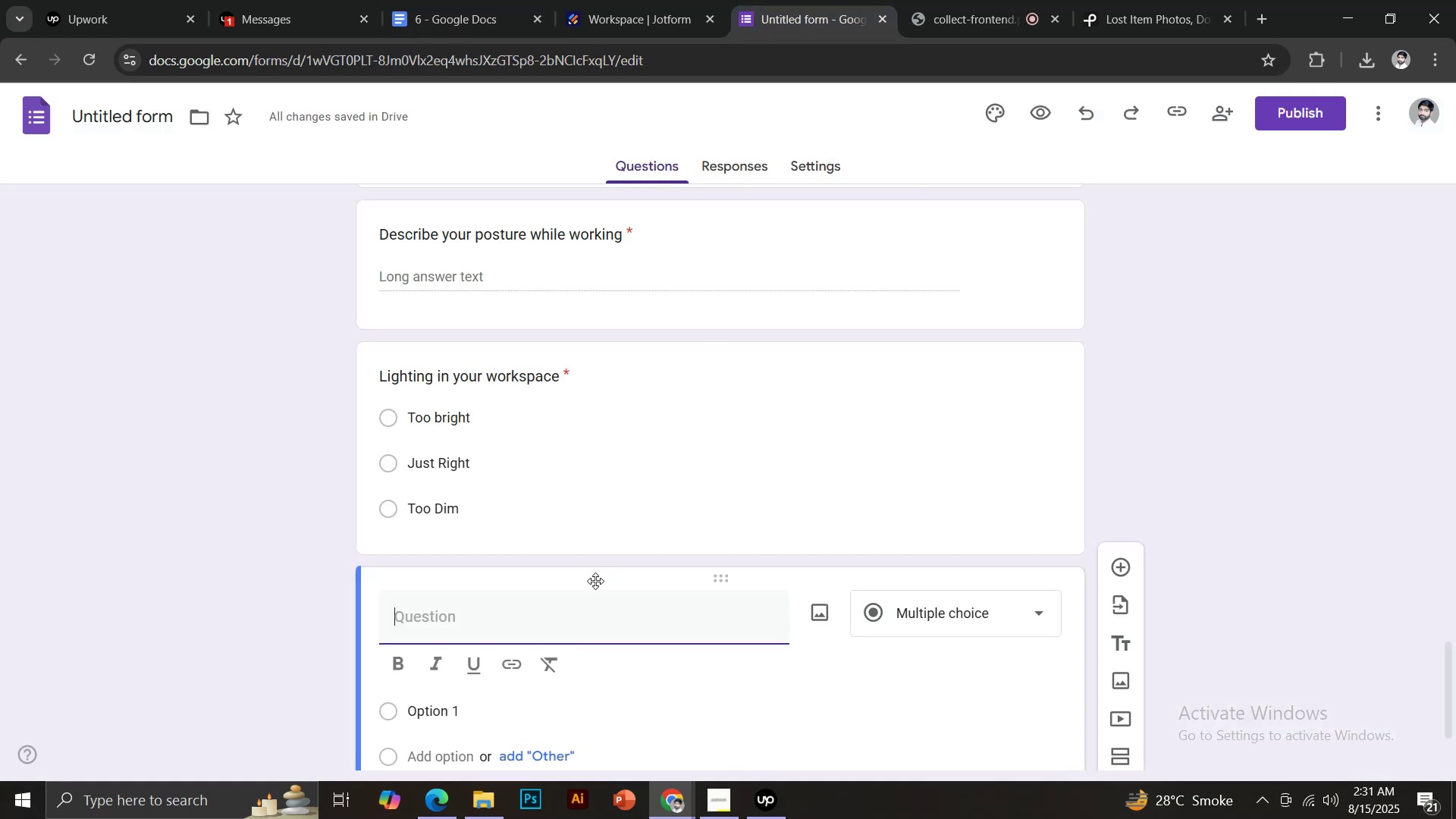 
key(Control+V)
 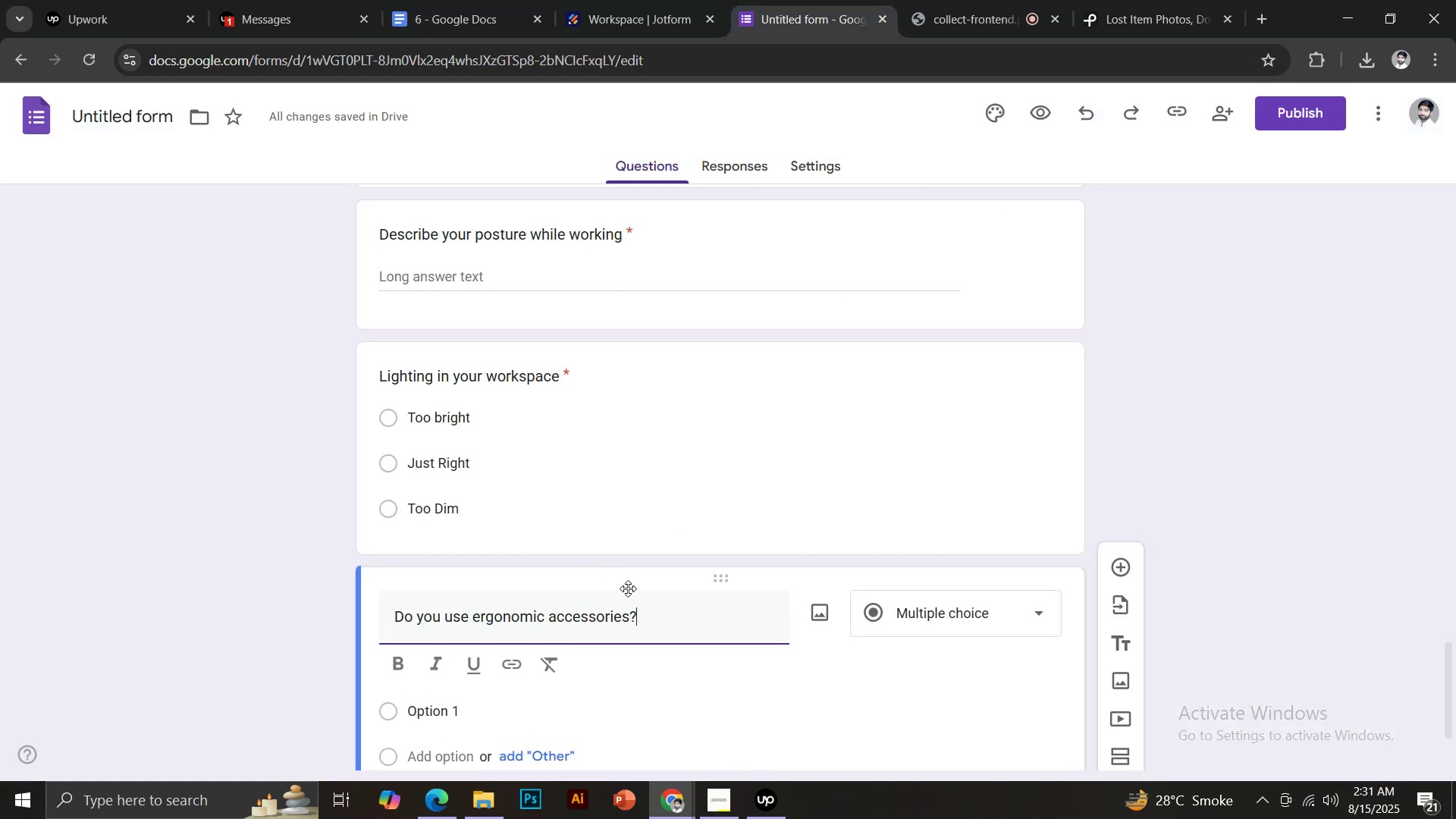 
scroll: coordinate [642, 583], scroll_direction: down, amount: 2.0
 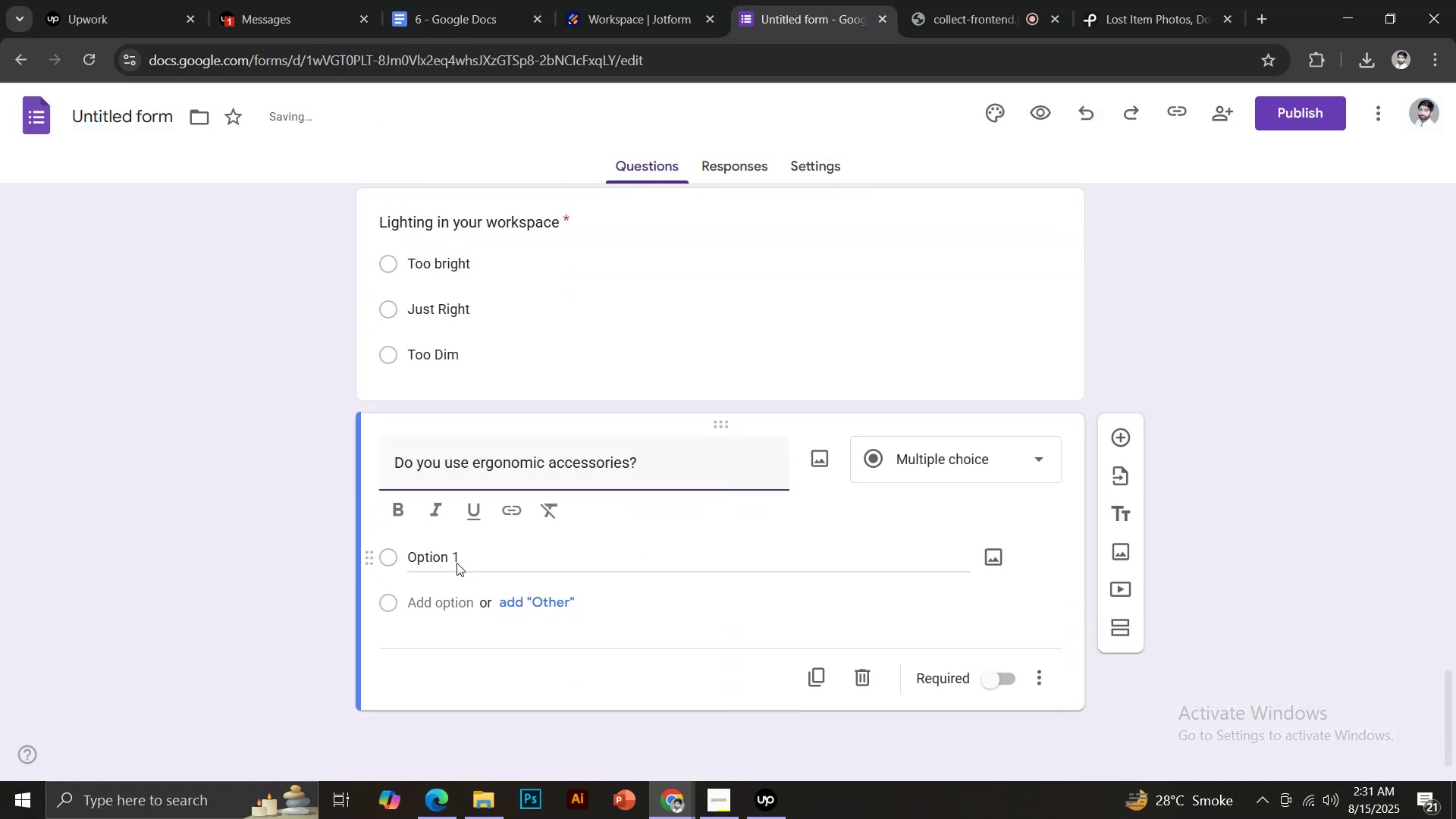 
left_click([430, 562])
 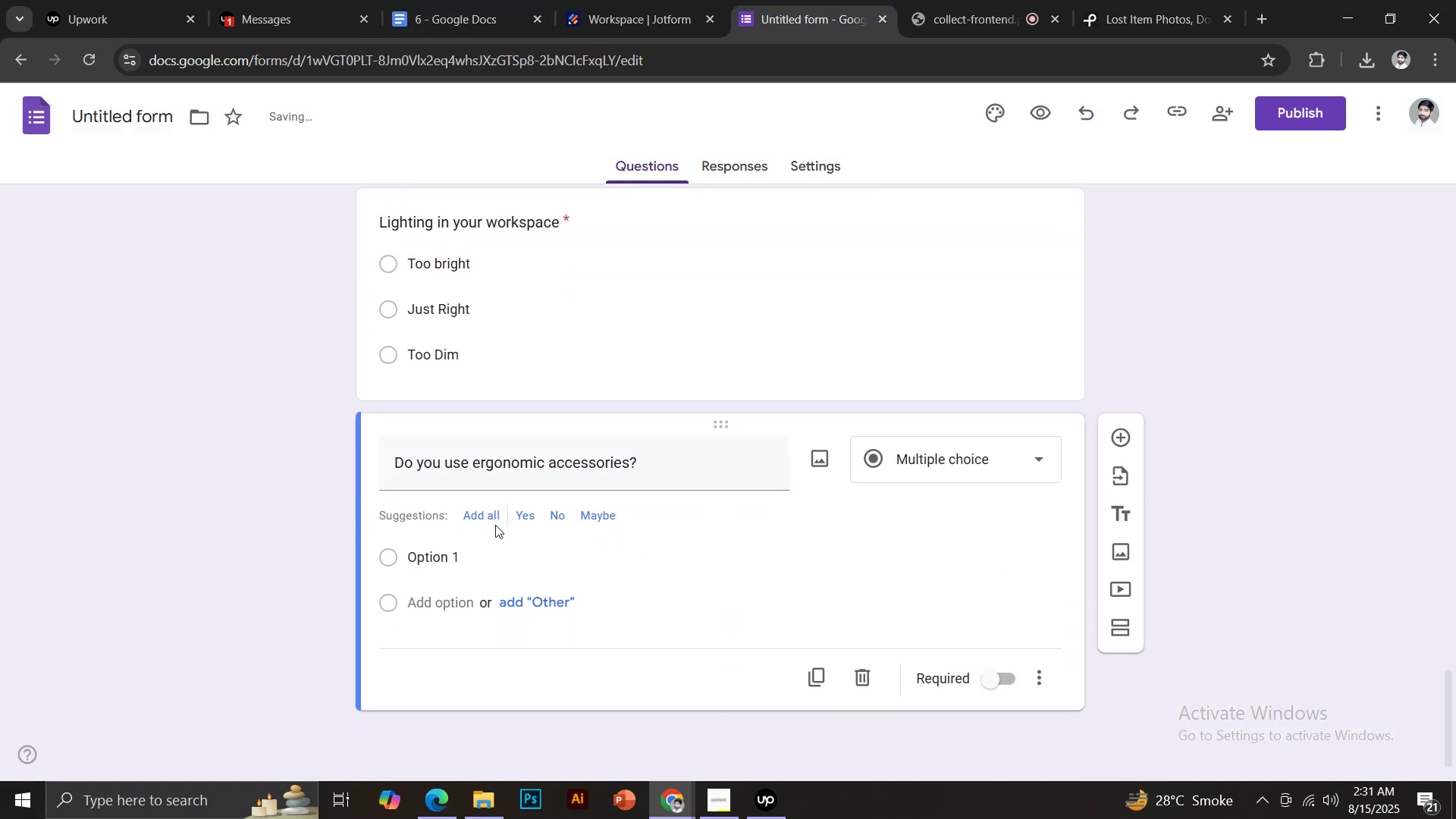 
left_click([485, 518])
 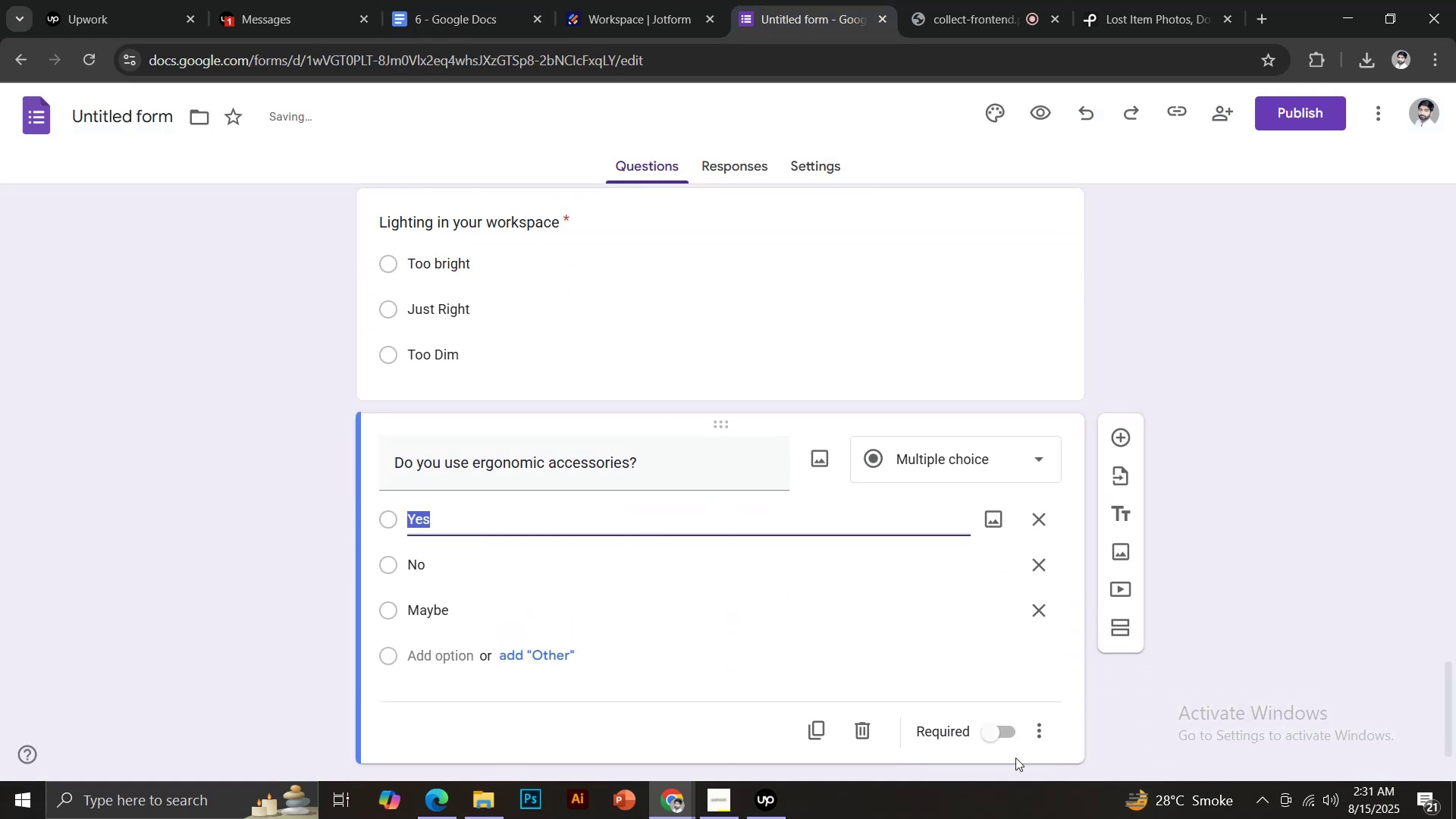 
left_click([992, 736])
 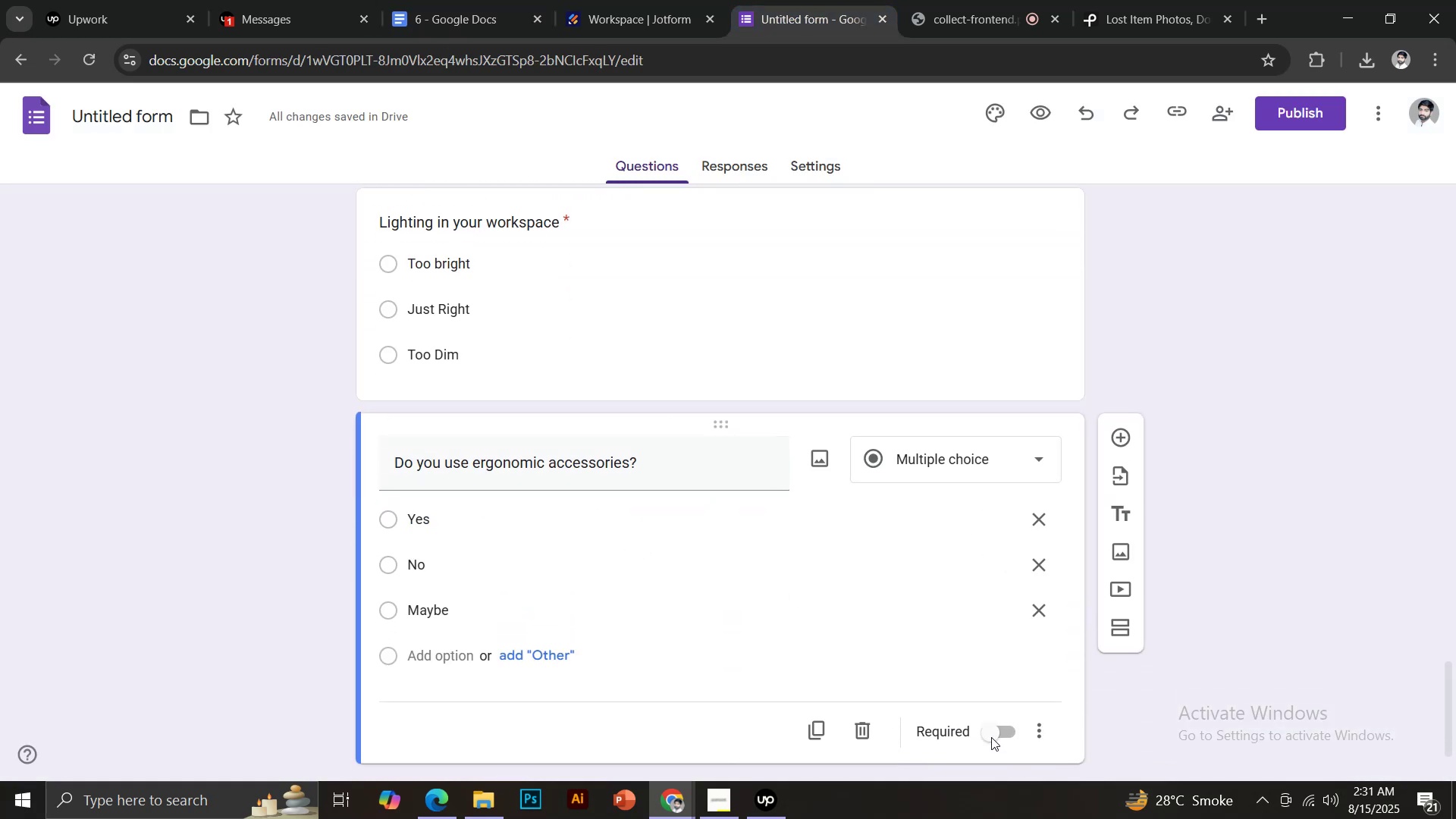 
scroll: coordinate [1003, 705], scroll_direction: down, amount: 2.0
 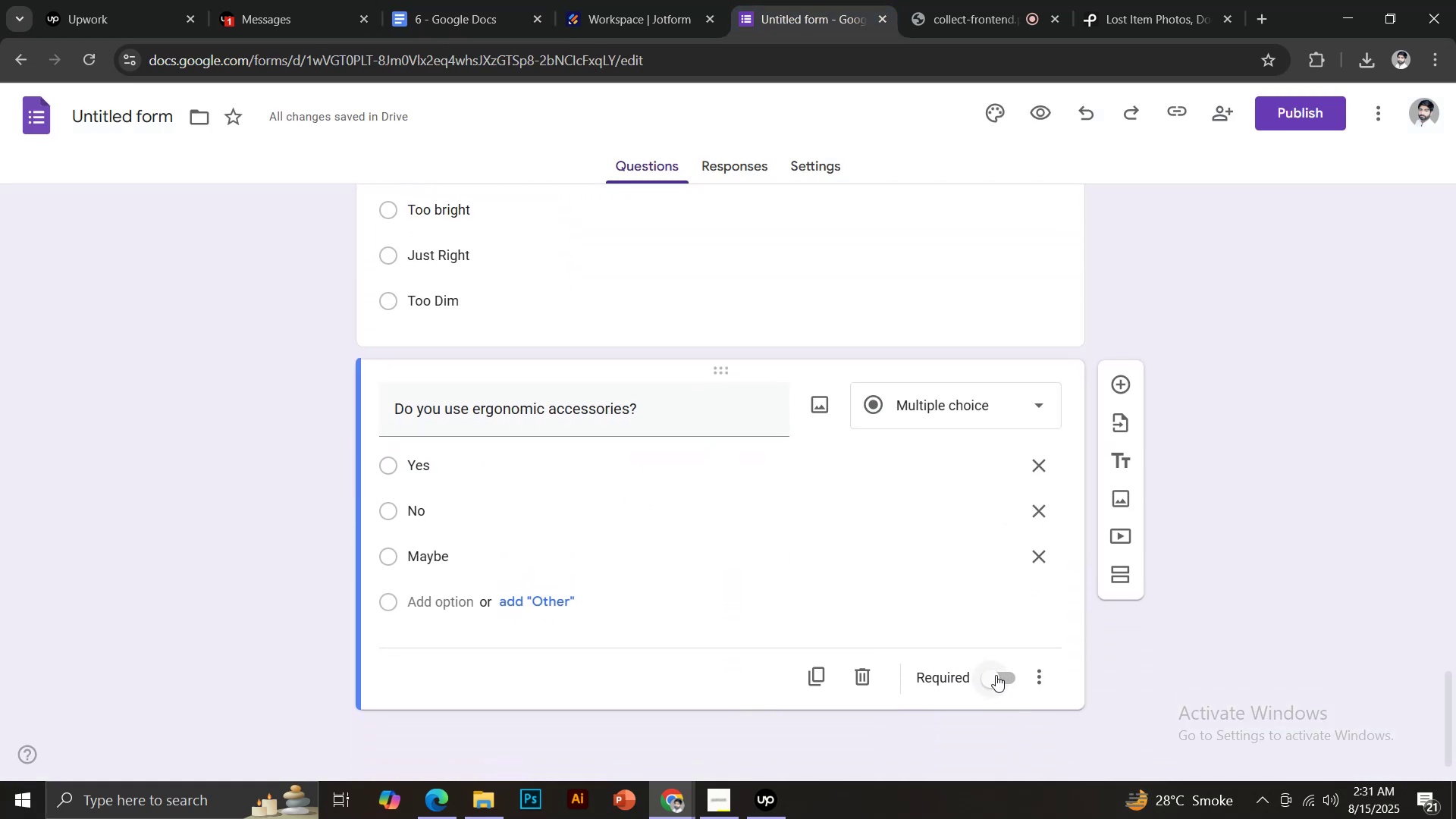 
left_click([996, 678])
 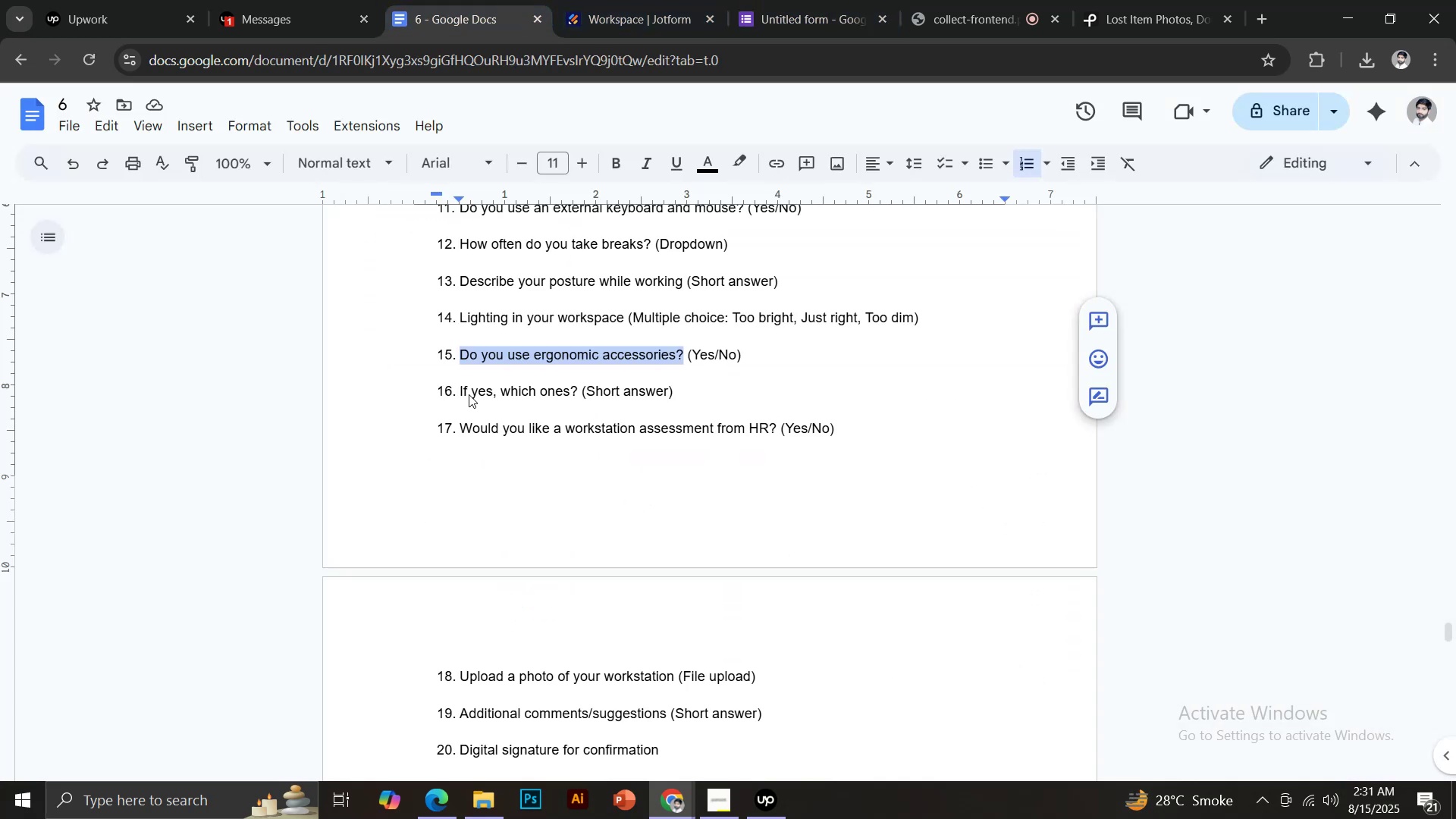 
left_click_drag(start_coordinate=[460, 389], to_coordinate=[576, 388])
 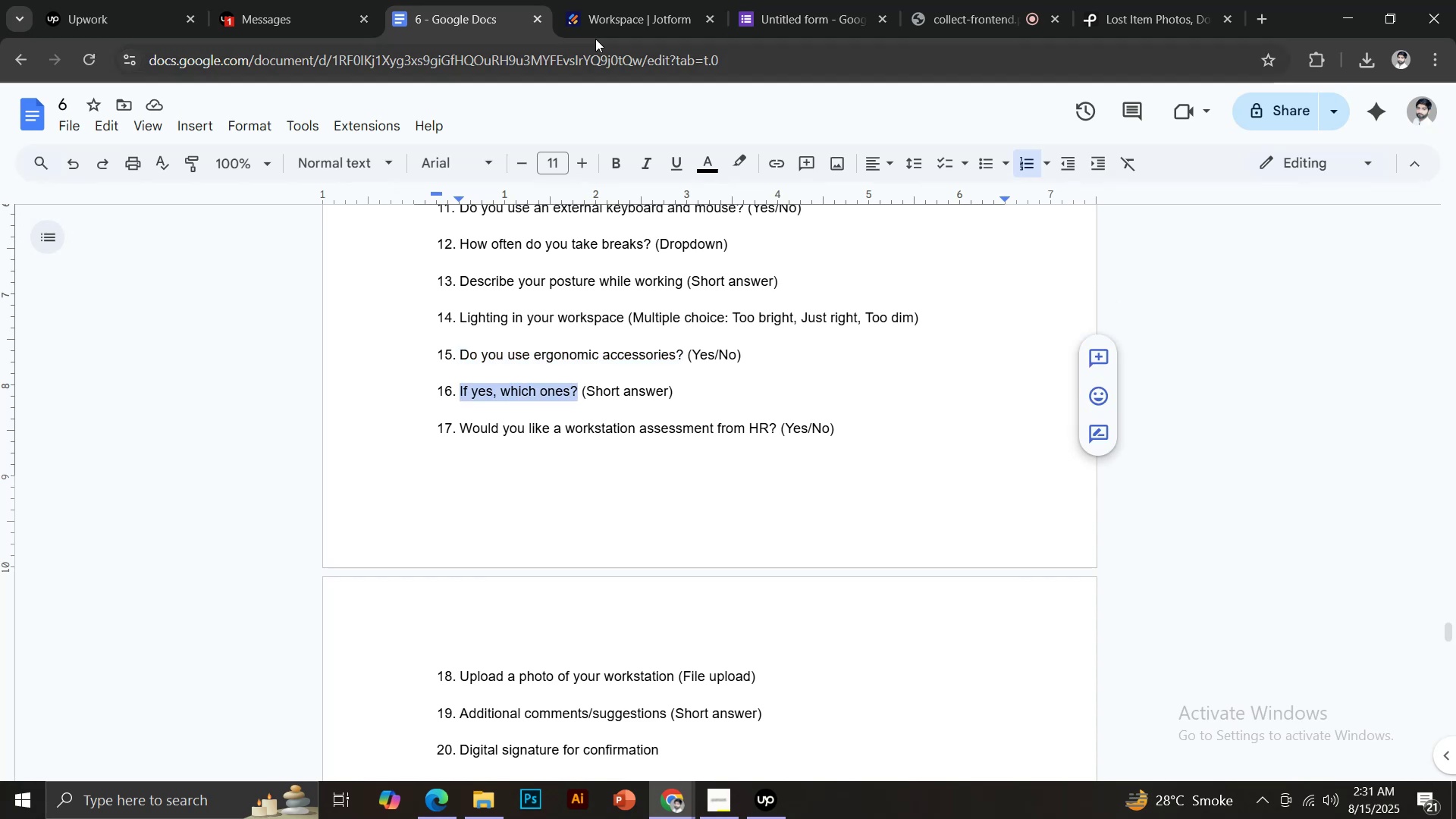 
key(Control+C)
 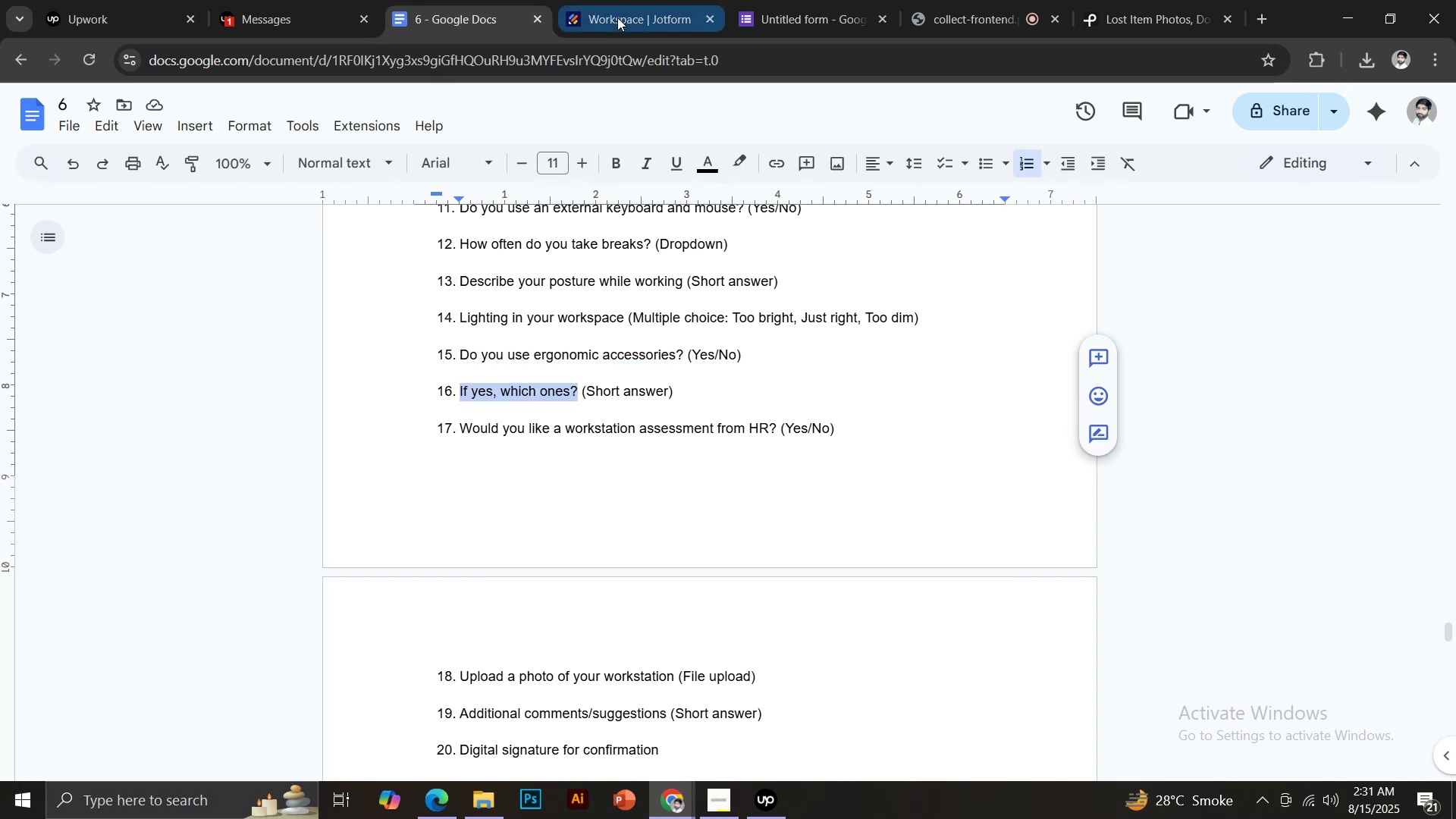 
left_click([788, 0])
 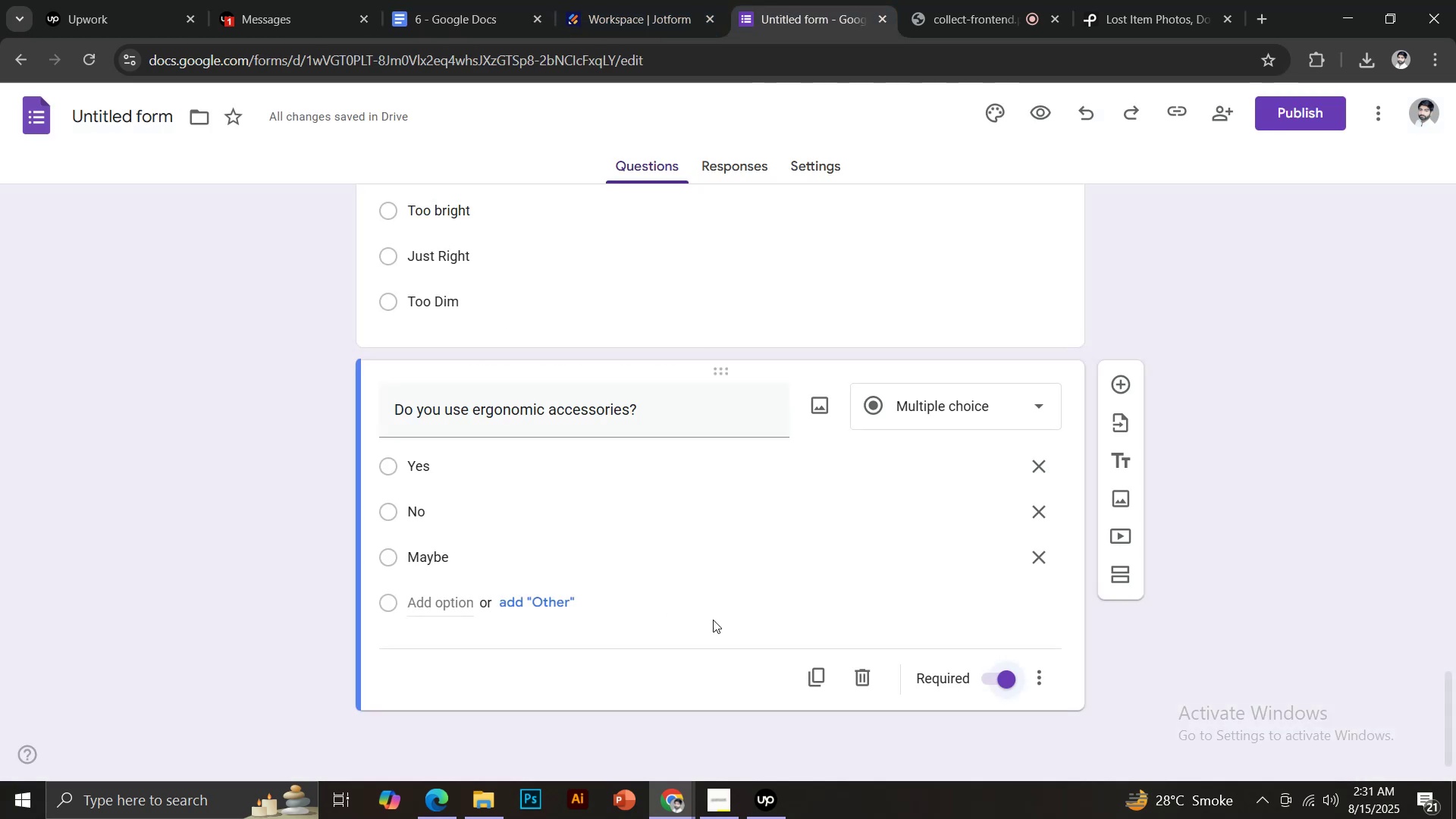 
scroll: coordinate [799, 607], scroll_direction: down, amount: 2.0
 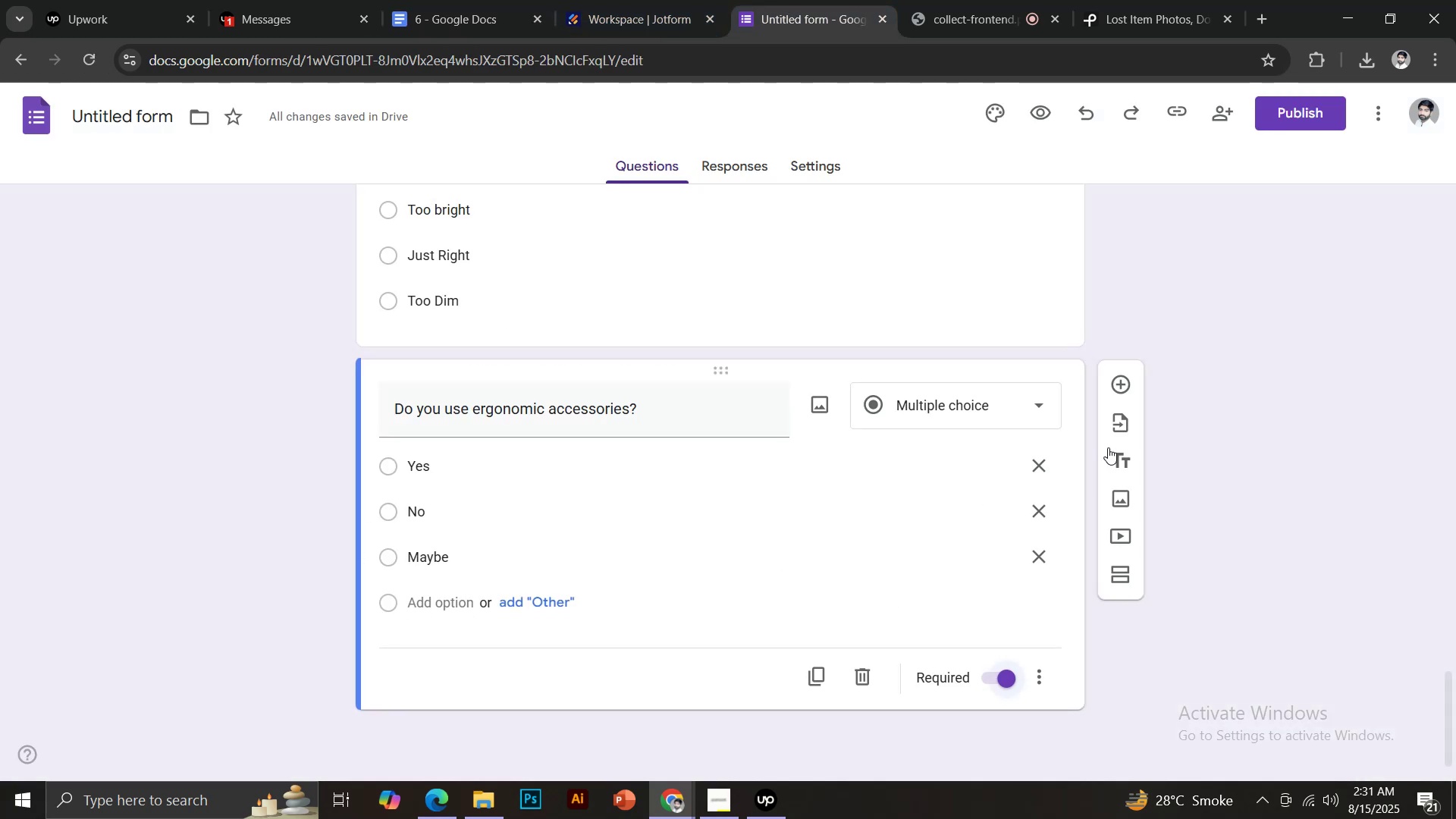 
left_click([1118, 382])
 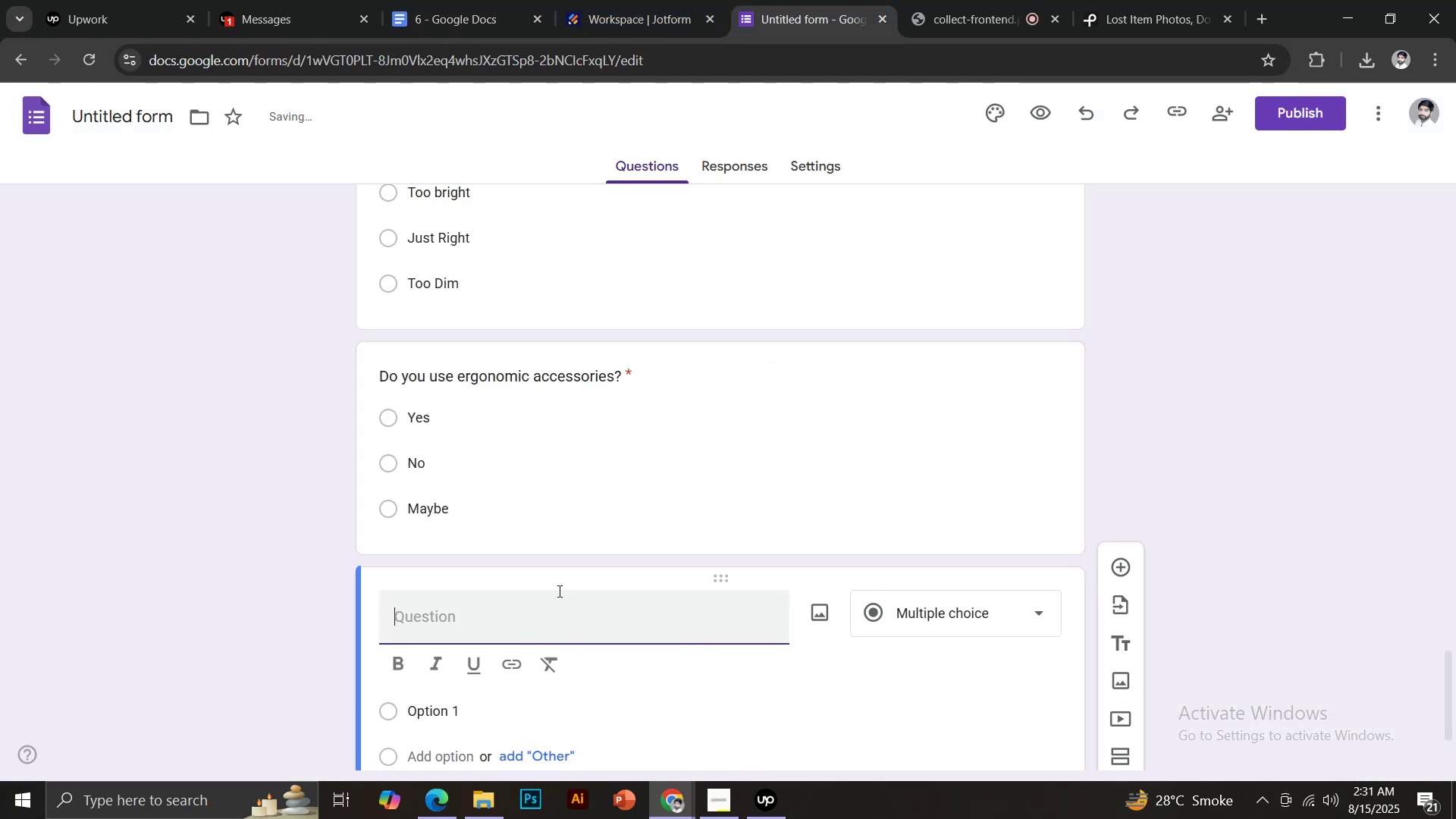 
key(Control+ControlLeft)
 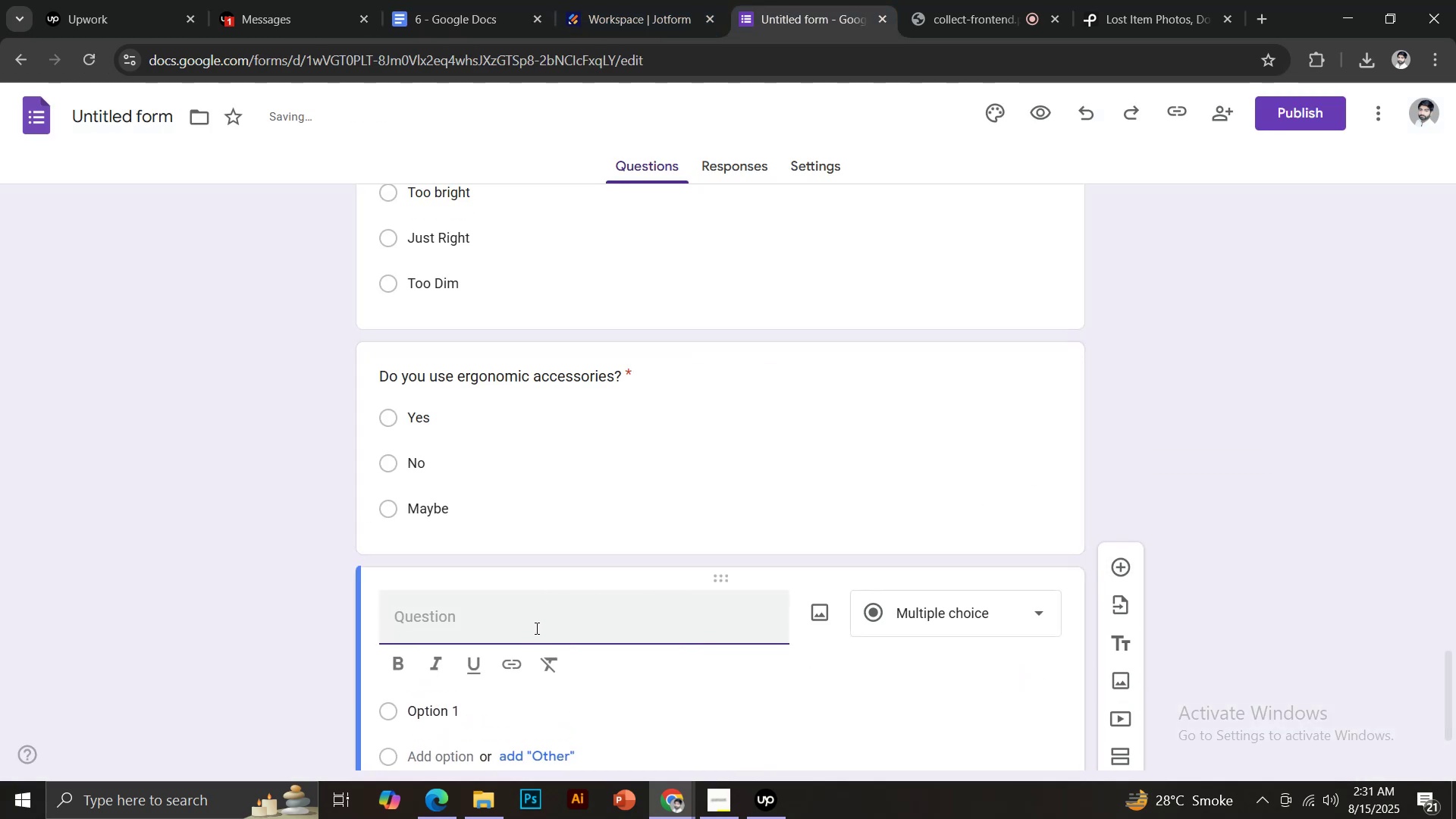 
key(Control+V)
 